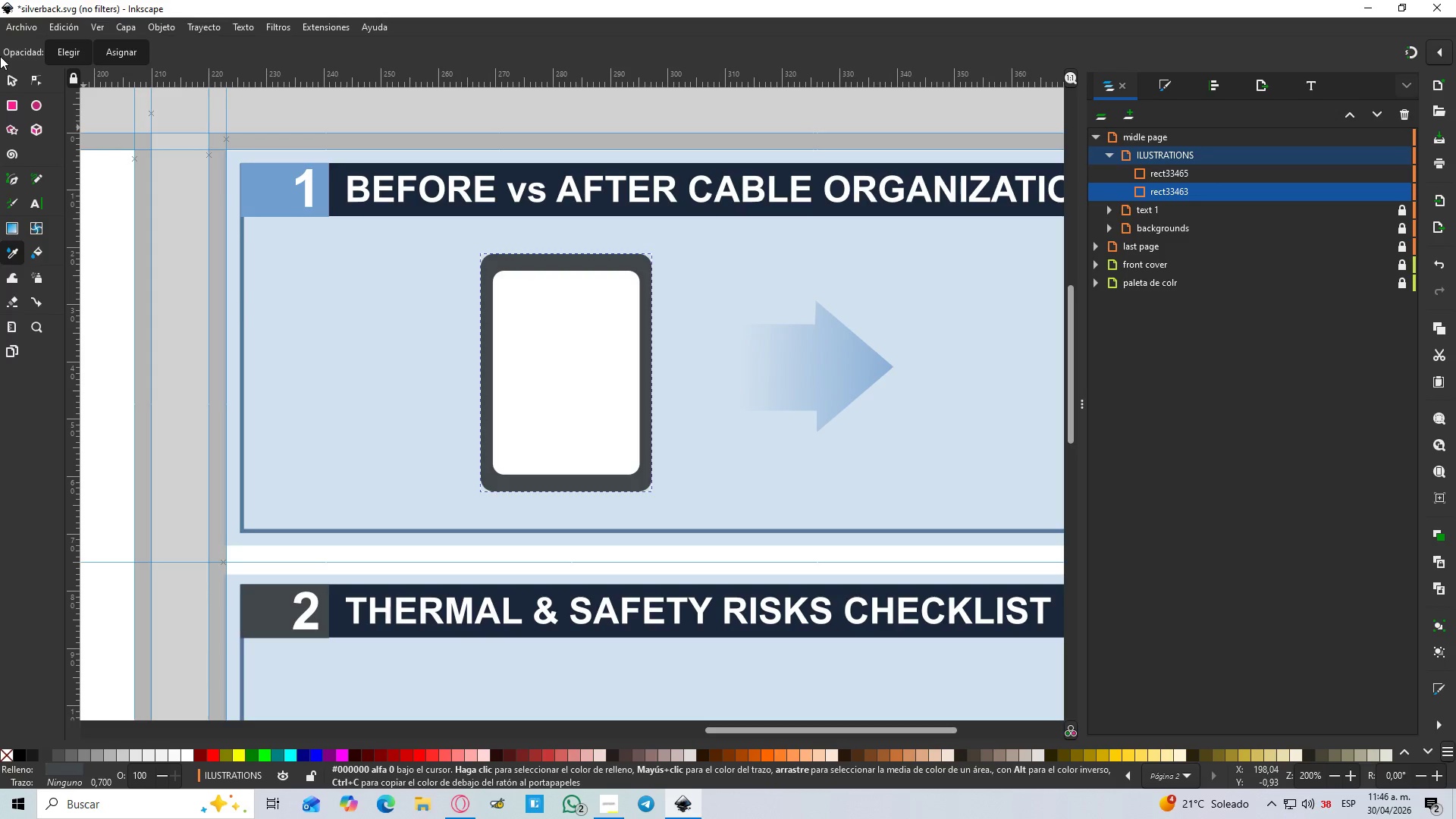 
left_click([8, 77])
 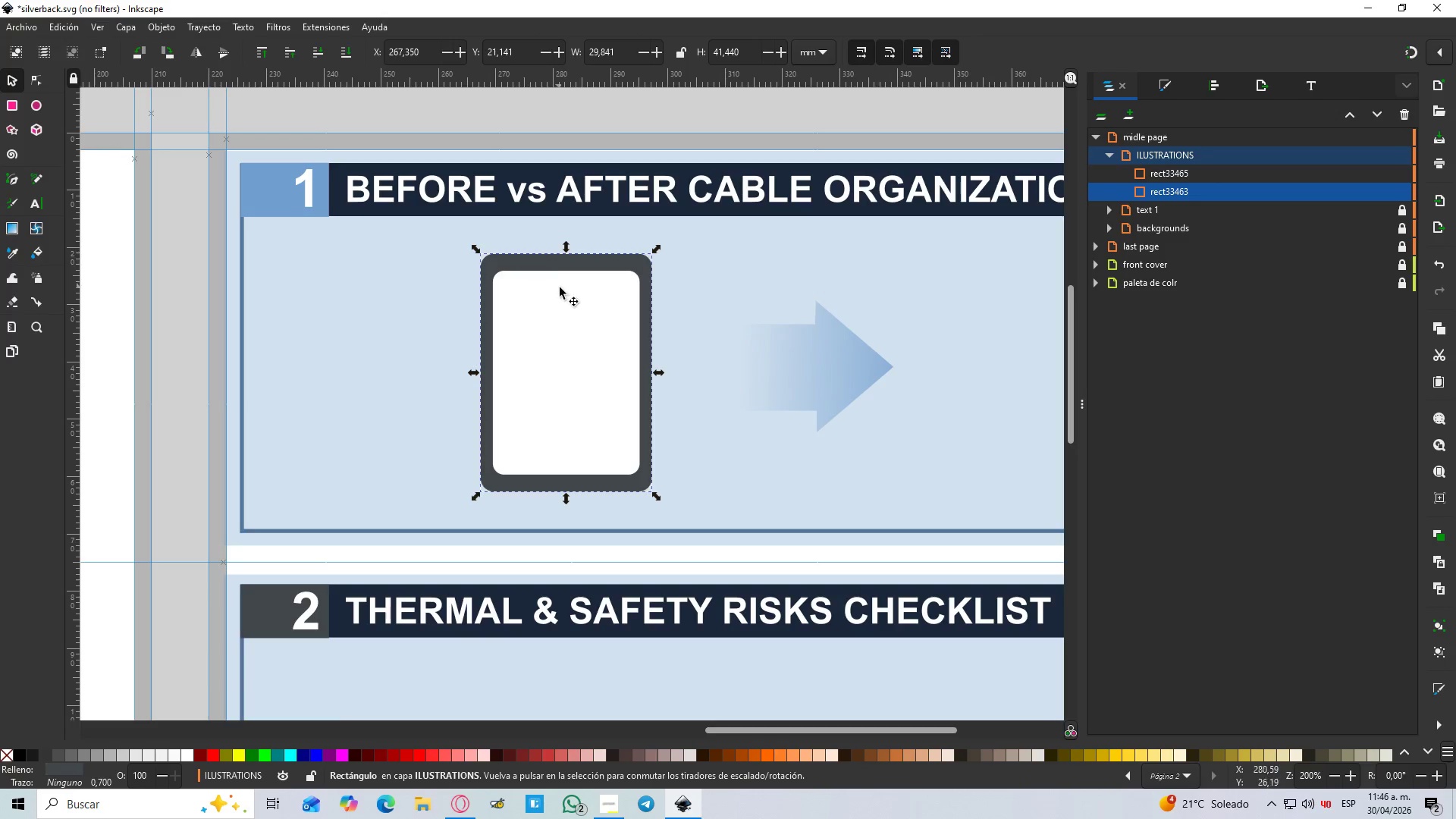 
left_click([561, 306])
 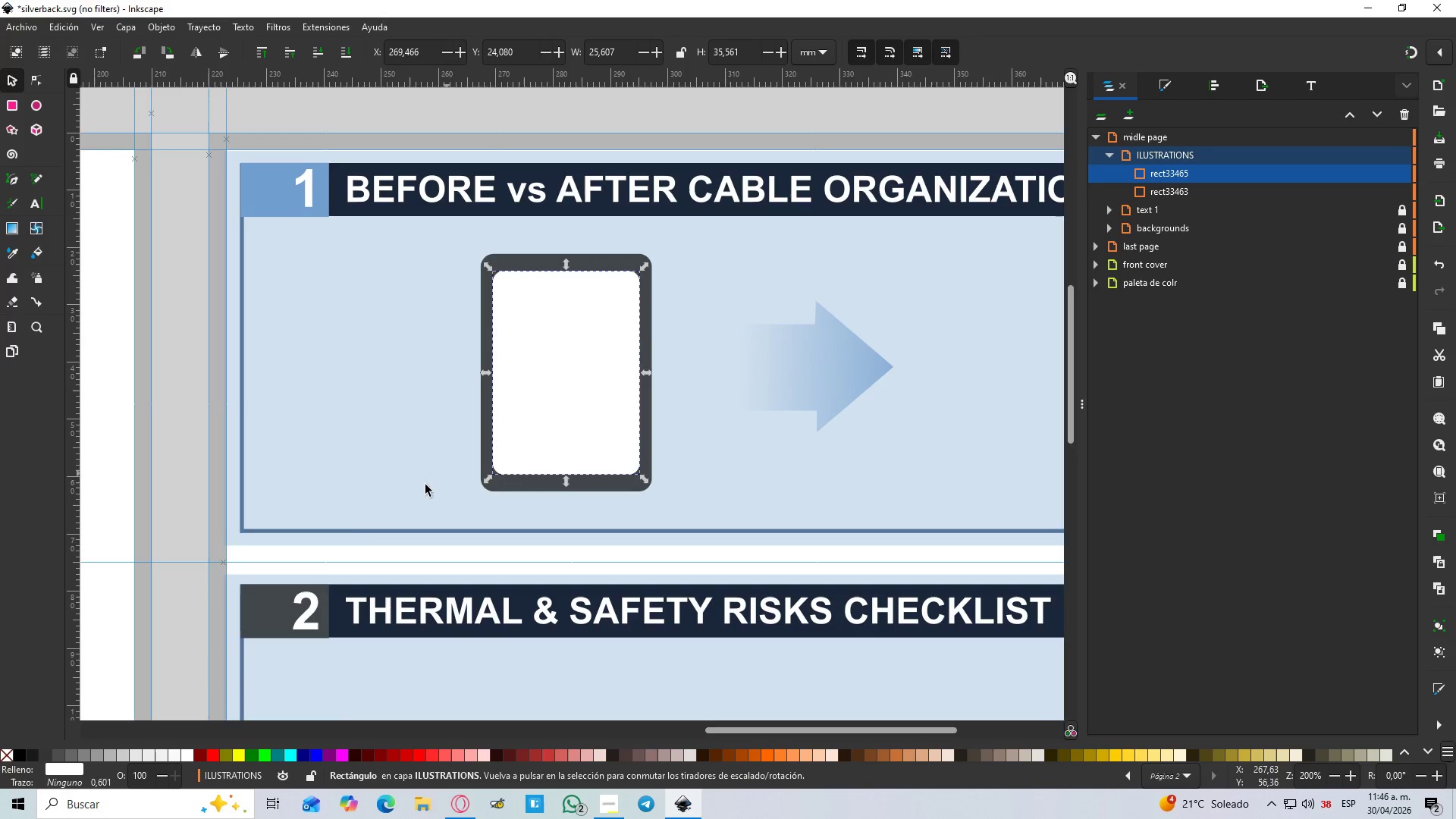 
key(D)
 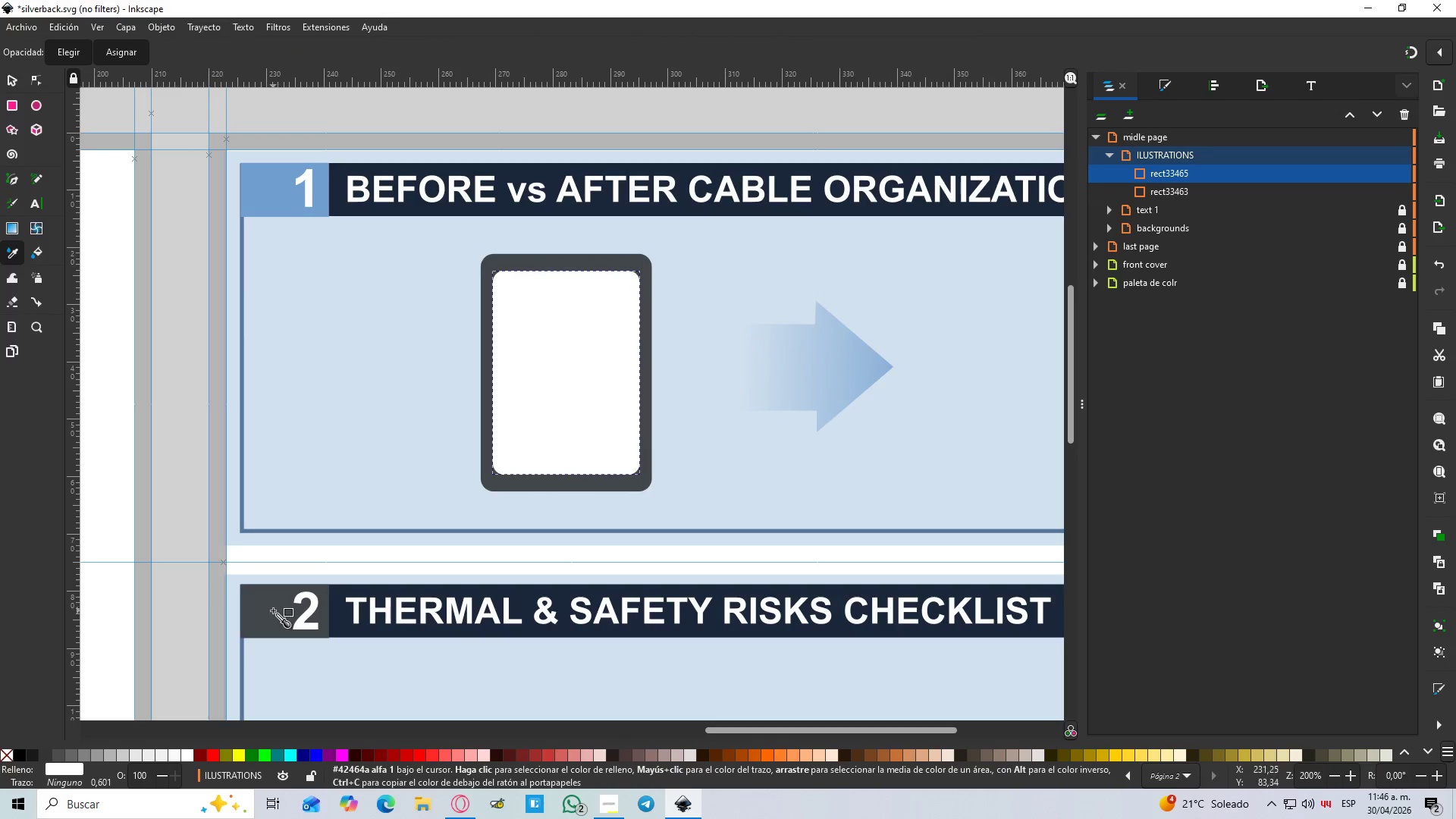 
left_click([273, 610])
 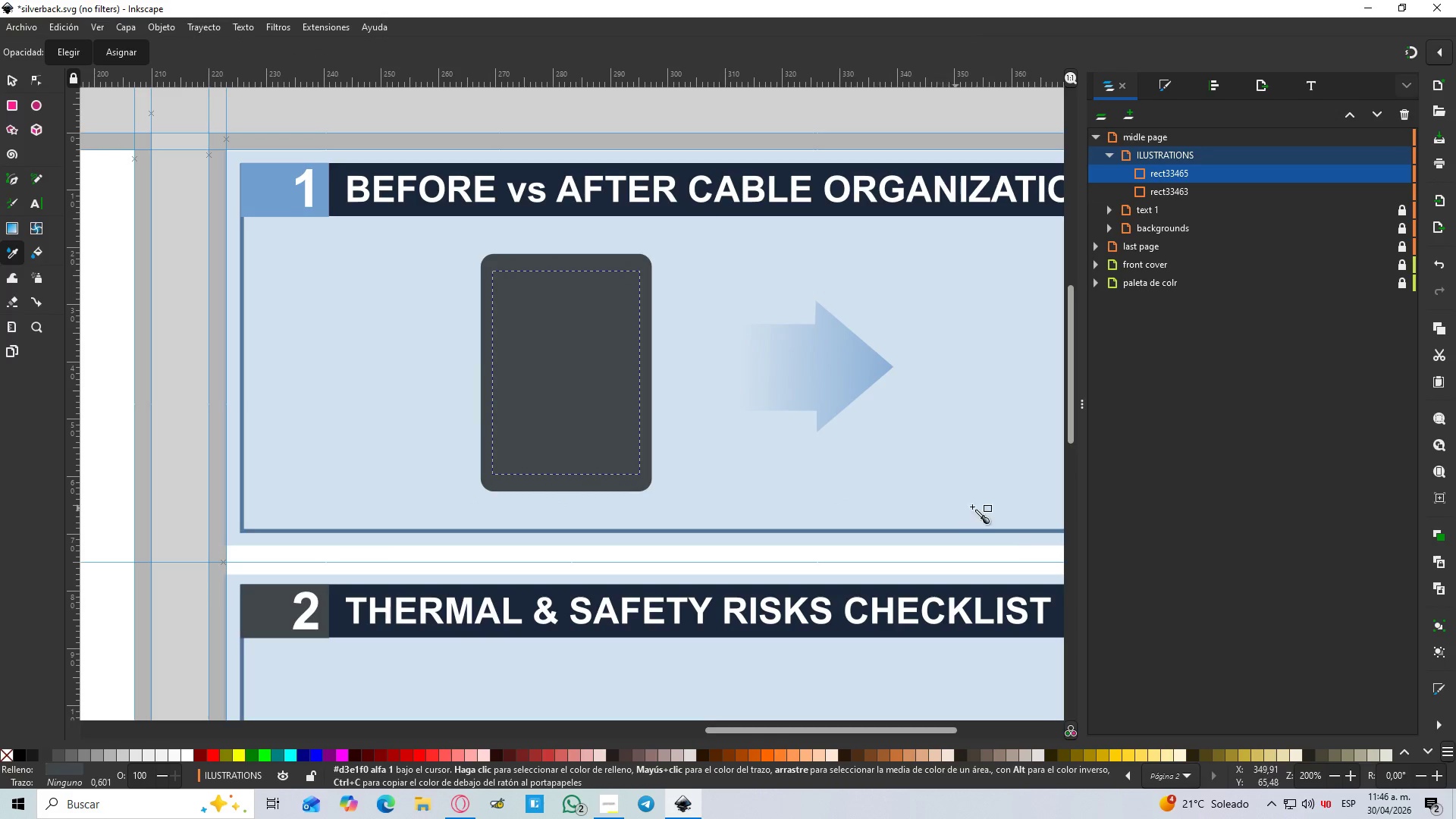 
left_click([1163, 92])
 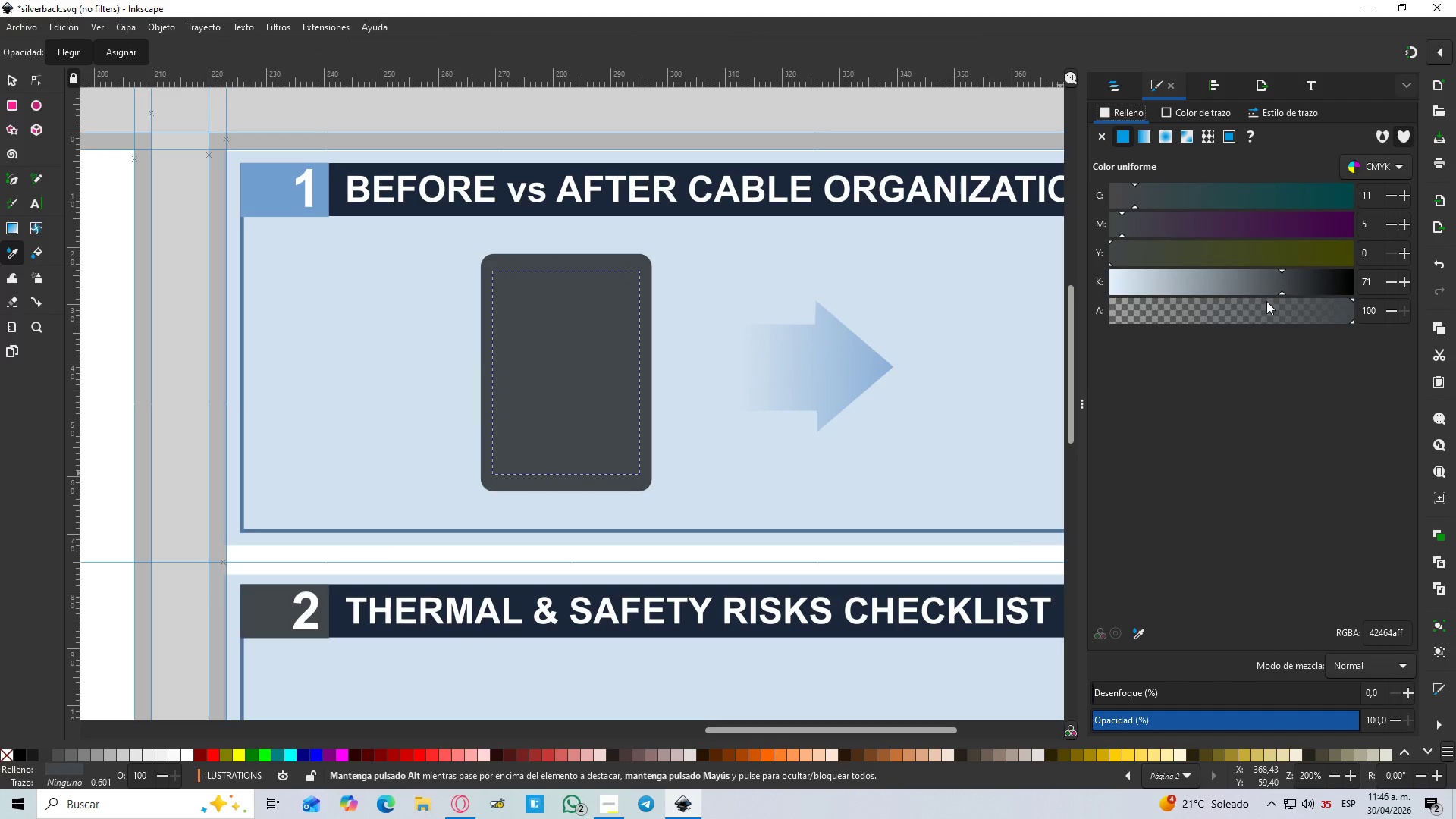 
left_click_drag(start_coordinate=[1272, 280], to_coordinate=[1252, 280])
 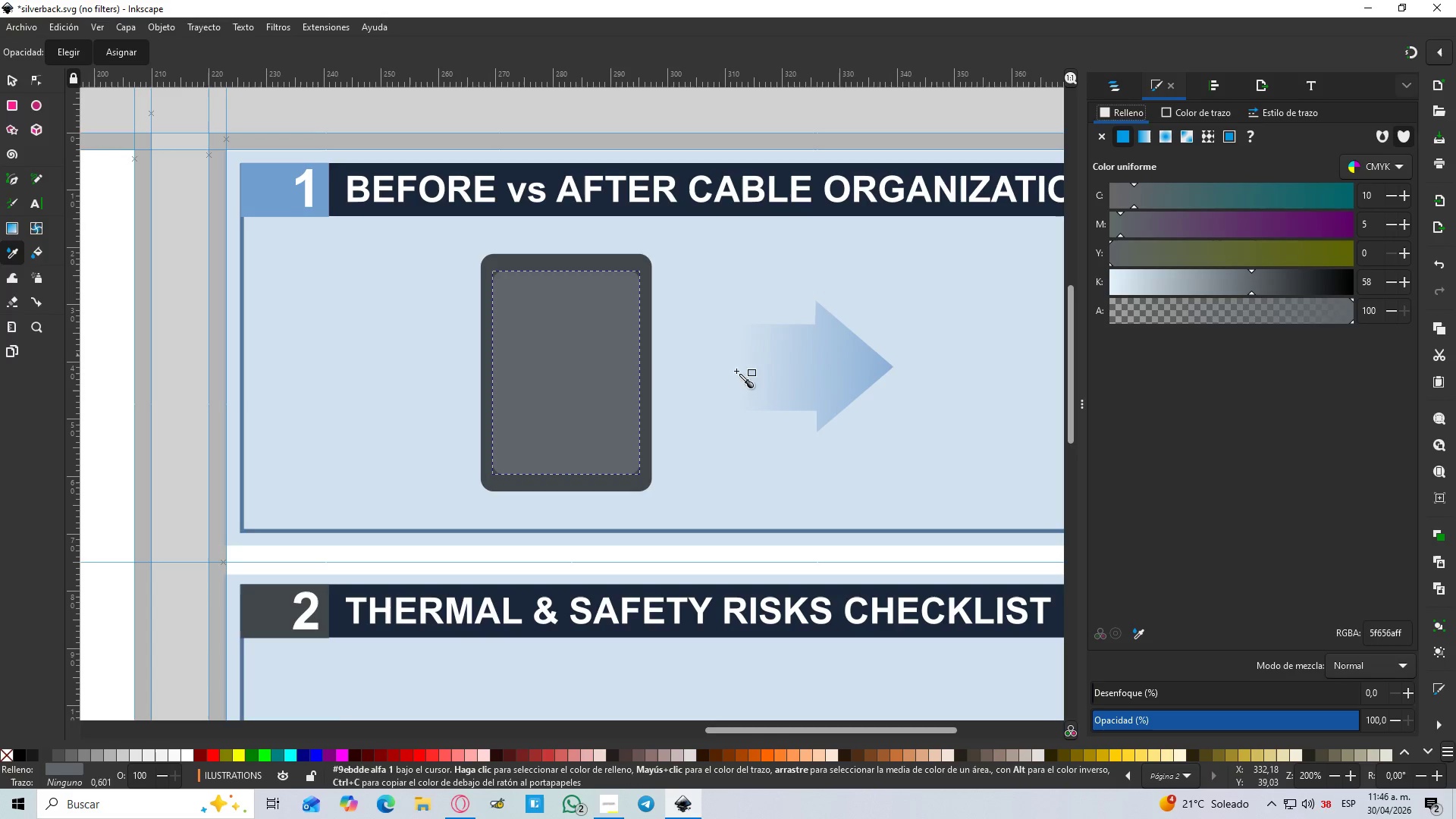 
hold_key(key=ControlLeft, duration=0.64)
scroll: coordinate [457, 309], scroll_direction: up, amount: 1.0
 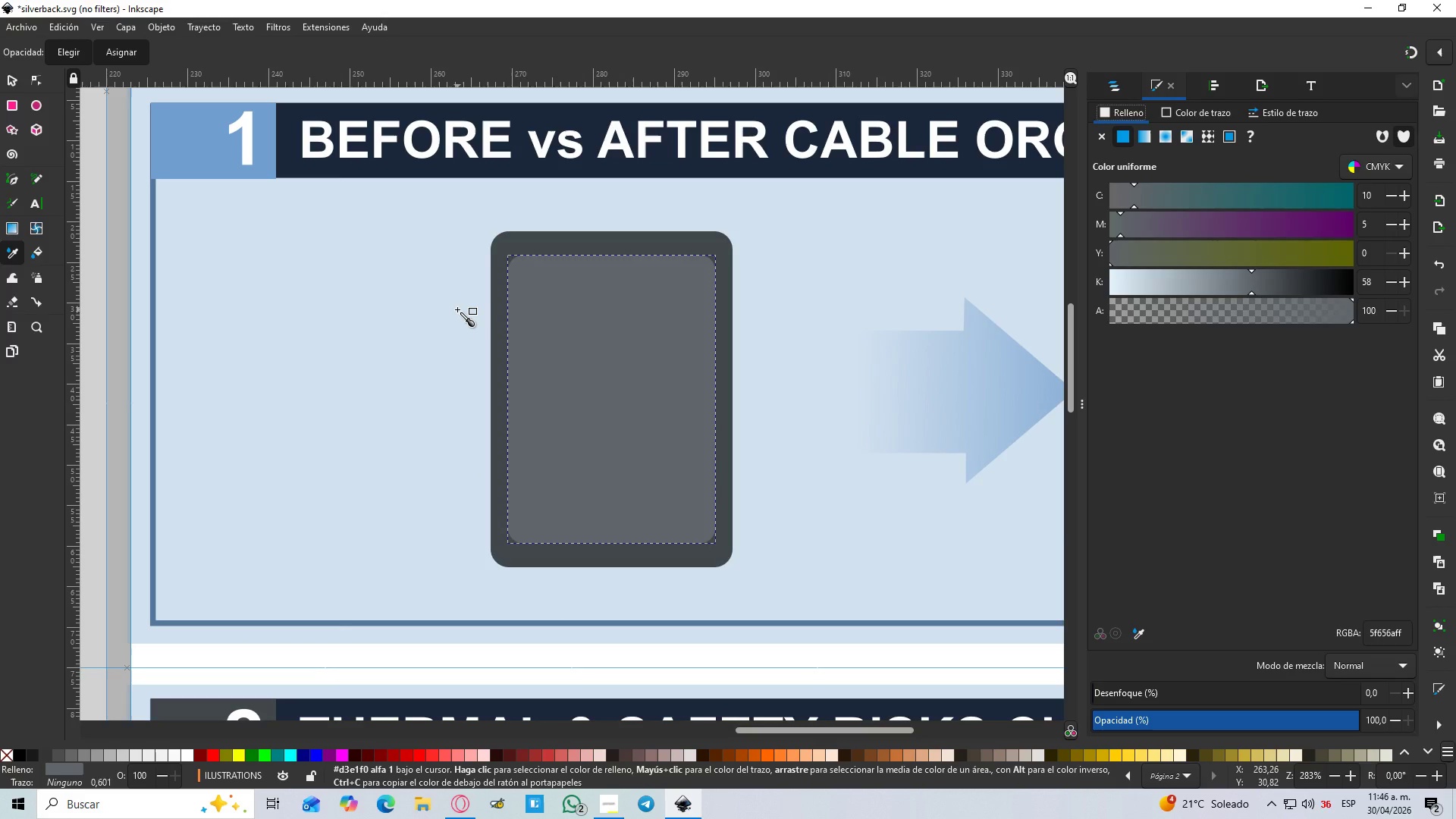 
key(B)
 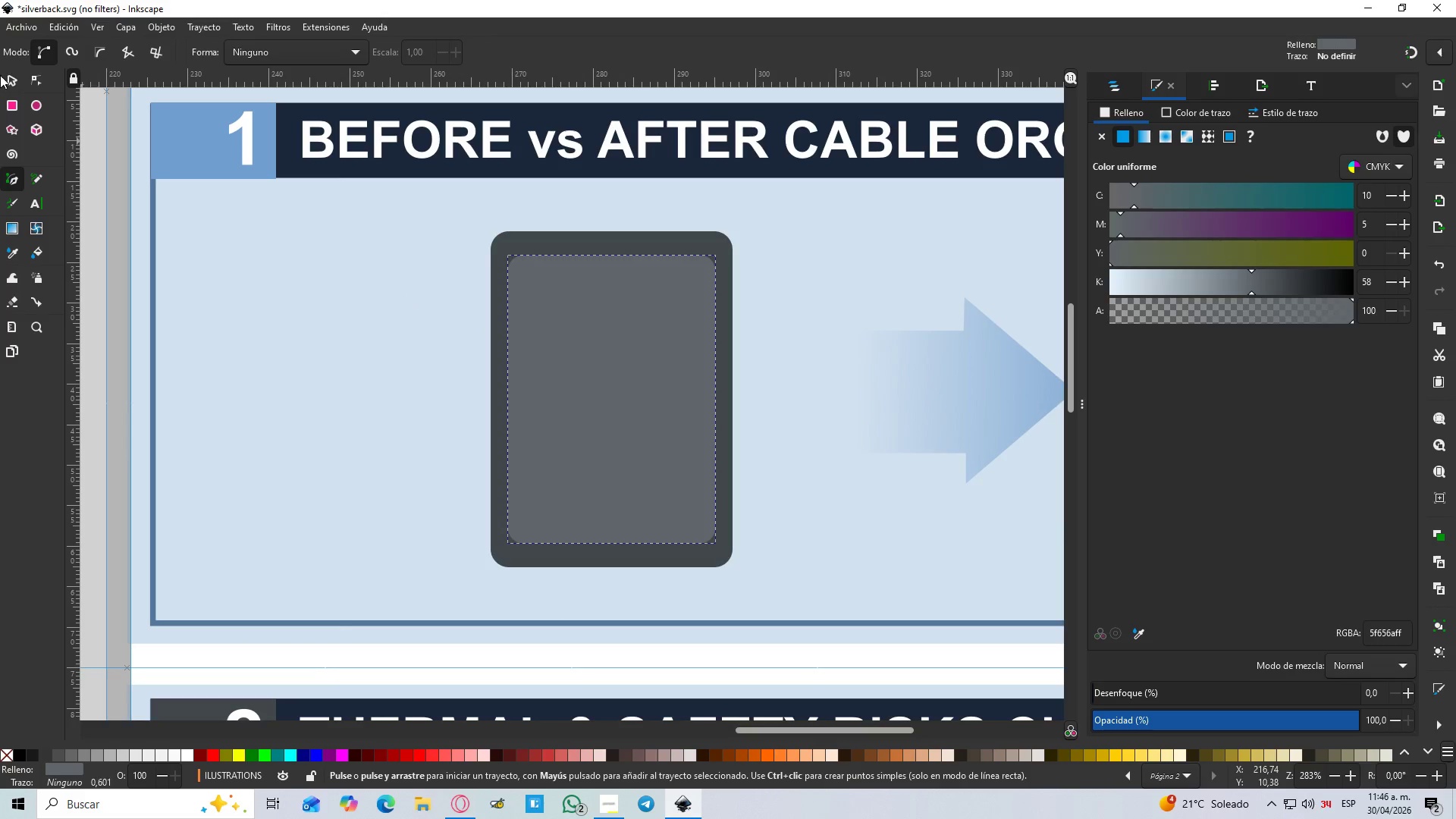 
left_click([14, 75])
 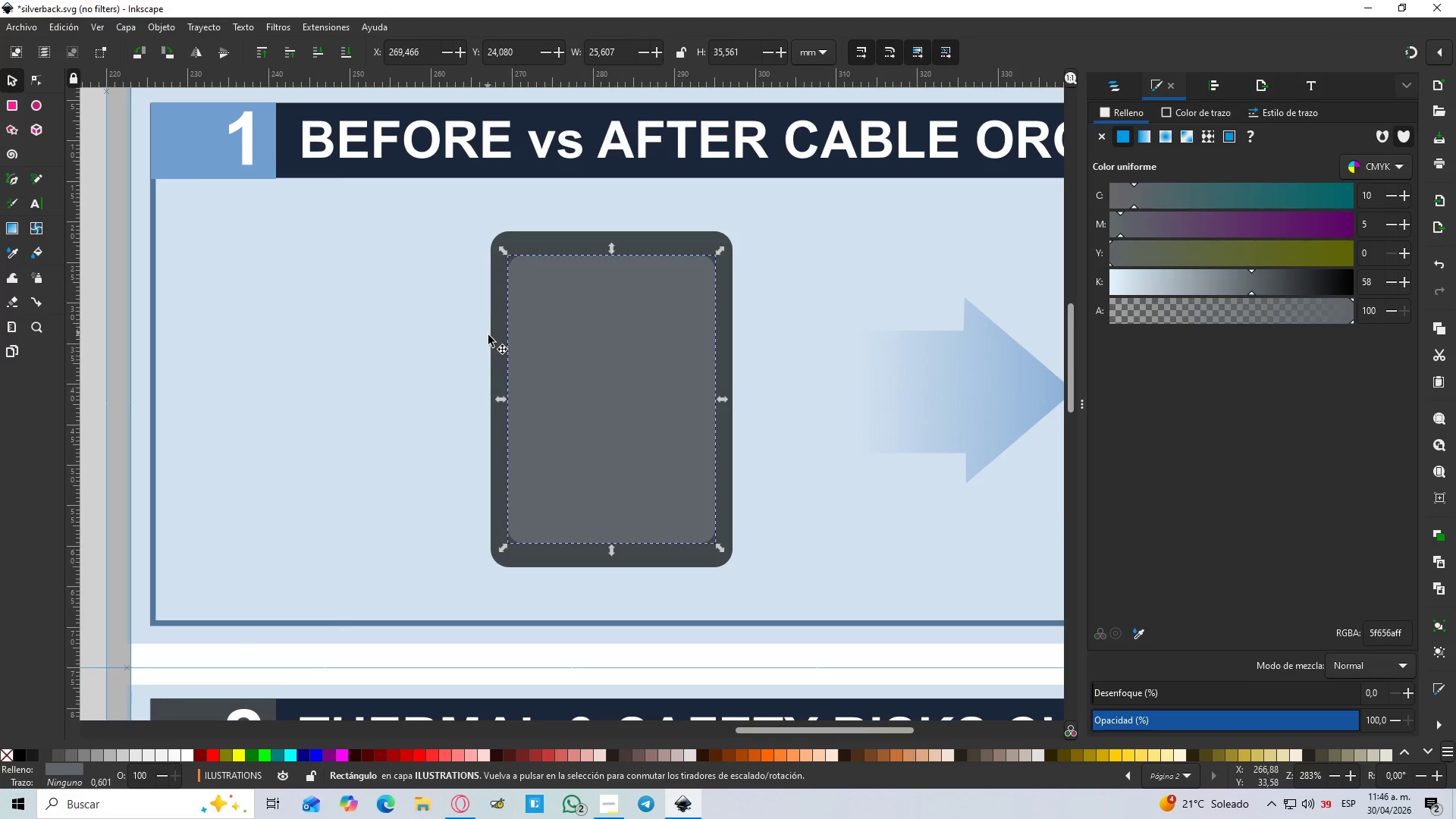 
hold_key(key=ControlLeft, duration=0.89)
scroll: coordinate [522, 366], scroll_direction: up, amount: 1.0
 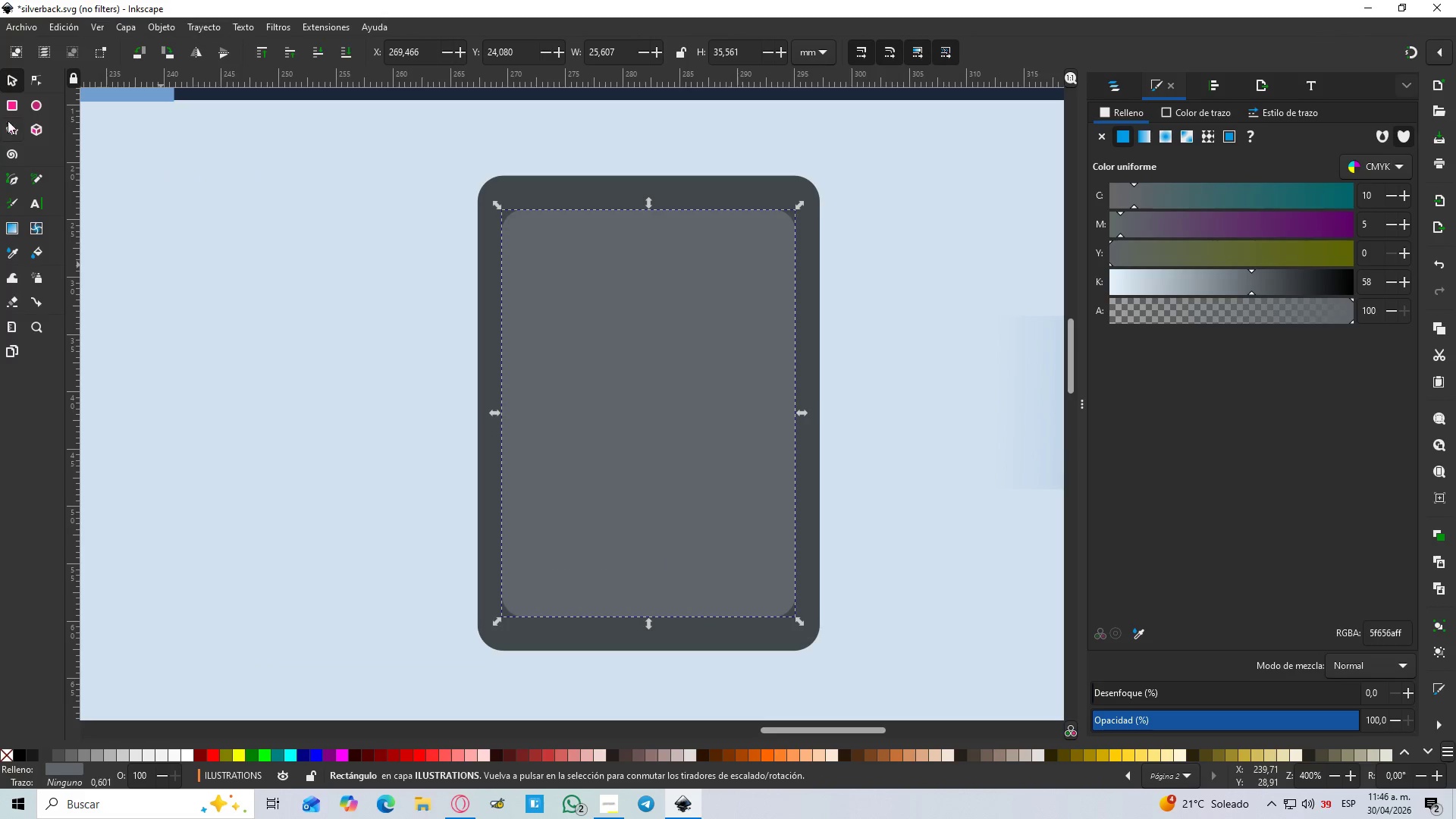 
left_click([22, 76])
 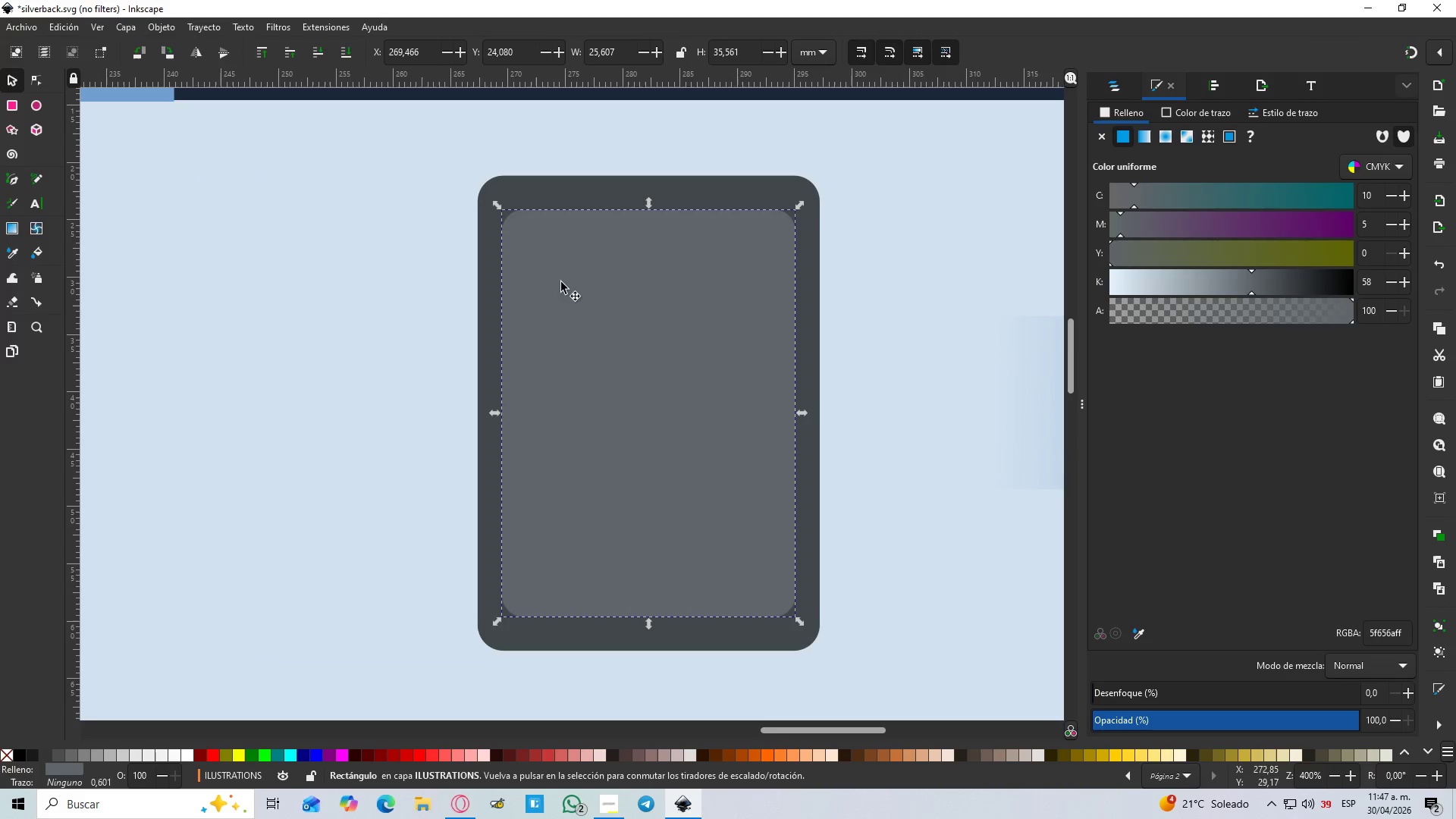 
left_click([613, 311])
 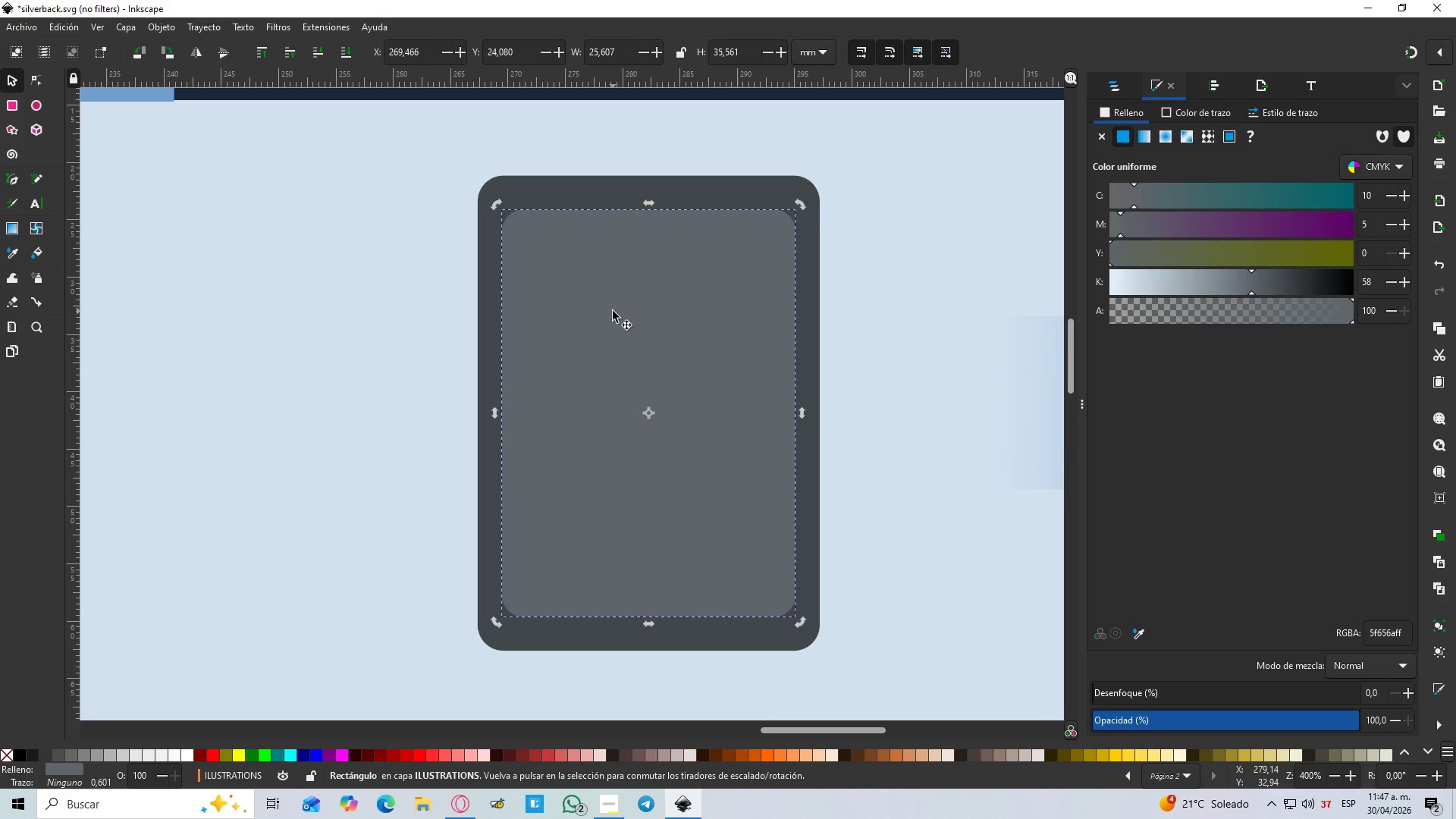 
hold_key(key=ControlLeft, duration=2.27)
left_click_drag(start_coordinate=[613, 311], to_coordinate=[242, 300])
 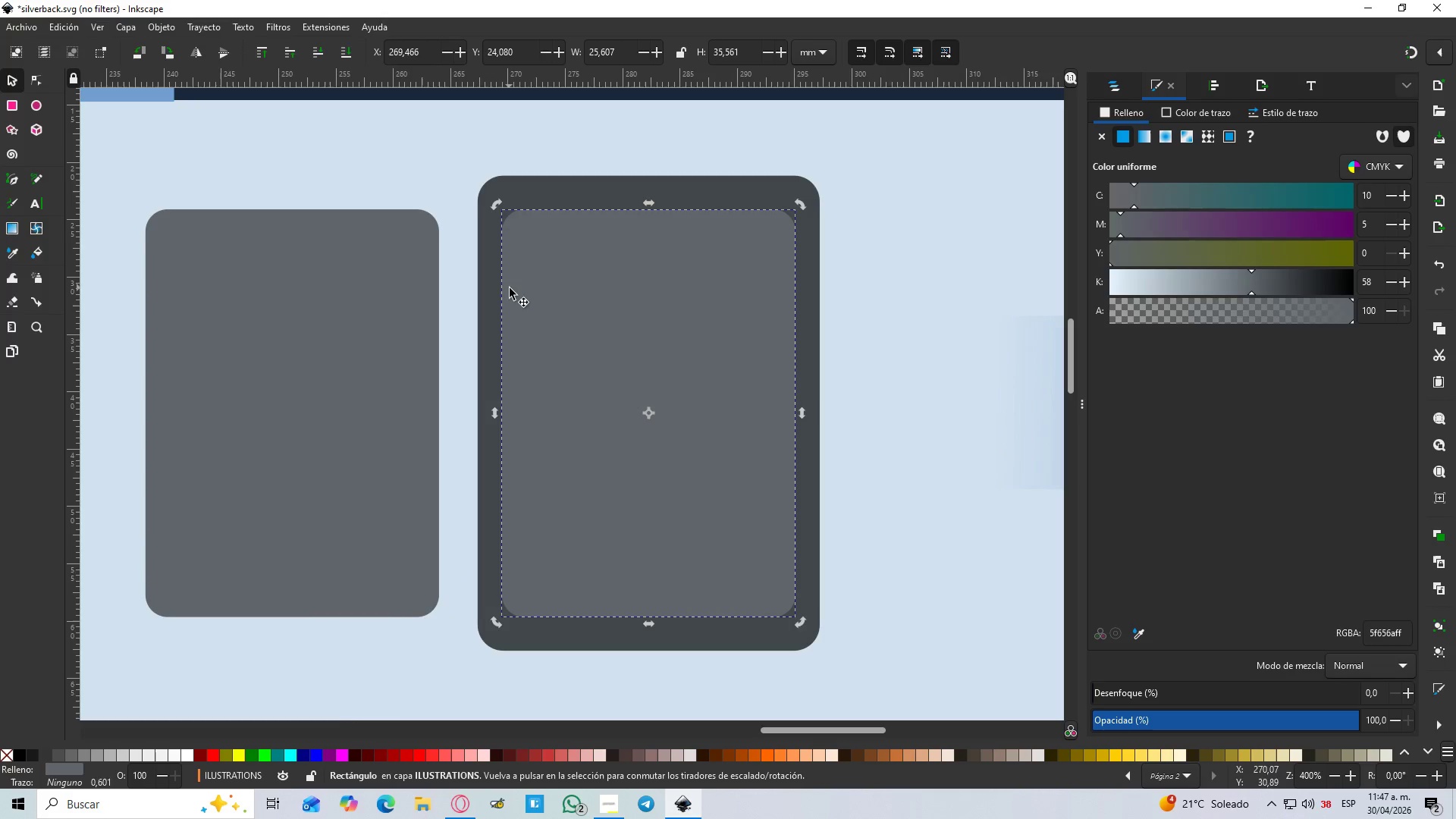 
hold_key(key=D, duration=0.38)
 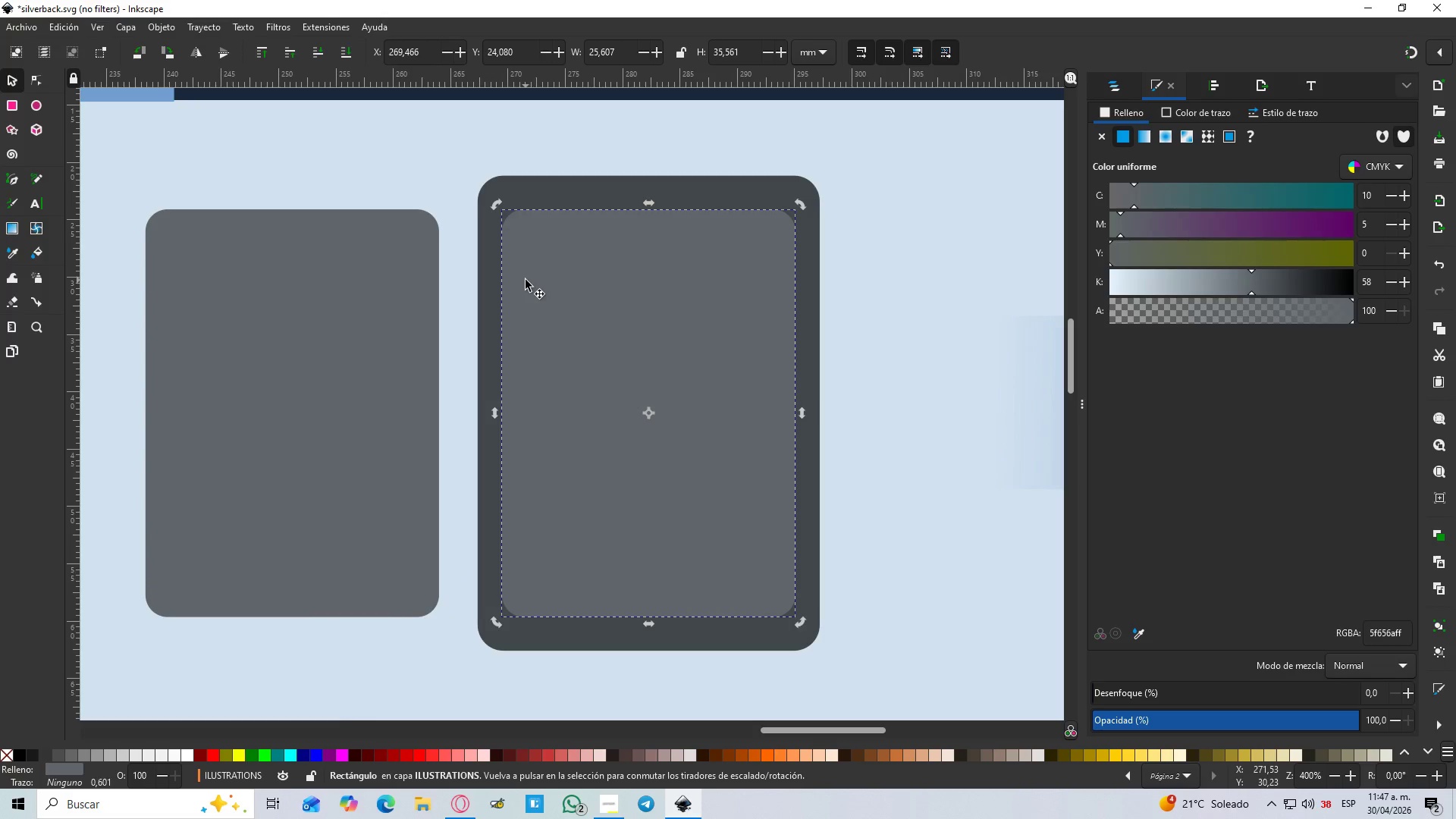 
key(B)
 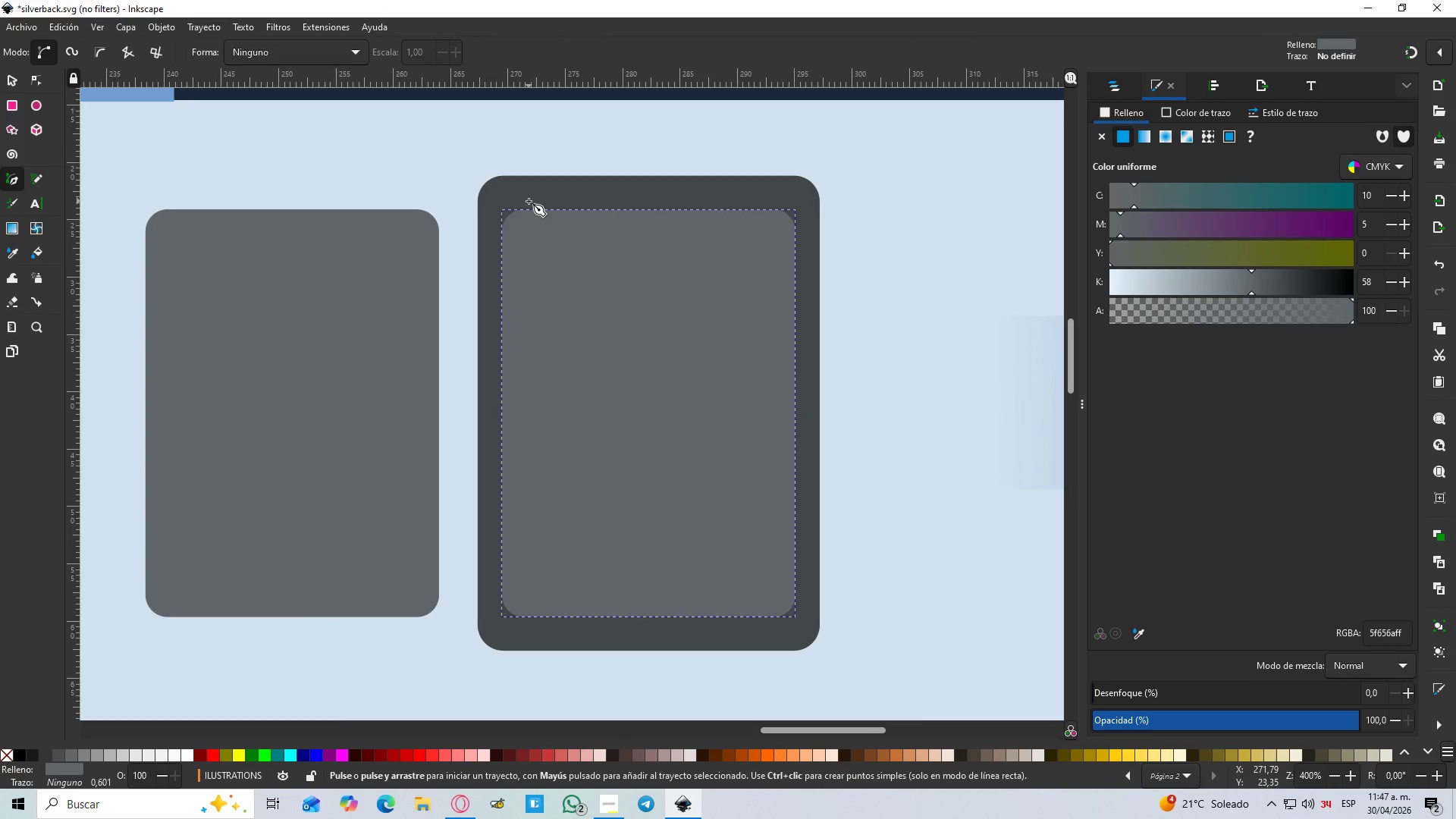 
wait(5.47)
 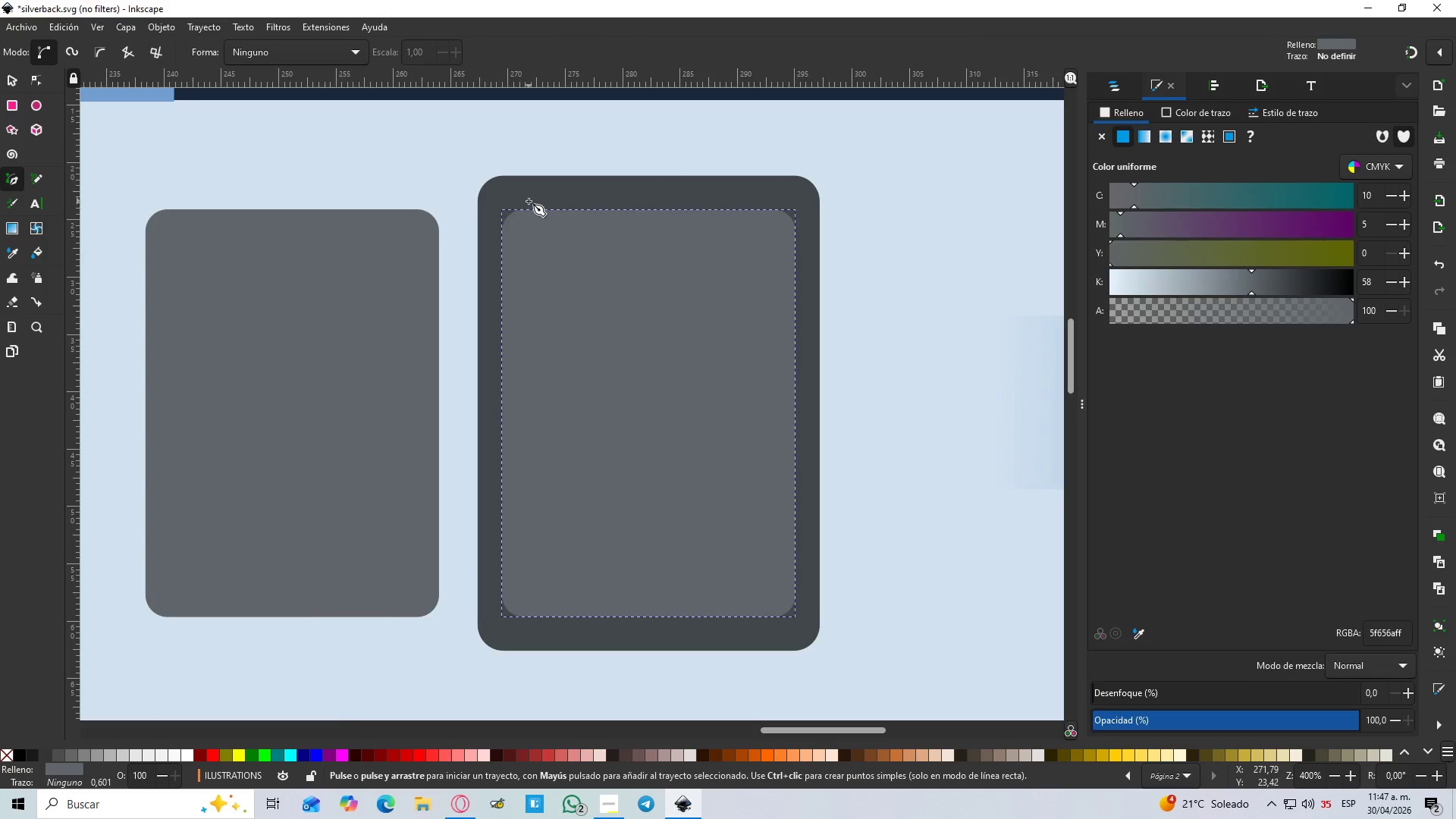 
left_click([519, 201])
 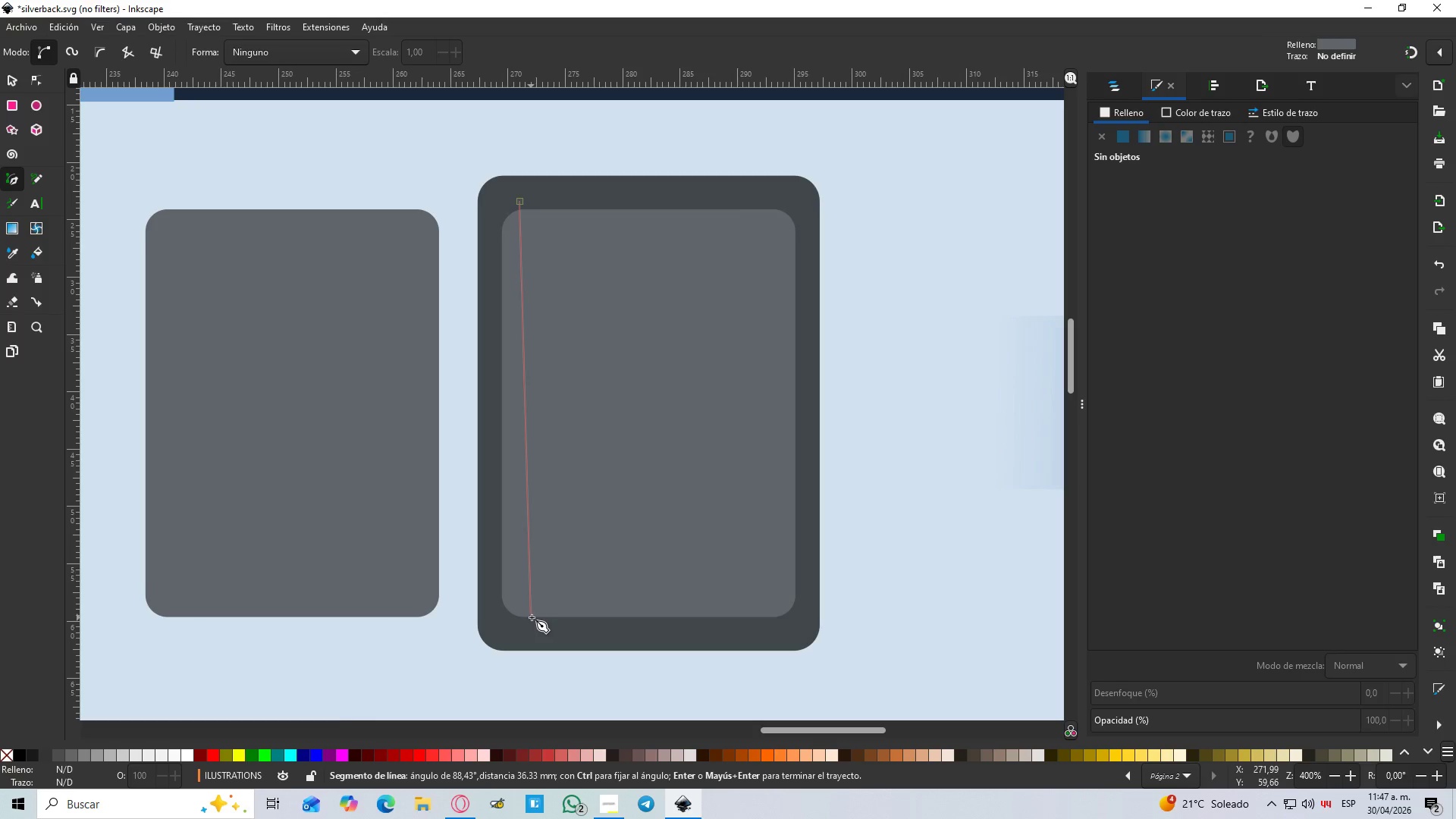 
hold_key(key=ControlLeft, duration=1.52)
 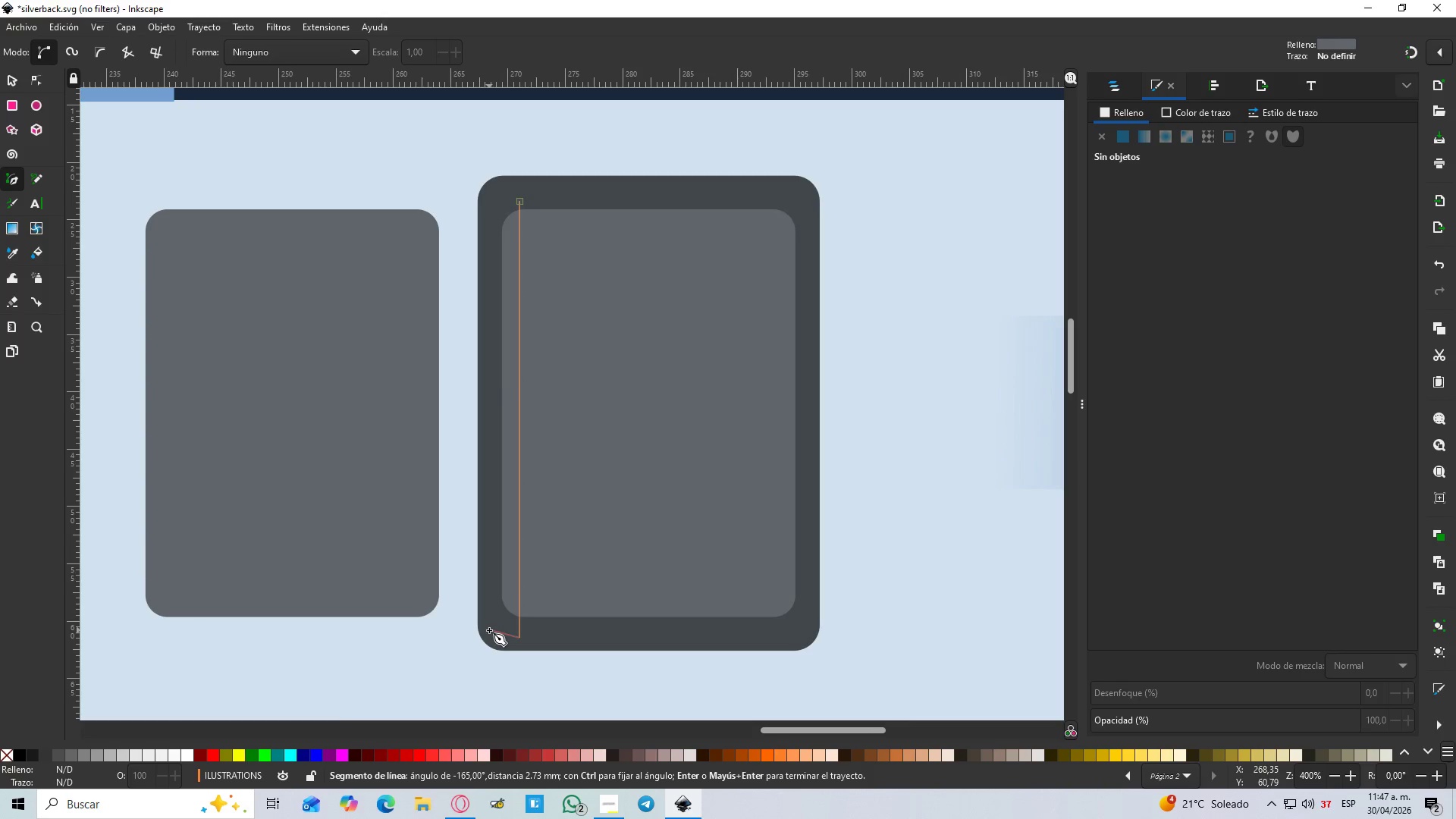 
hold_key(key=ControlLeft, duration=1.52)
left_click_drag(start_coordinate=[491, 630], to_coordinate=[491, 613])
 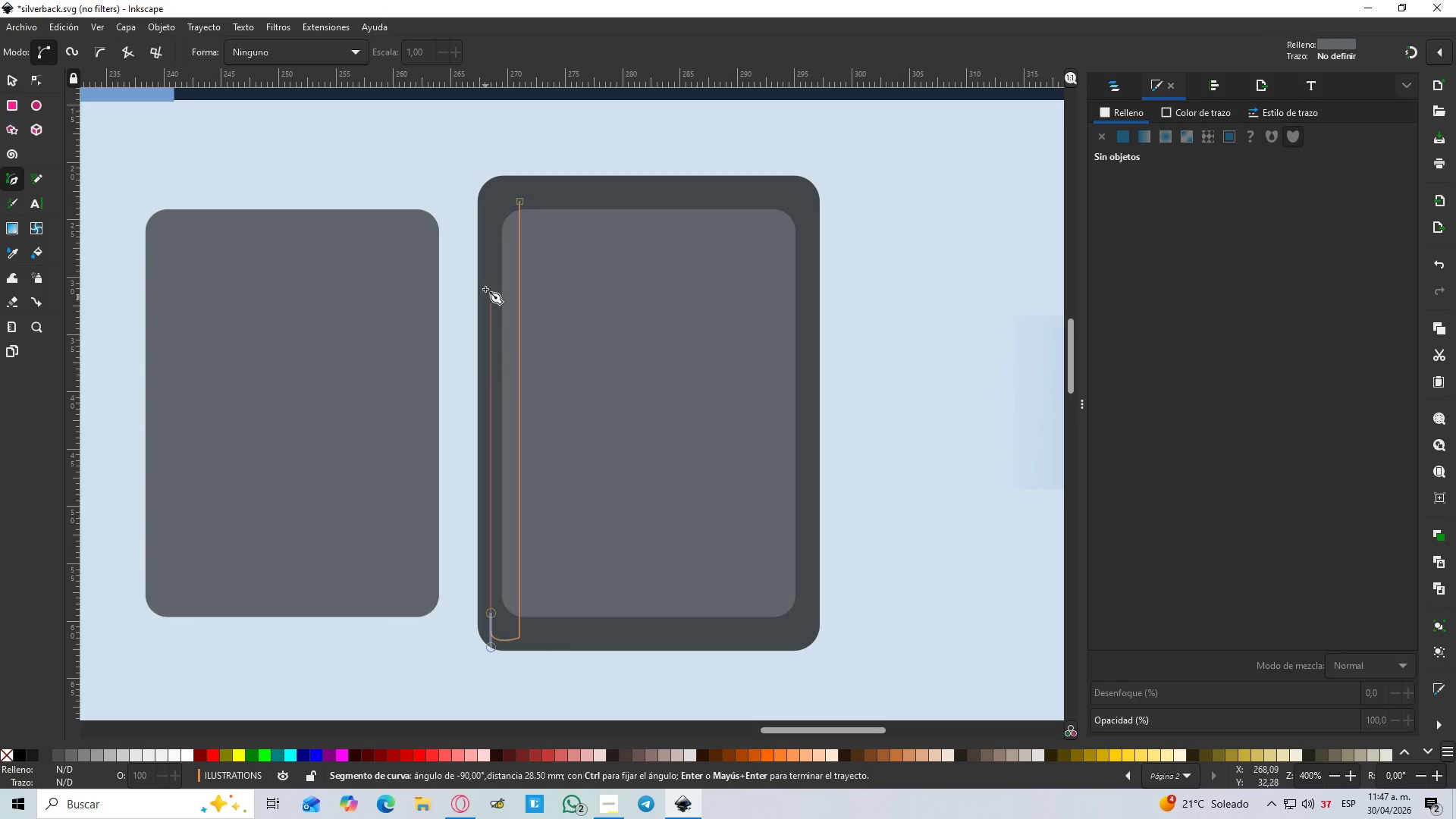 
hold_key(key=ControlLeft, duration=1.51)
 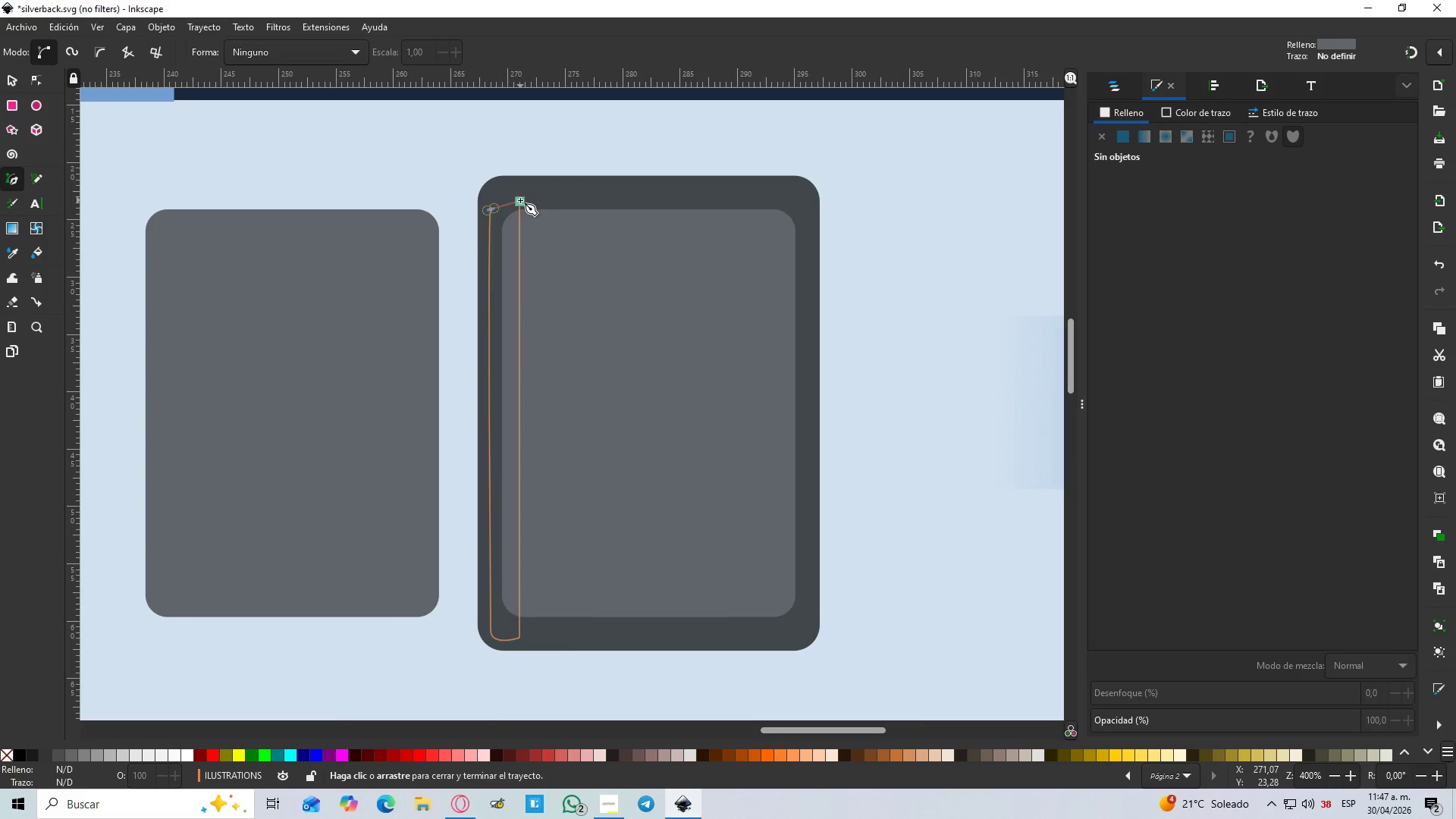 
hold_key(key=ControlLeft, duration=0.97)
left_click([520, 200])
 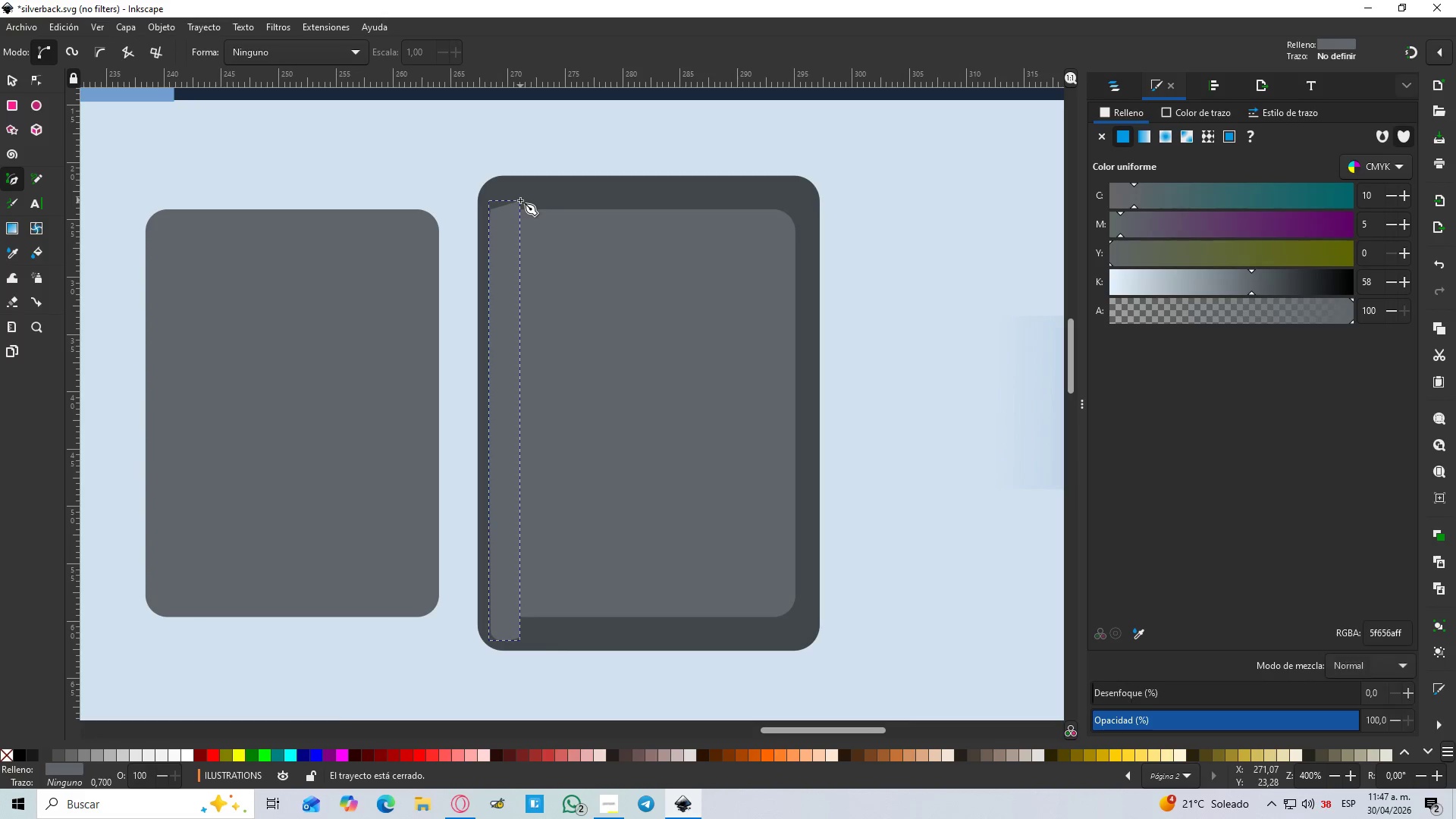 
hold_key(key=ControlLeft, duration=6.52)
left_click_drag(start_coordinate=[1232, 278], to_coordinate=[1195, 280])
 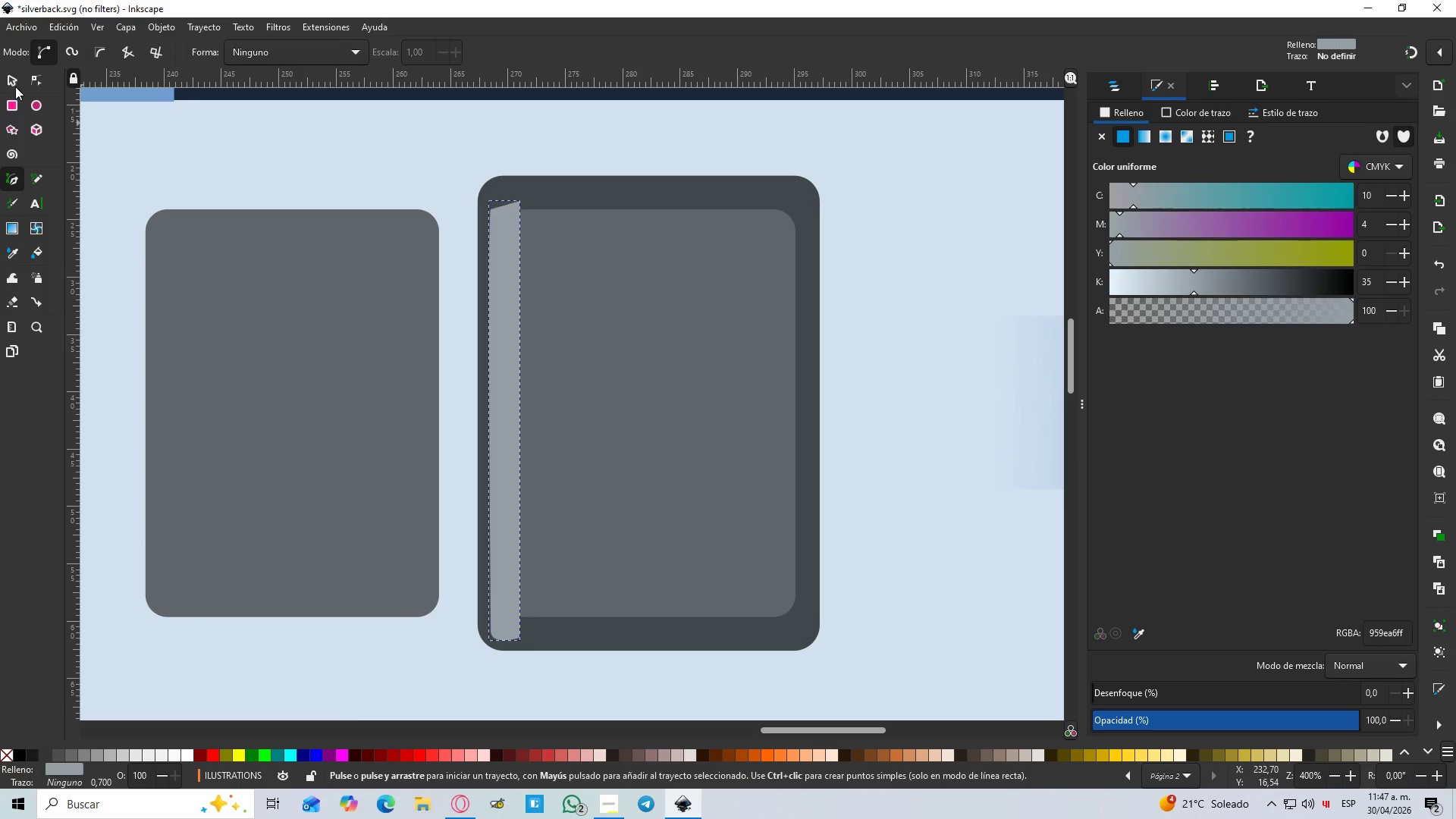 
left_click([20, 84])
 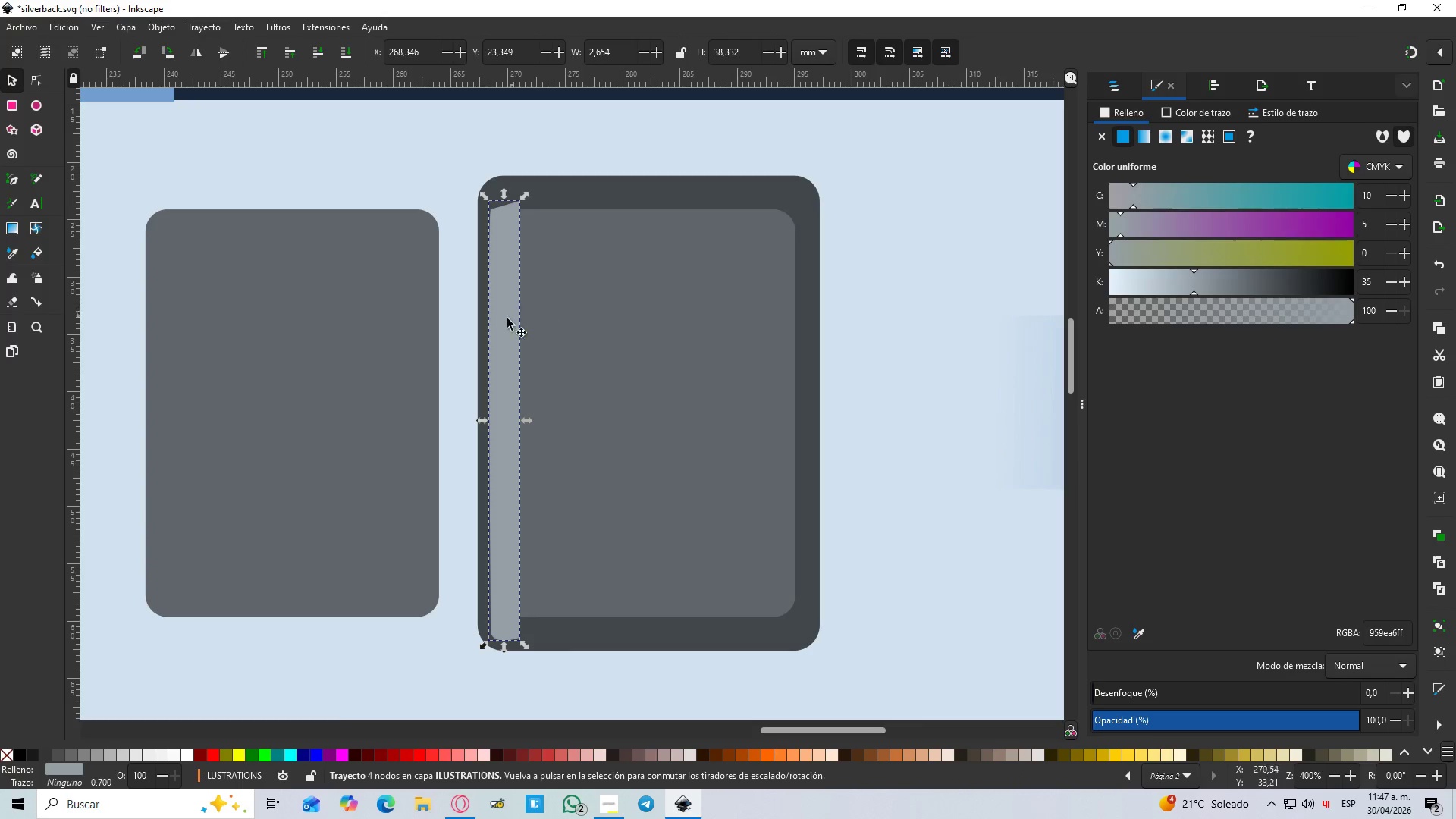 
left_click([489, 331])
 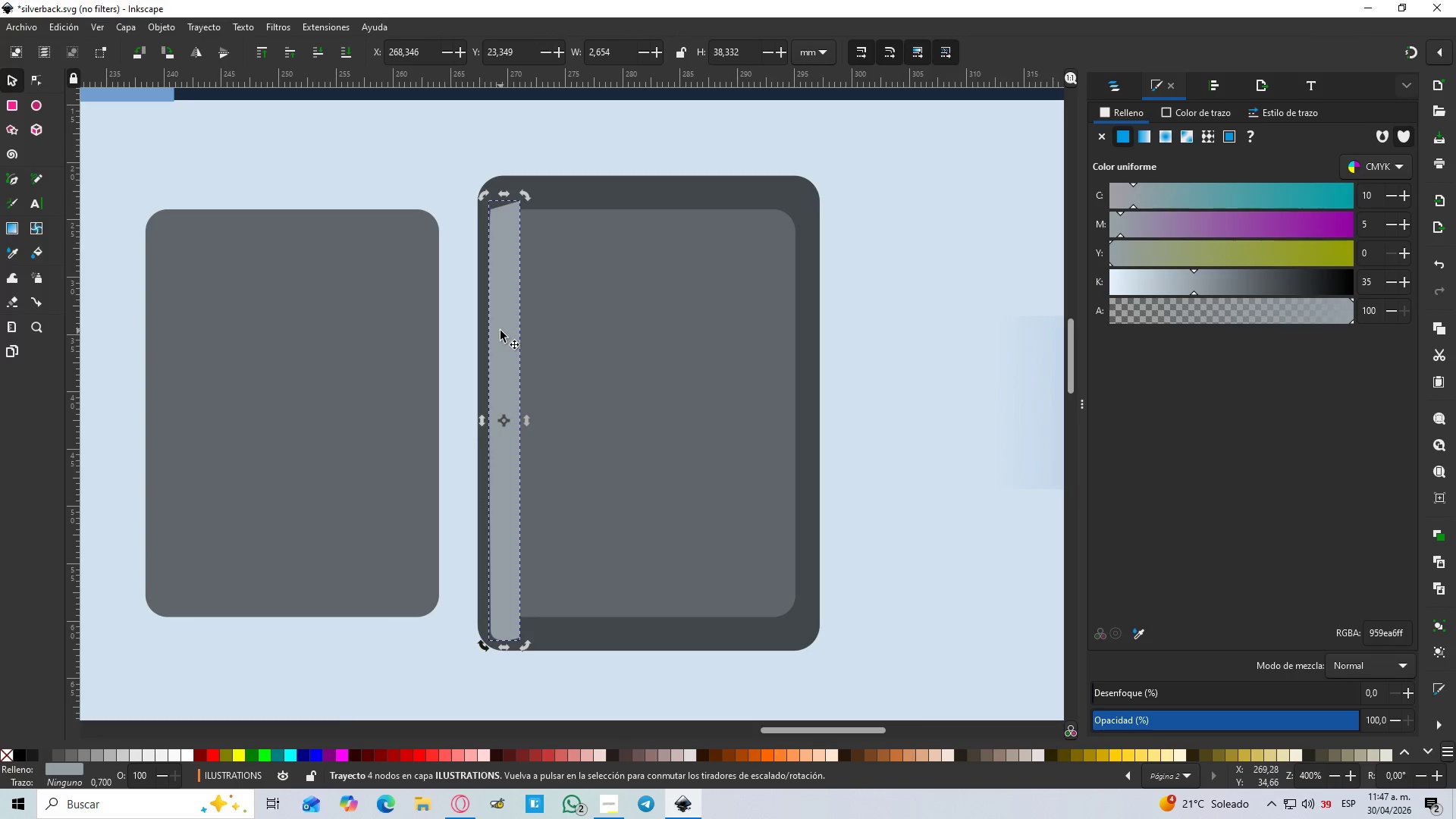 
key(Control+D)
 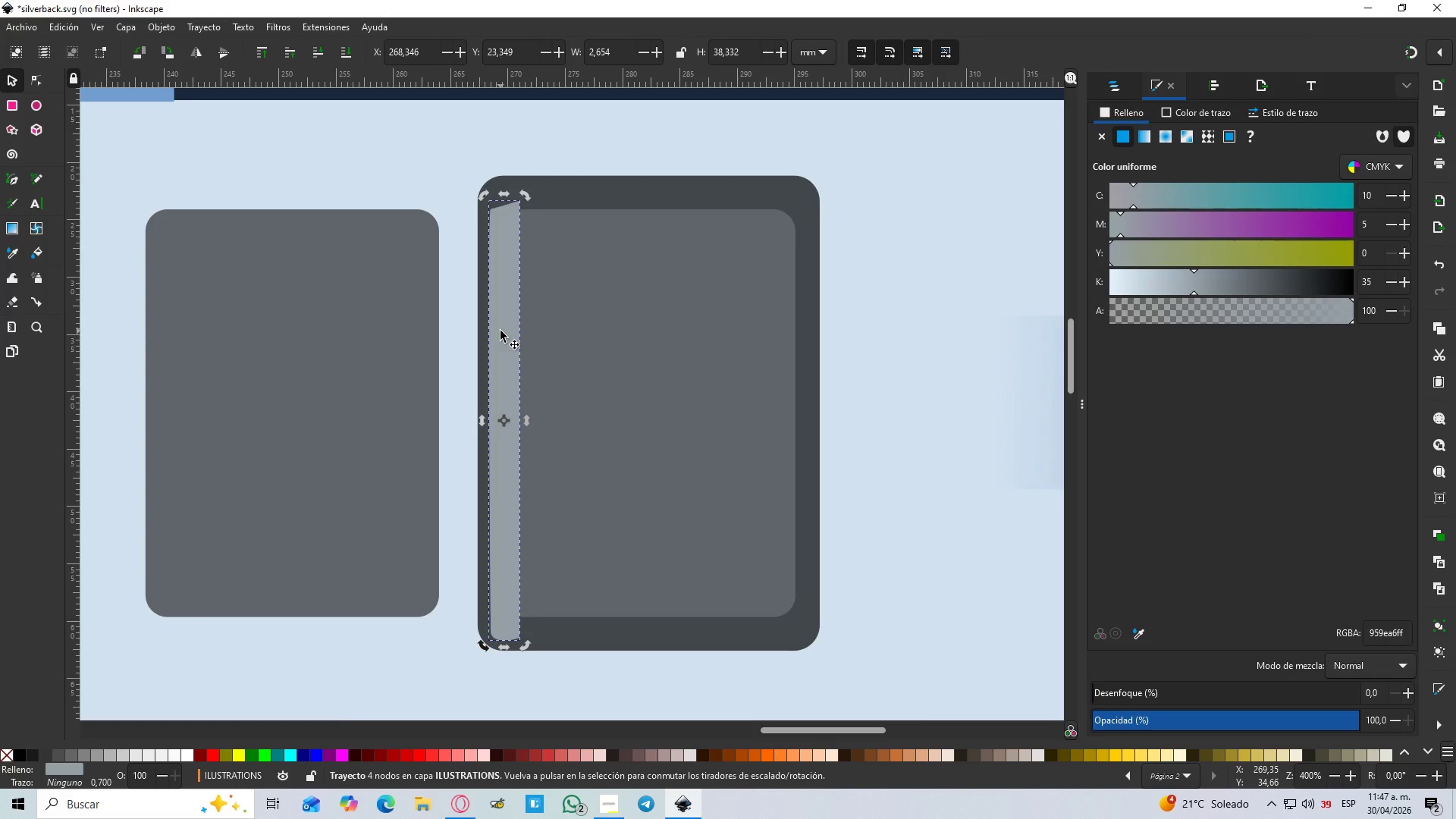 
left_click_drag(start_coordinate=[500, 331], to_coordinate=[787, 330])
 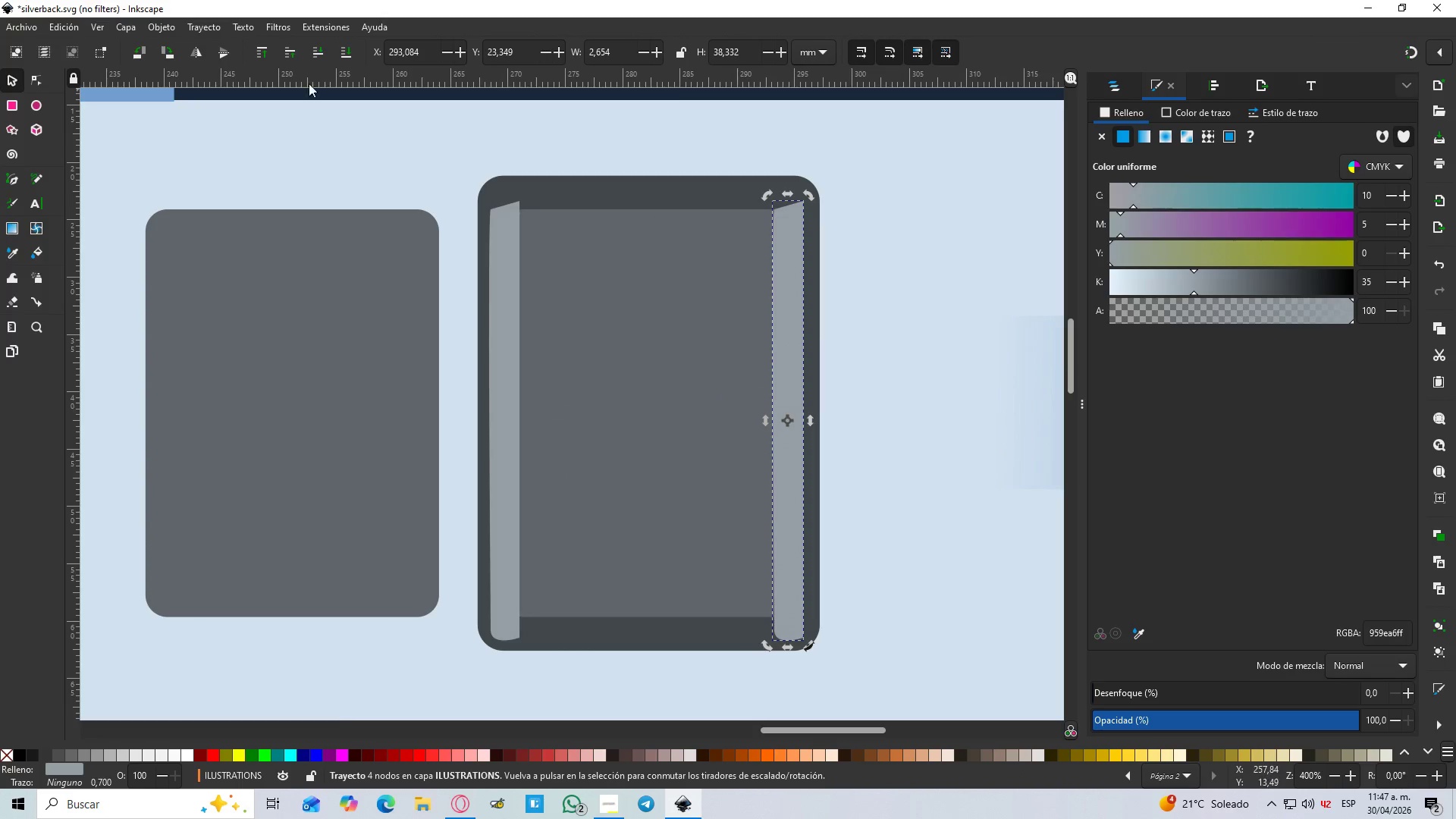 
hold_key(key=ControlLeft, duration=1.52)
 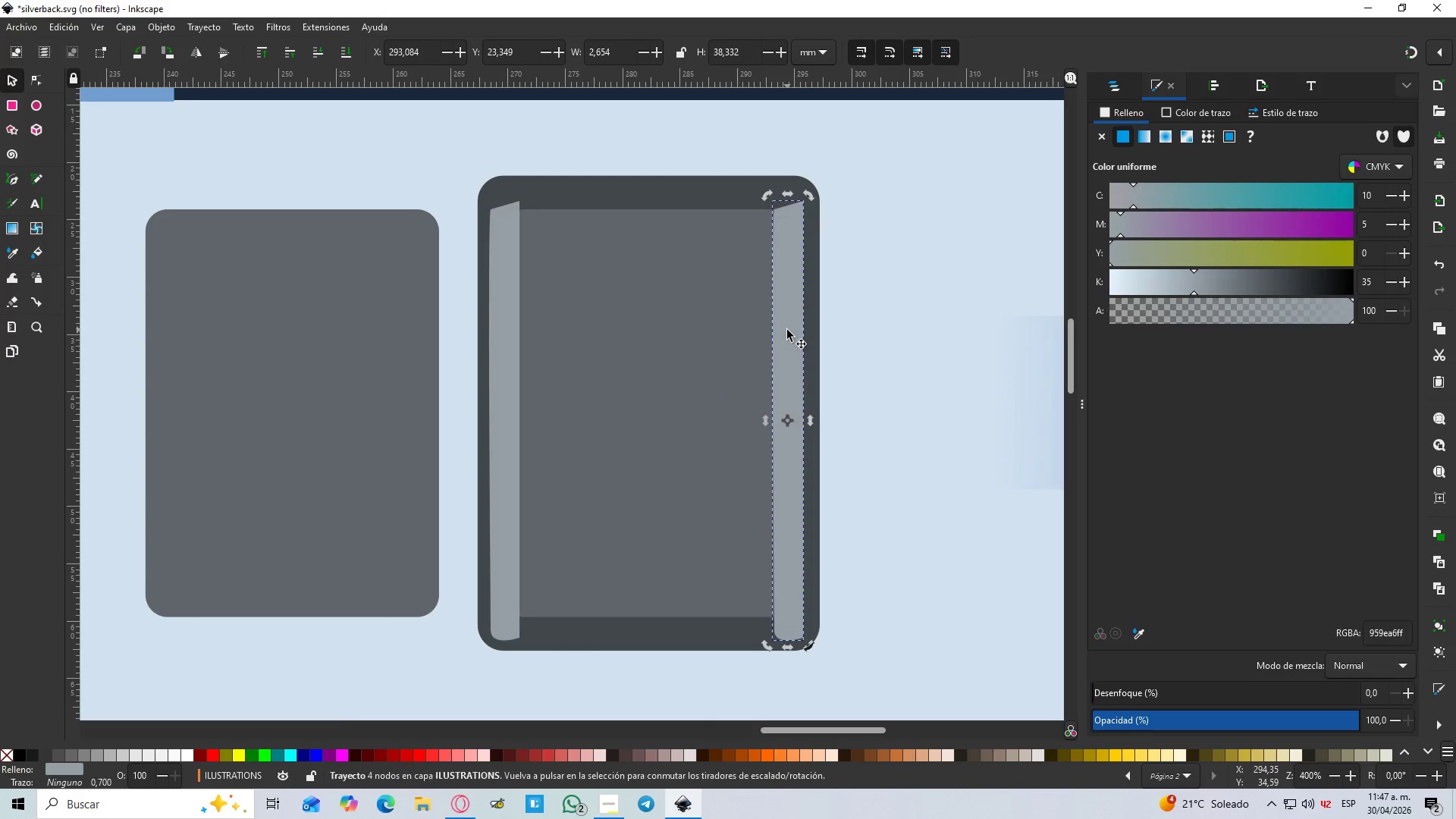 
key(Control+ControlLeft)
 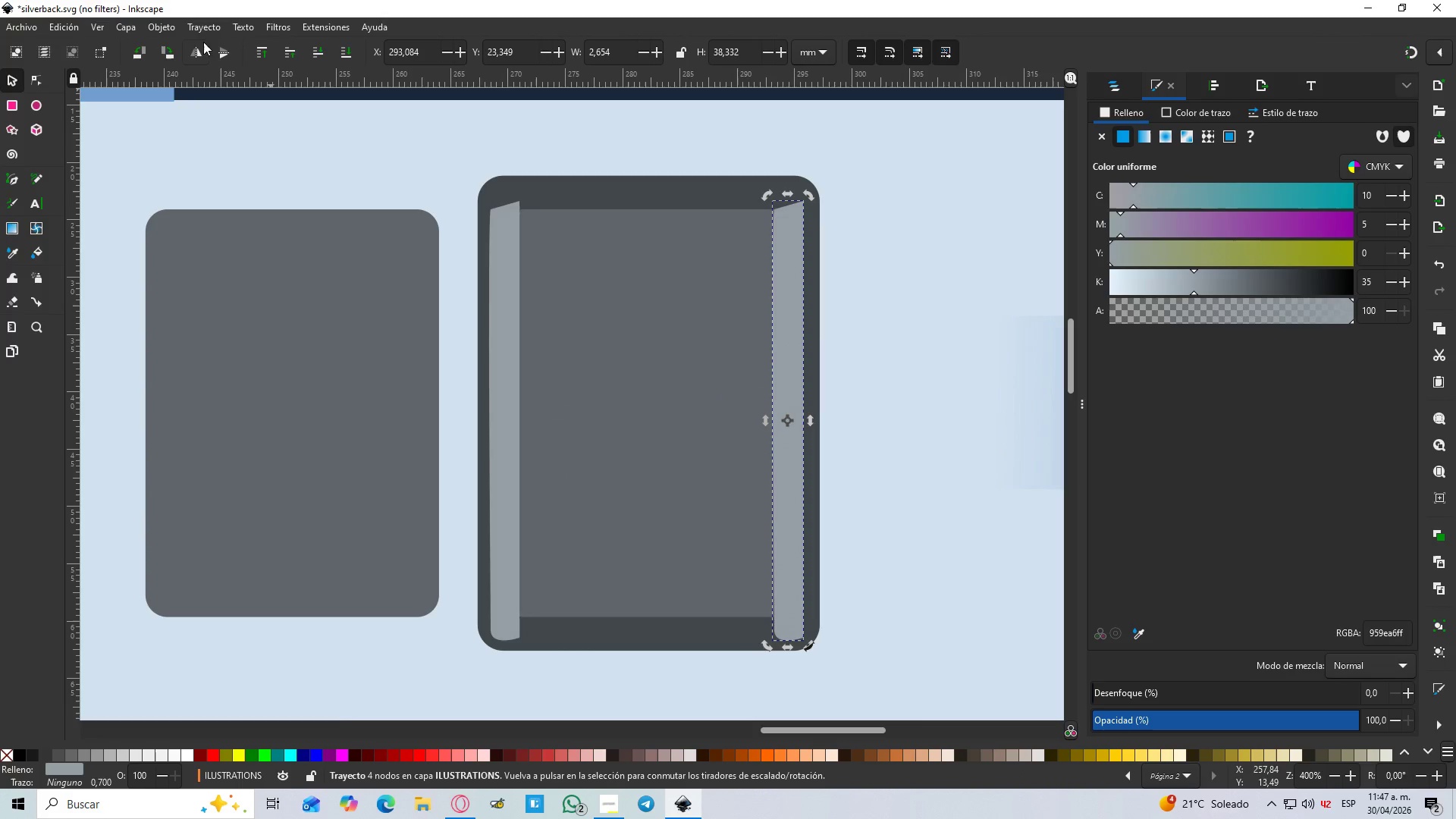 
left_click([199, 52])
 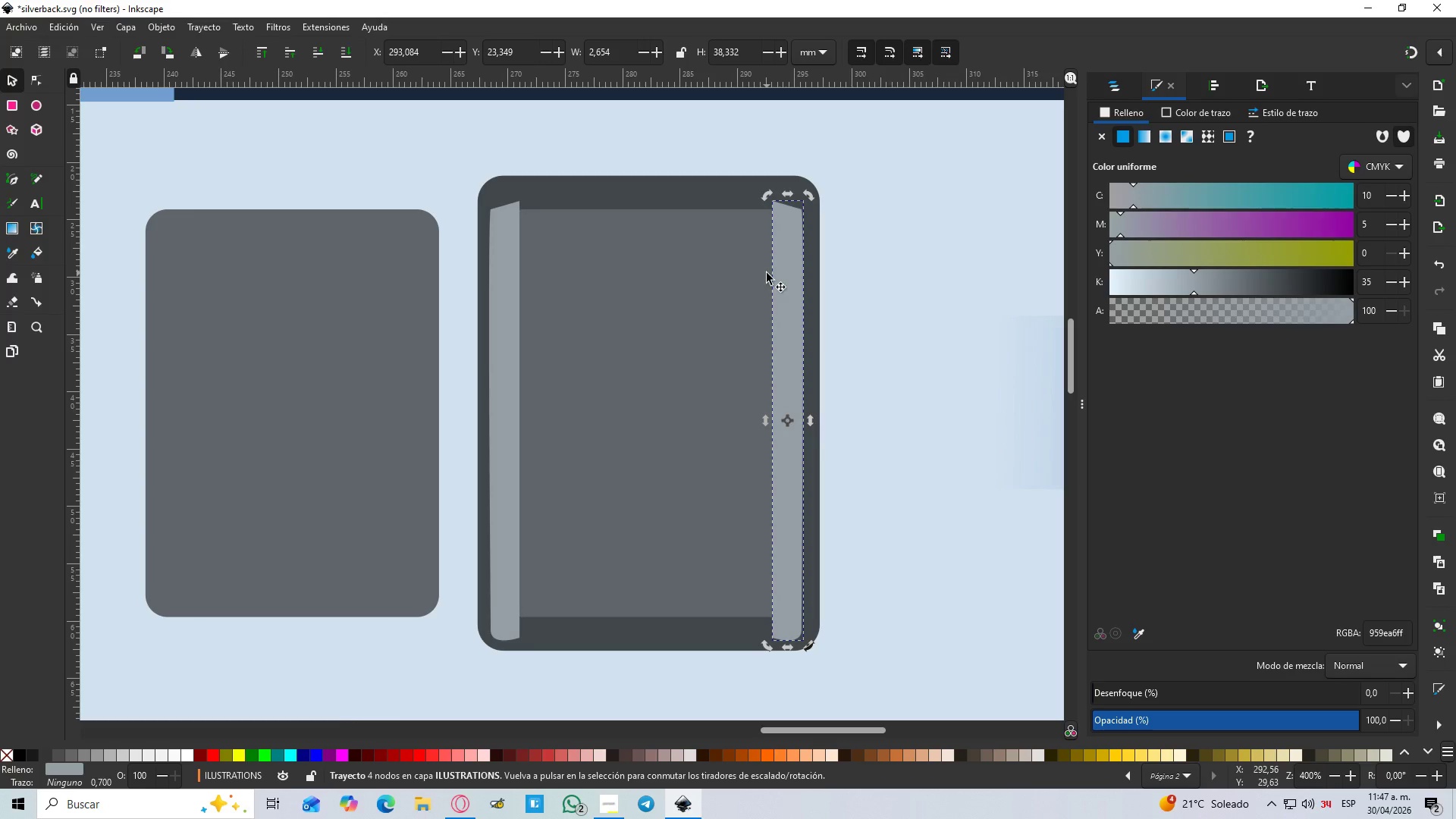 
left_click([592, 285])
 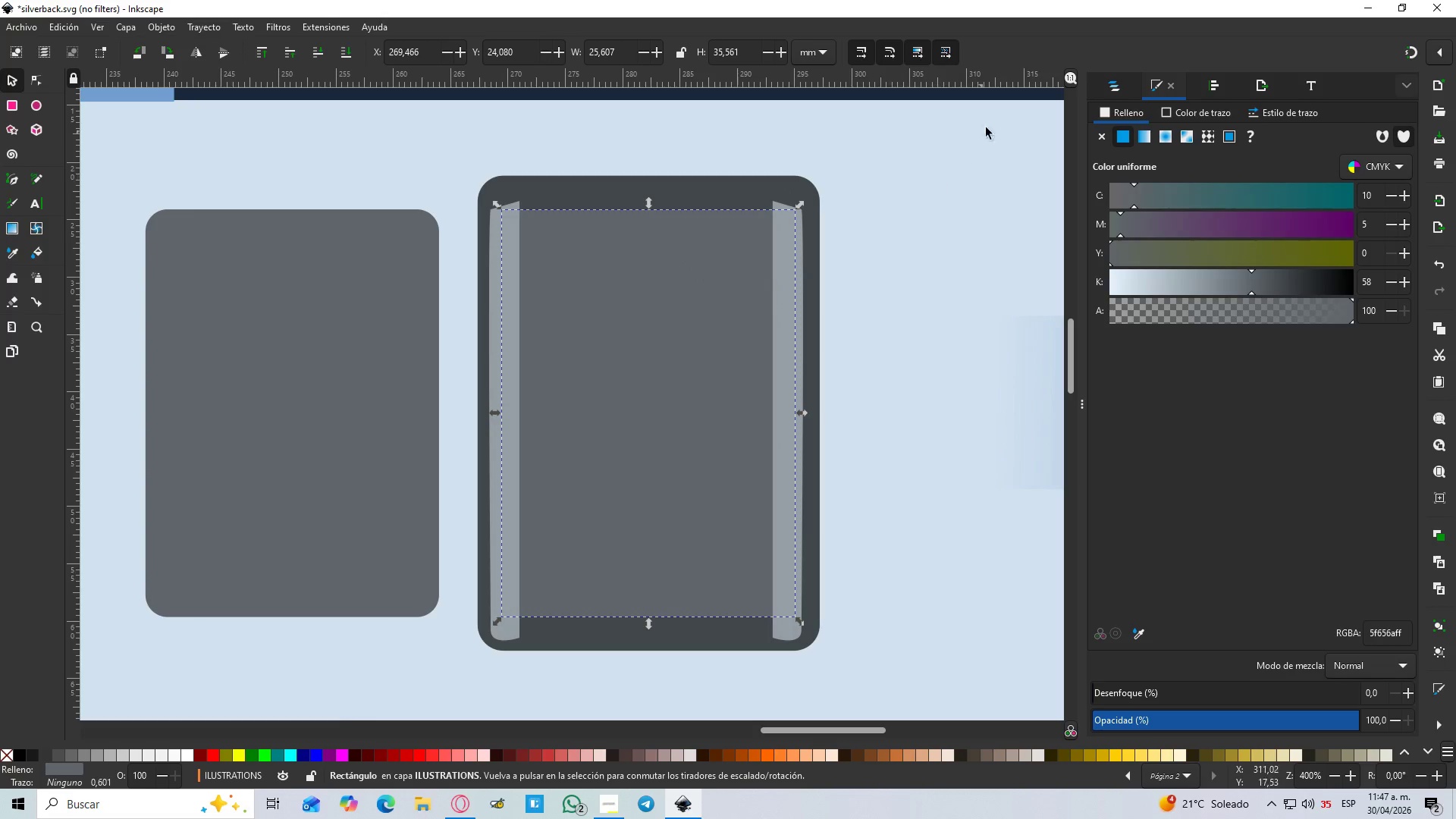 
left_click([1109, 99])
 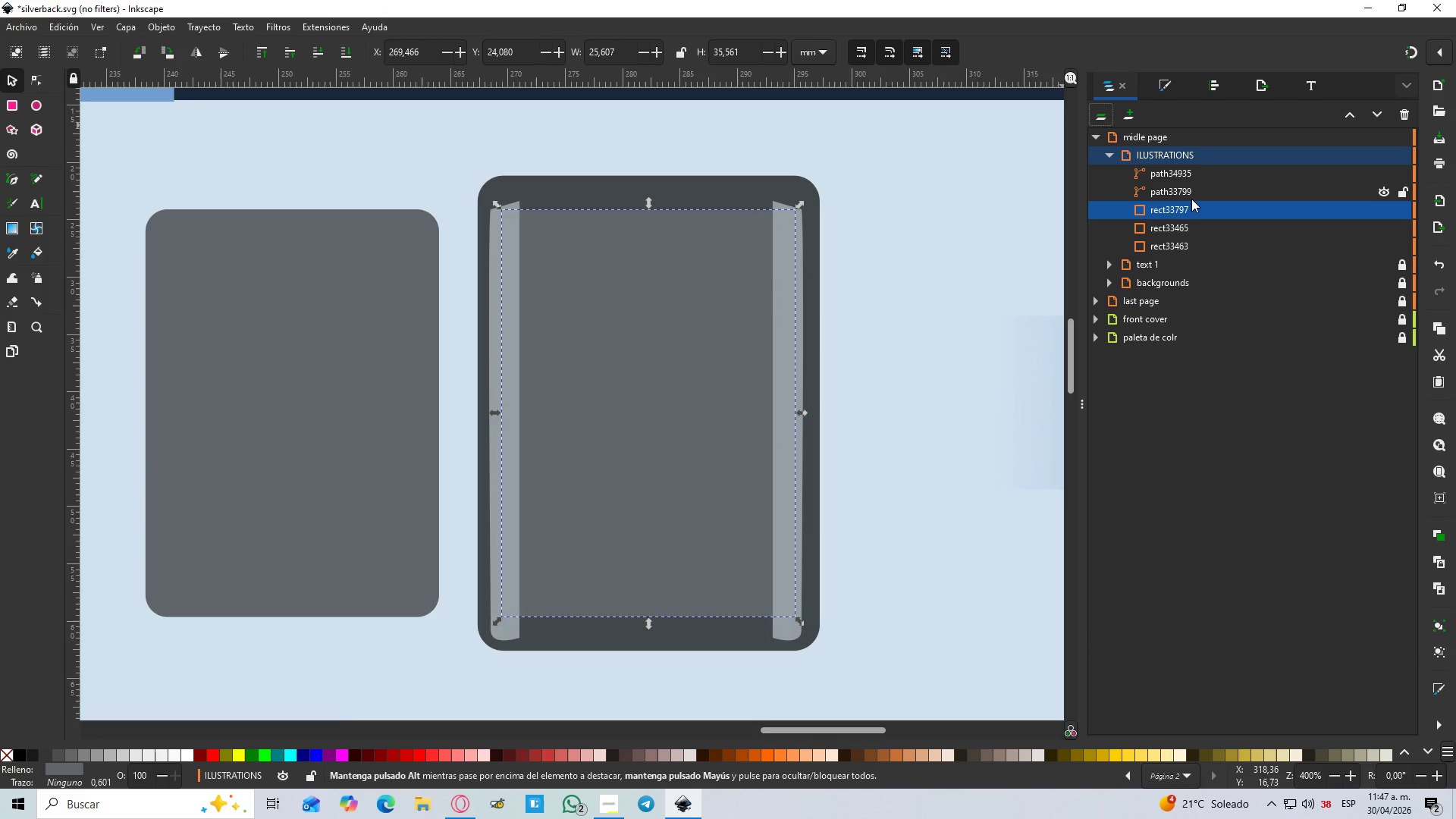 
left_click_drag(start_coordinate=[1181, 212], to_coordinate=[1203, 168])
 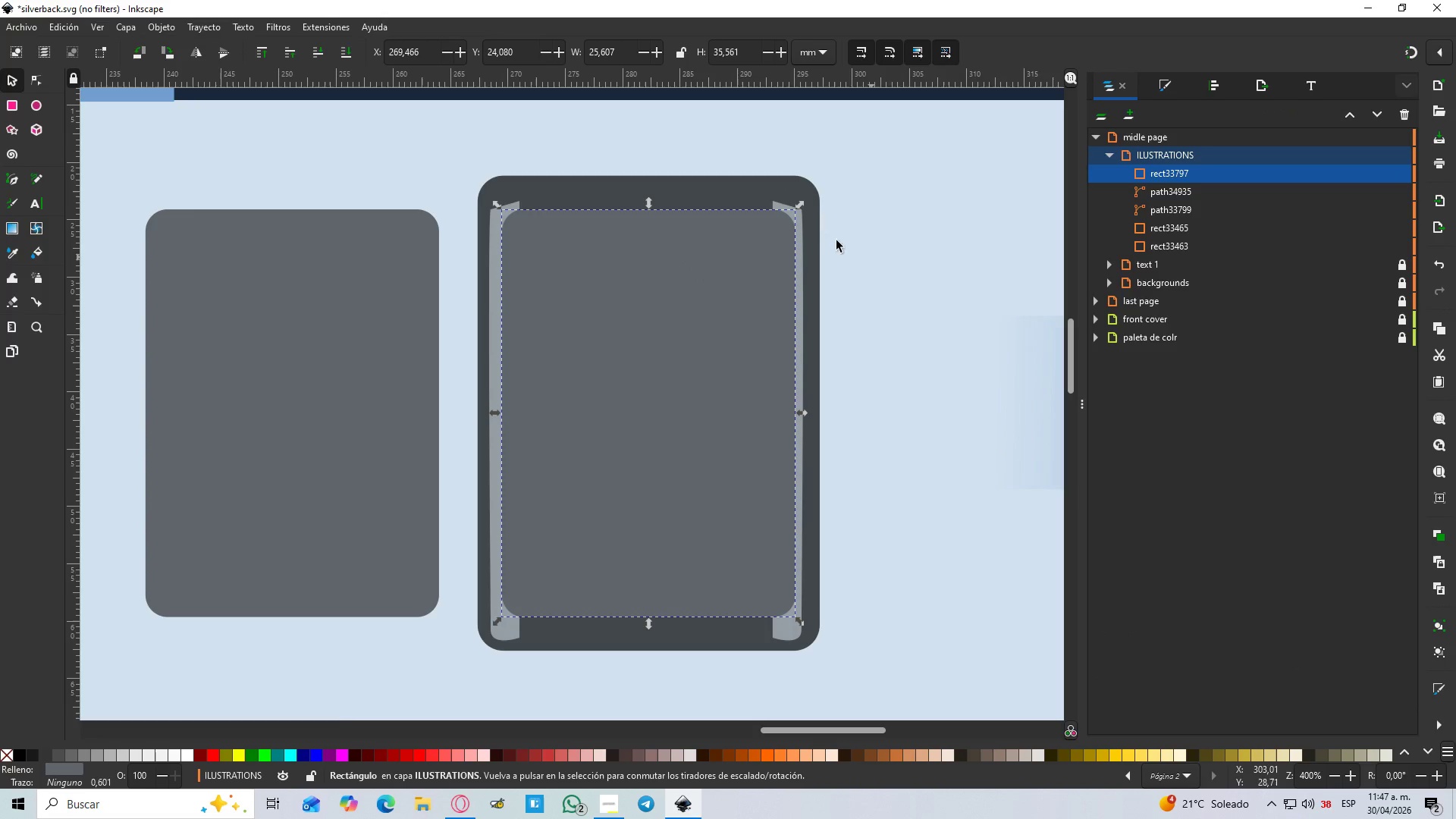 
hold_key(key=ShiftLeft, duration=1.5)
left_click([496, 231])
 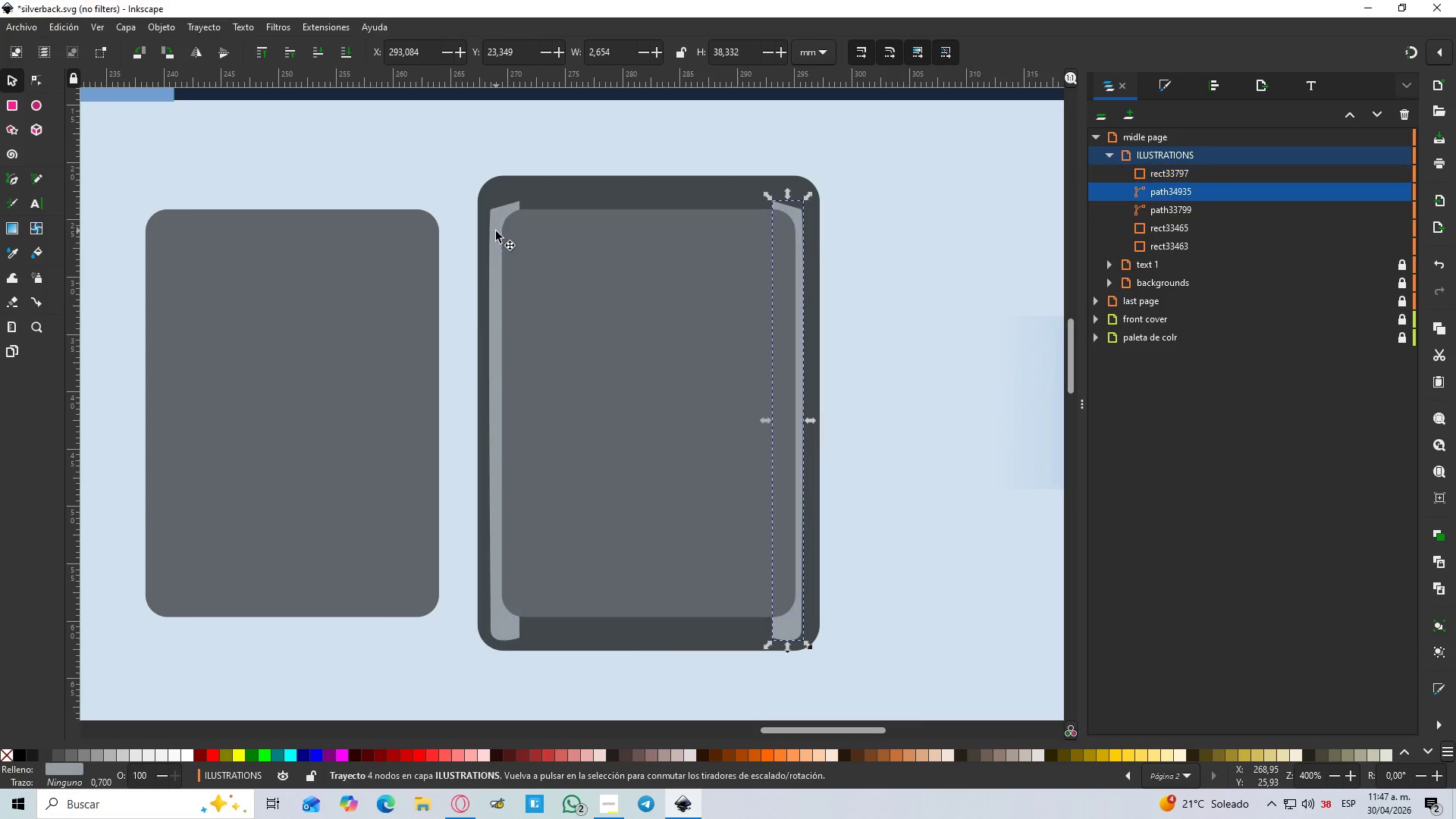 
hold_key(key=ShiftLeft, duration=0.52)
 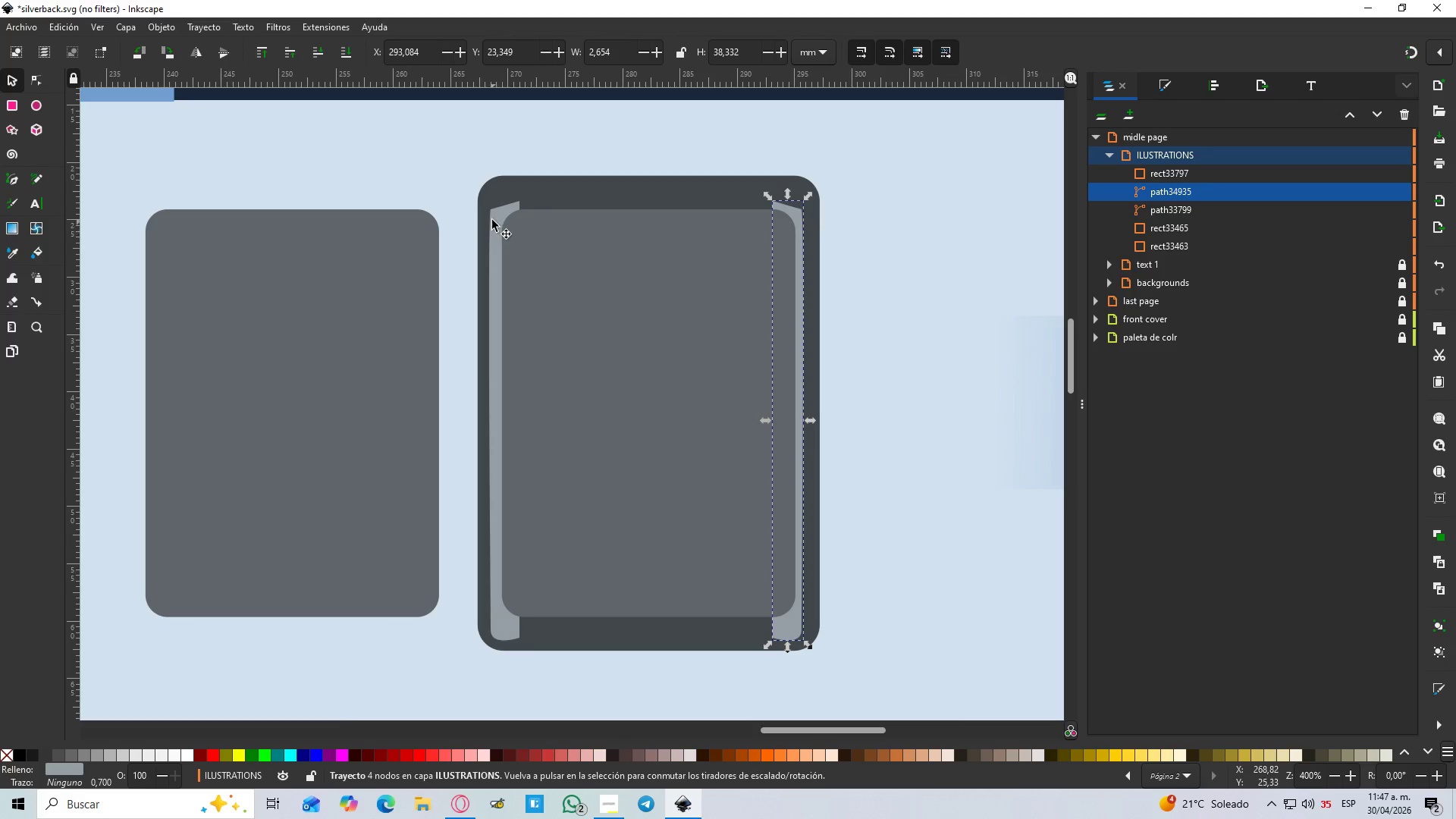 
left_click([491, 217])
 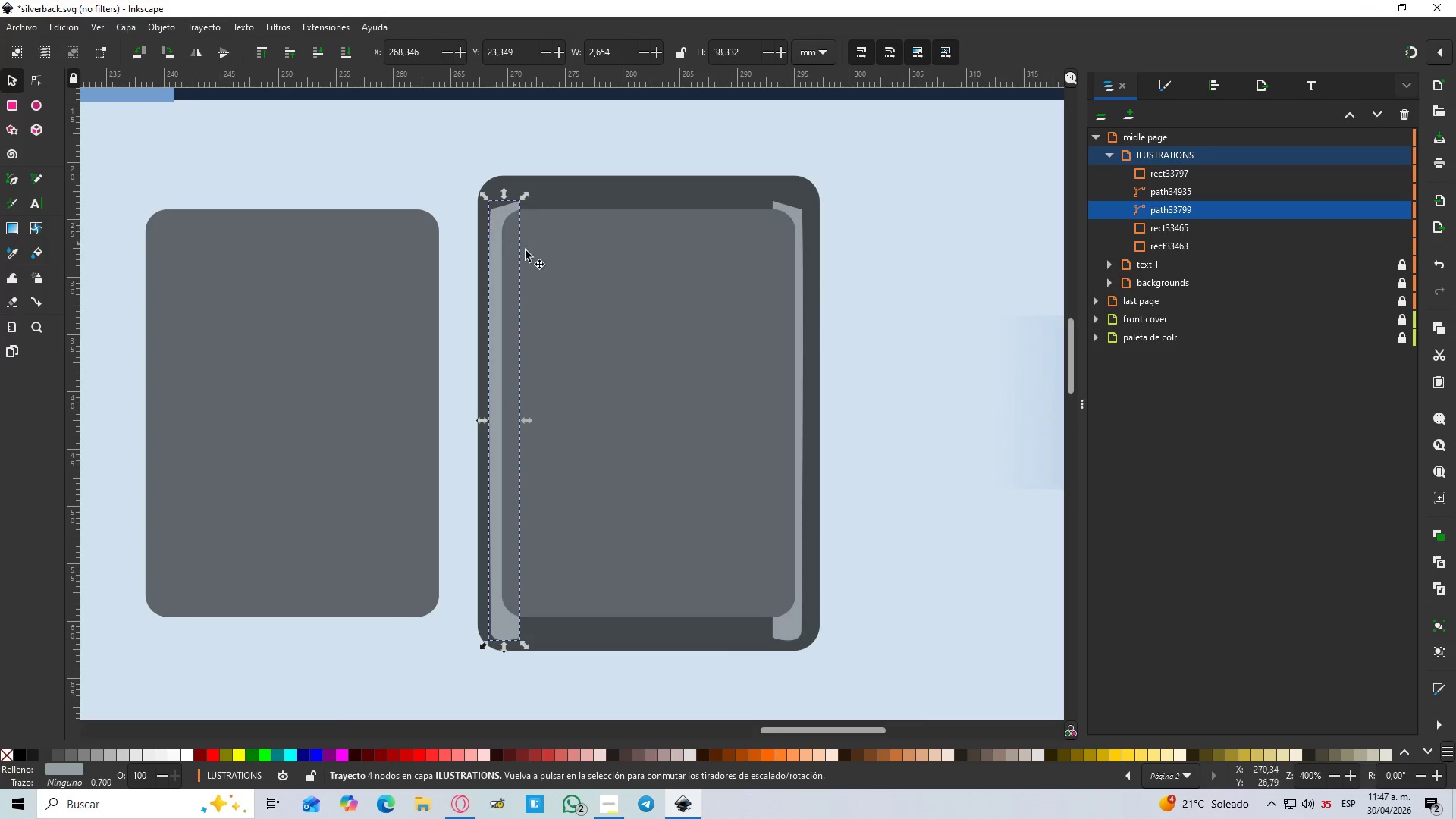 
hold_key(key=ShiftLeft, duration=1.52)
left_click([605, 267])
 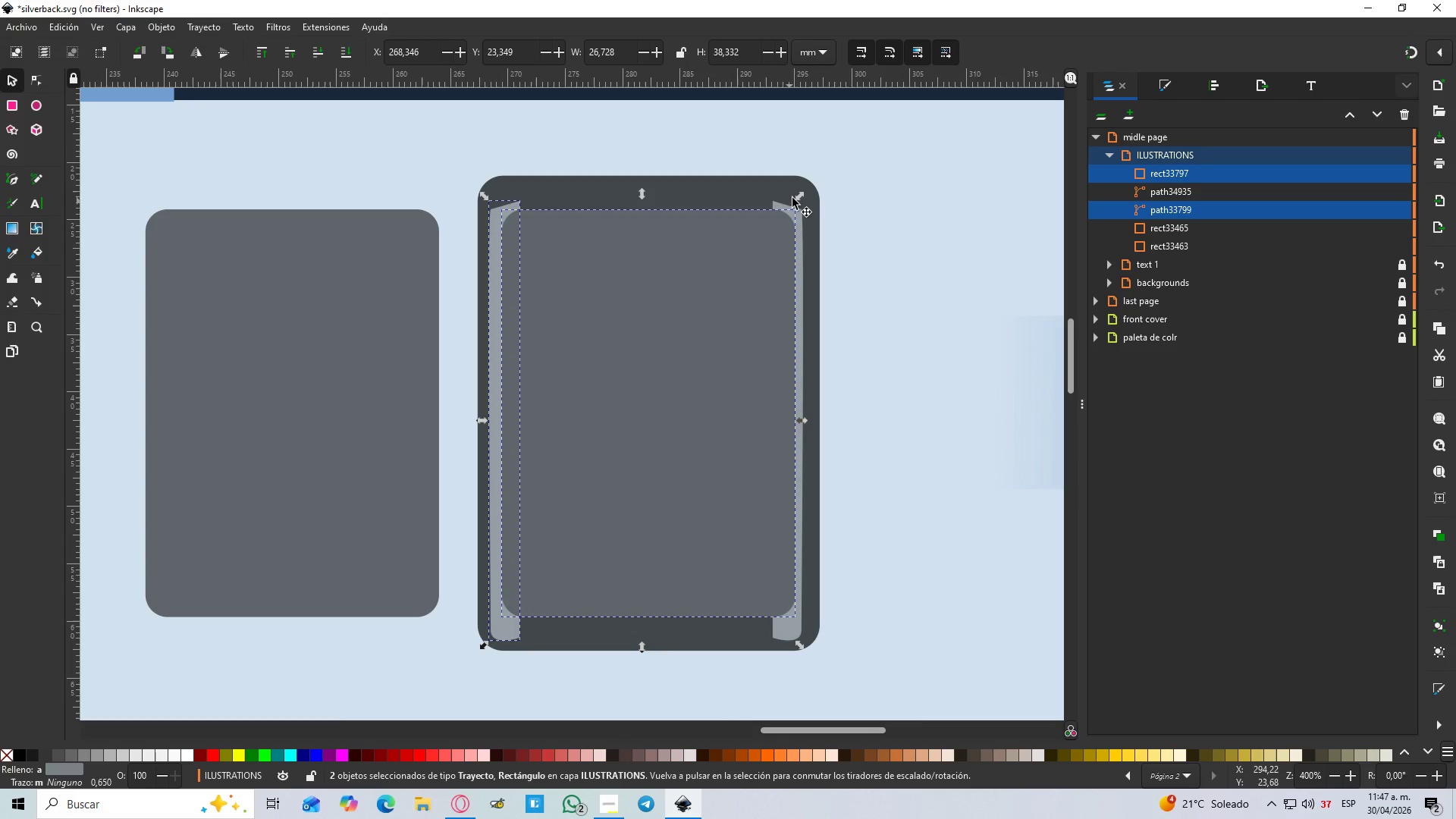 
hold_key(key=ShiftLeft, duration=1.5)
left_click([777, 208])
 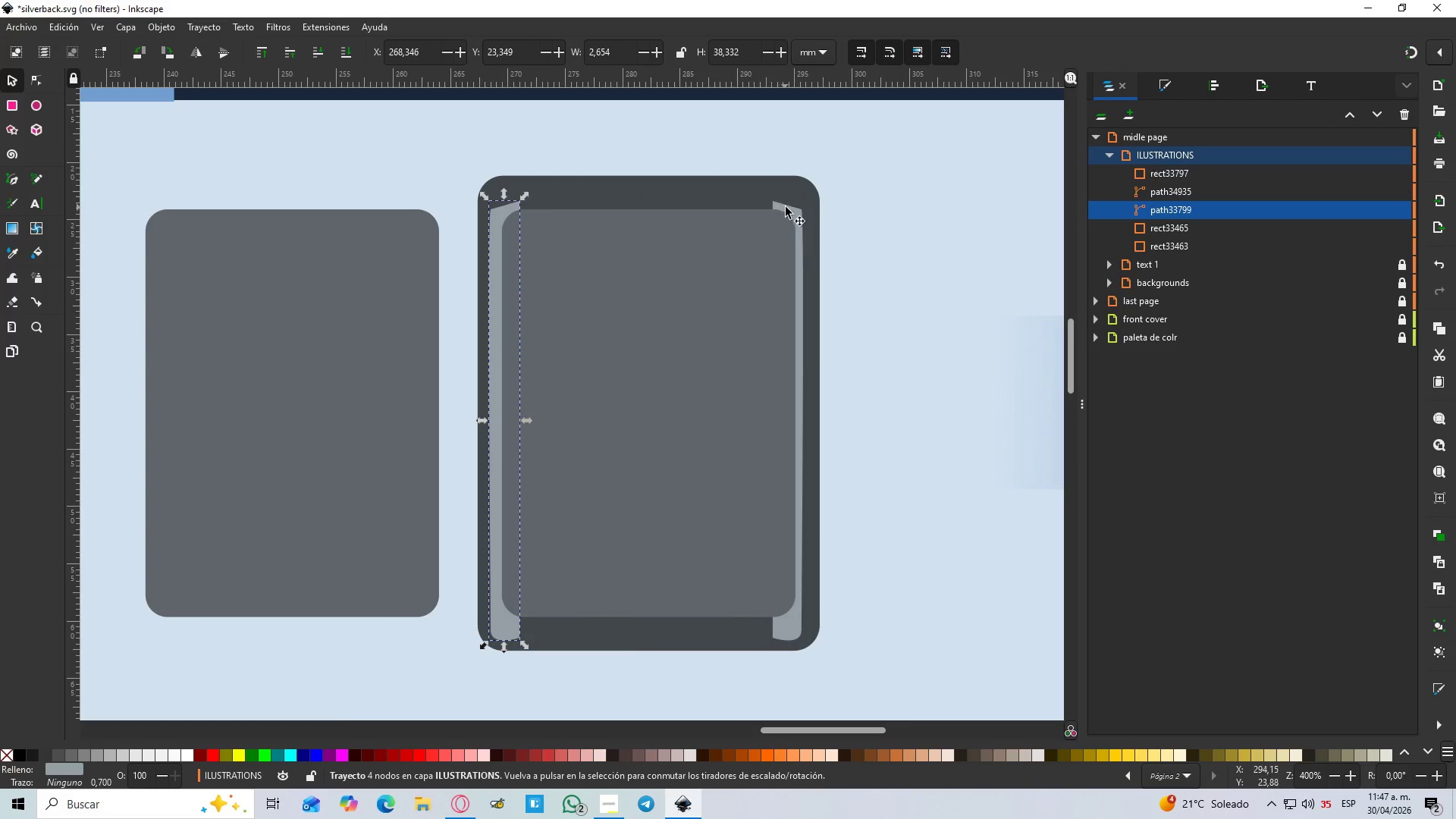 
left_click([789, 207])
 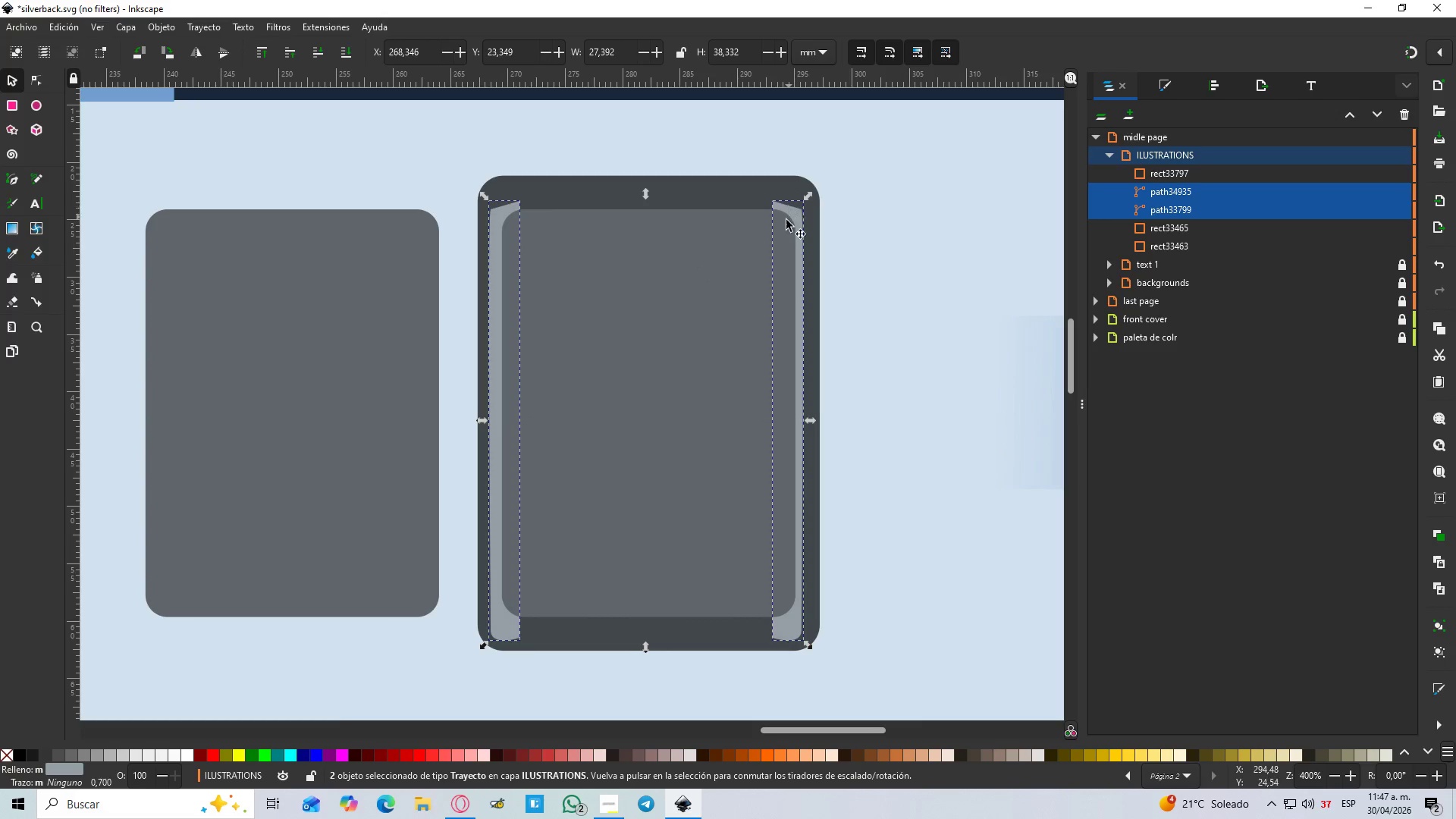 
hold_key(key=ShiftLeft, duration=0.86)
left_click([752, 238])
 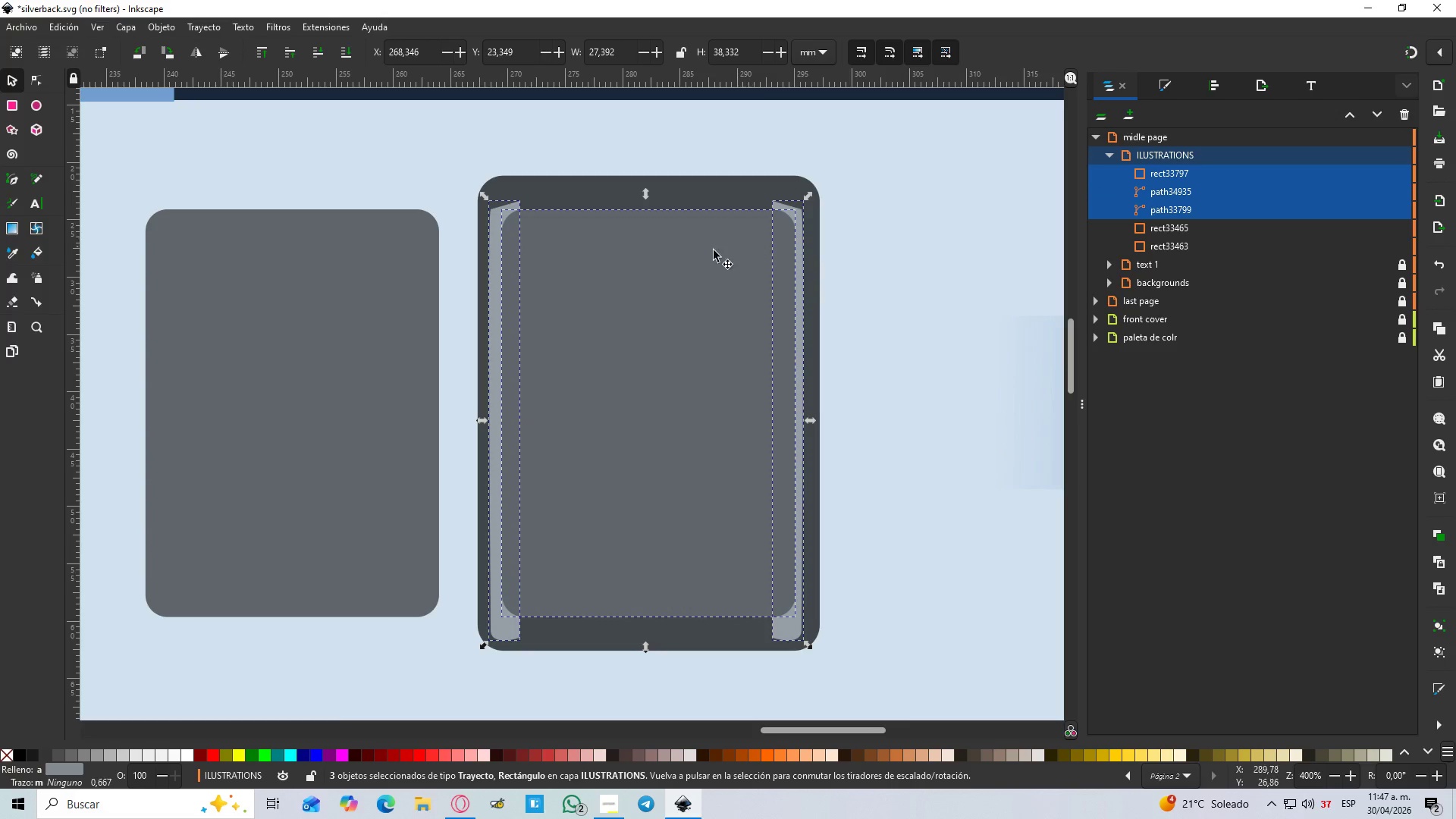 
right_click([699, 256])
 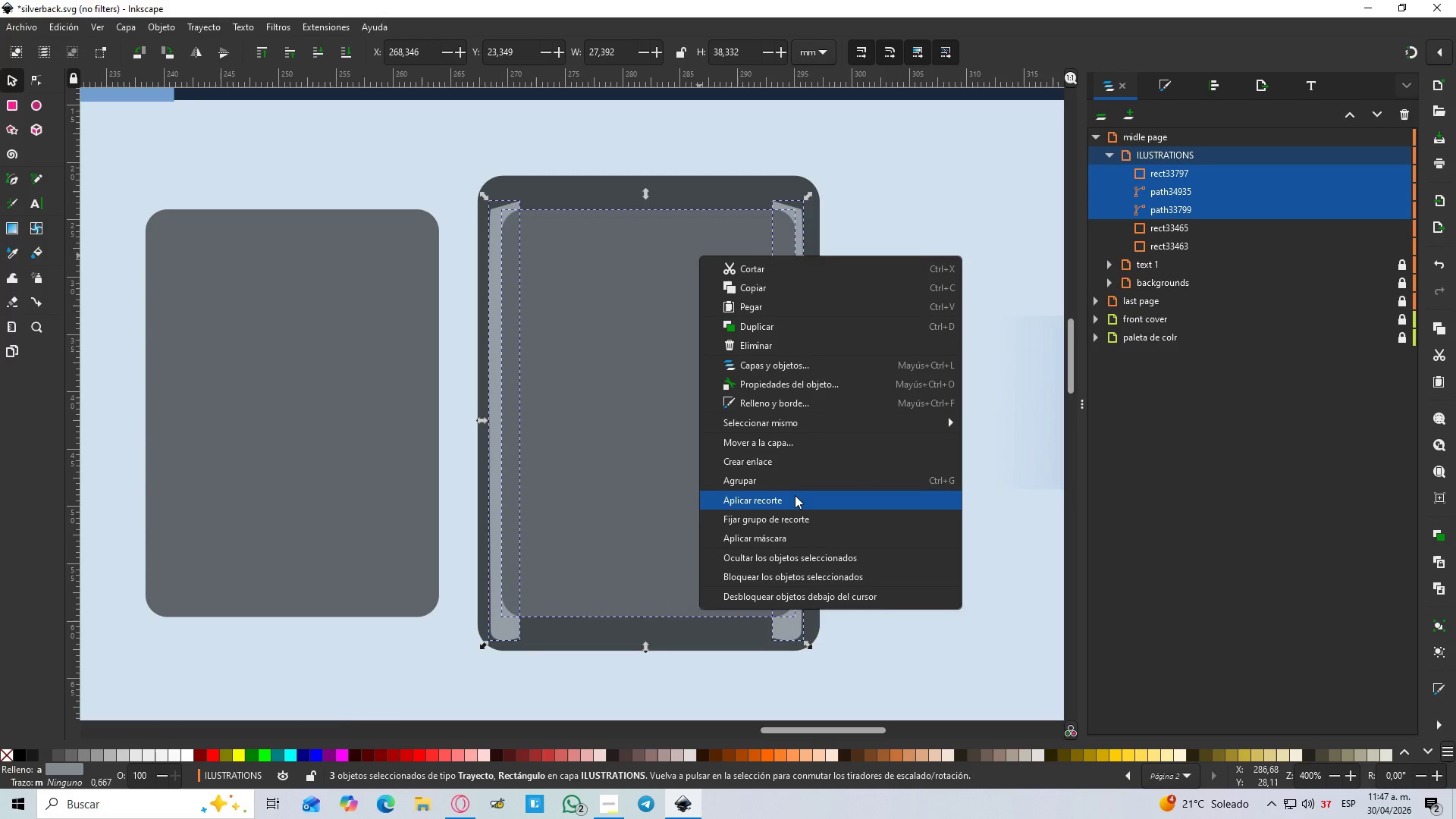 
left_click([795, 498])
 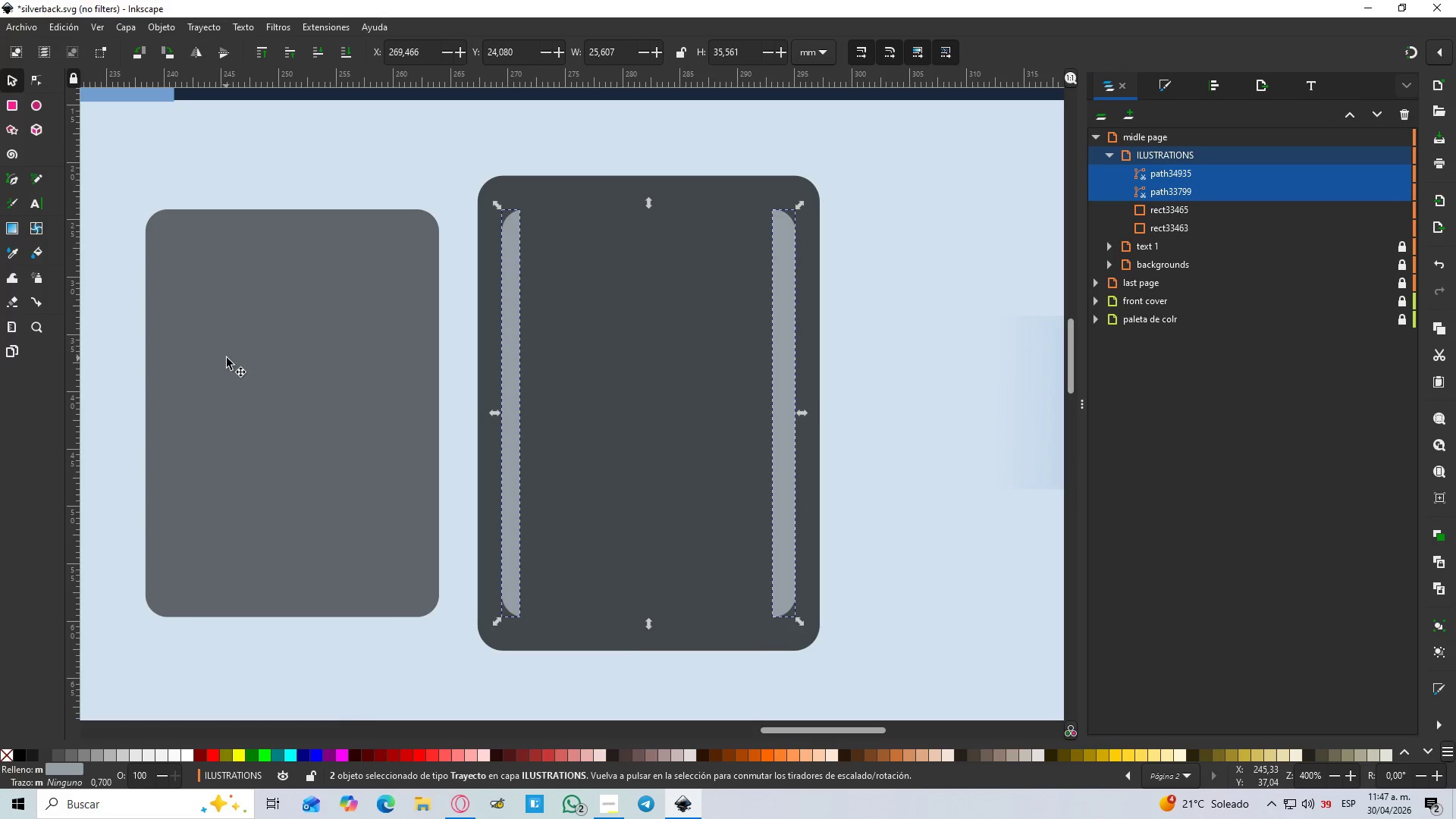 
left_click([227, 358])
 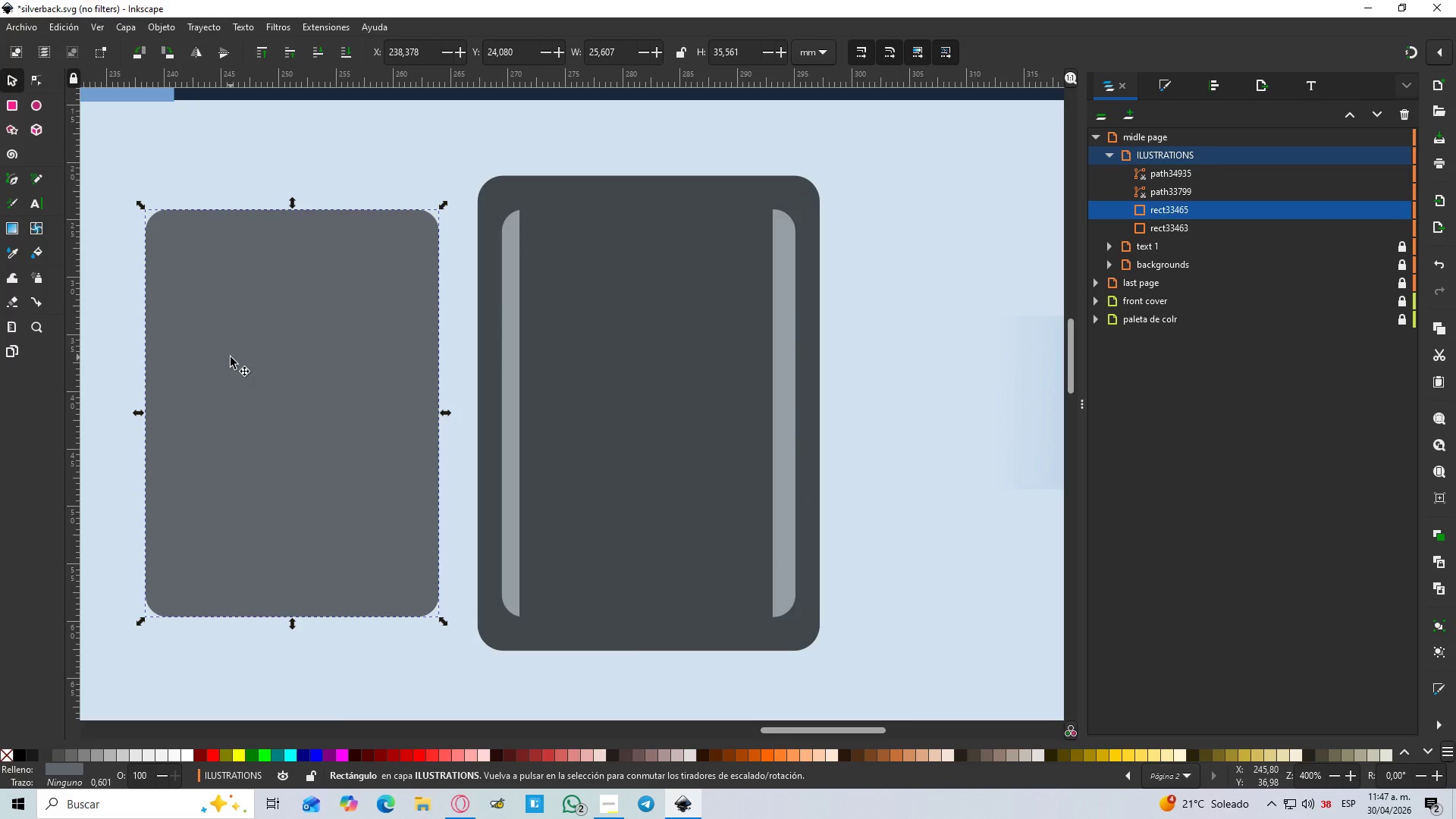 
left_click_drag(start_coordinate=[231, 357], to_coordinate=[595, 397])
 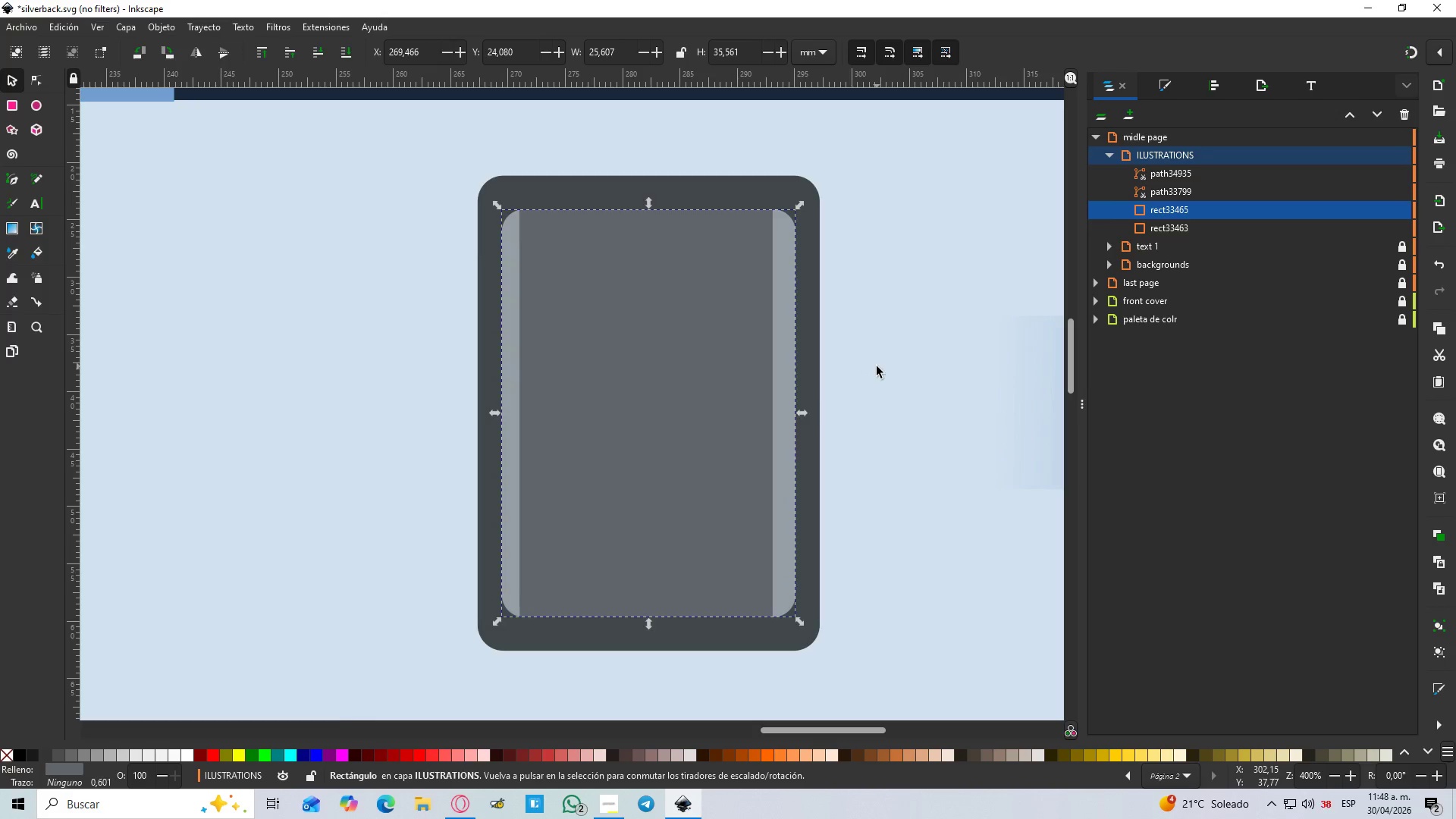 
hold_key(key=ControlLeft, duration=1.51)
 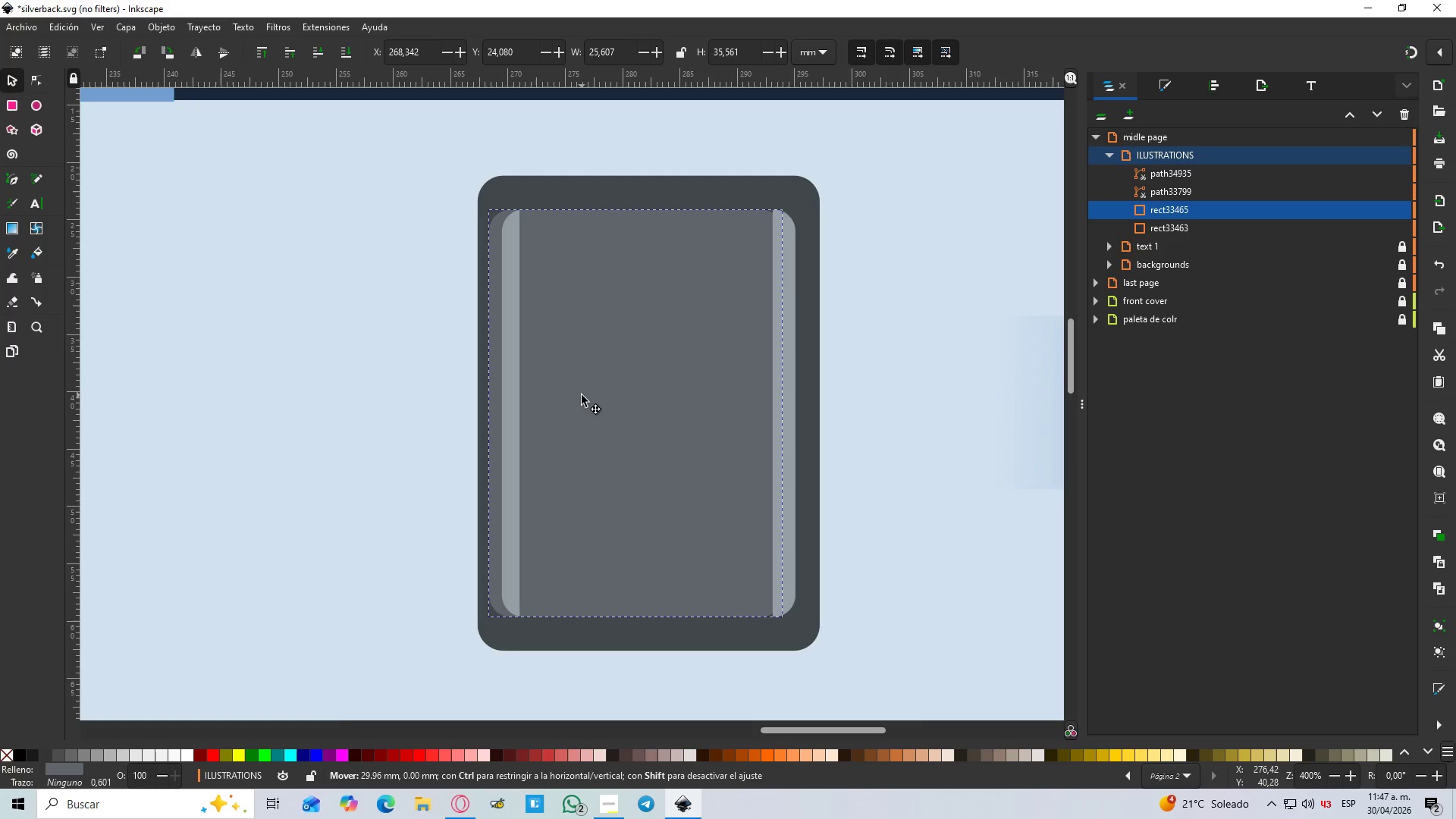 
hold_key(key=ControlLeft, duration=1.5)
 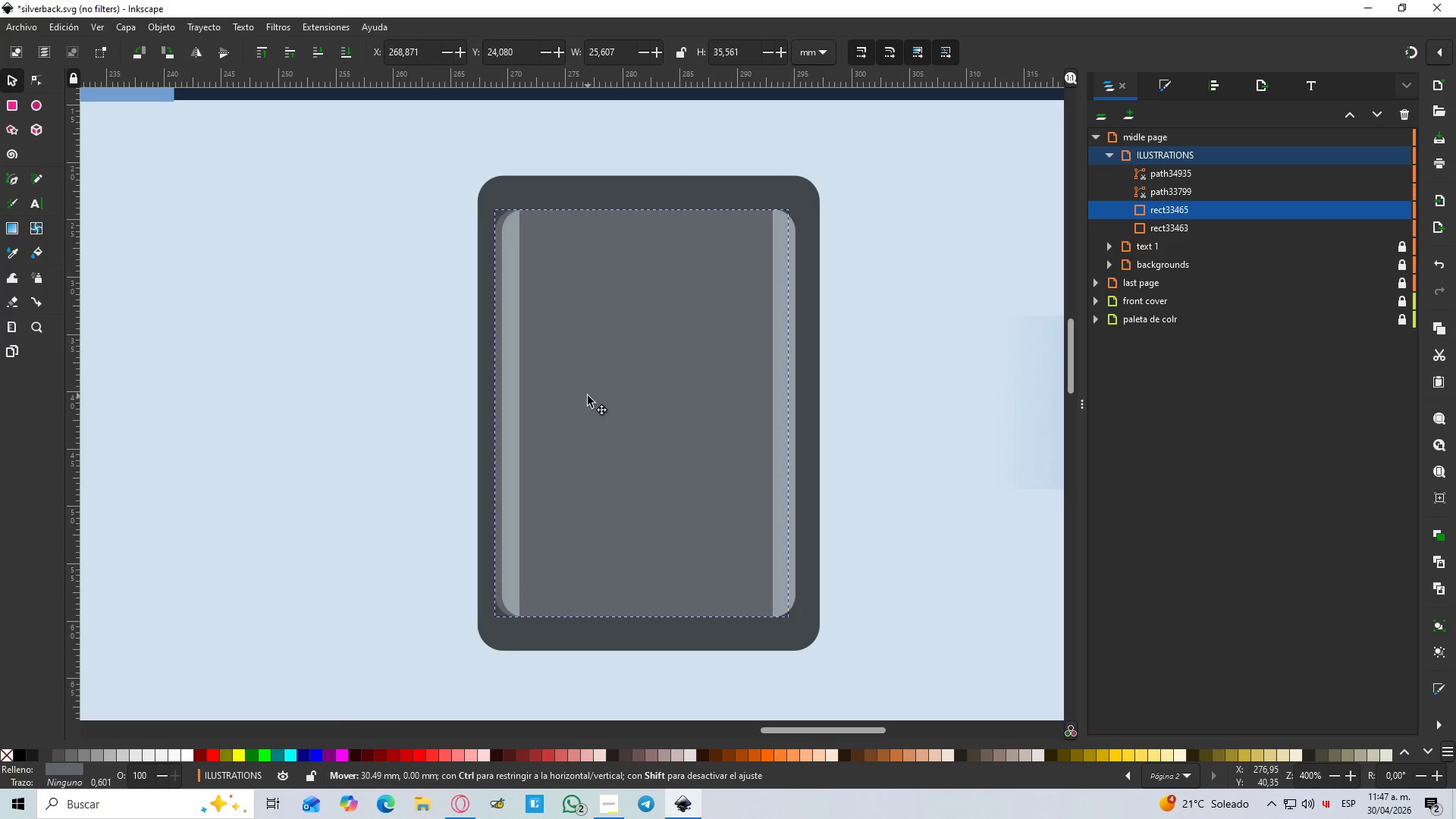 
hold_key(key=ControlLeft, duration=1.5)
 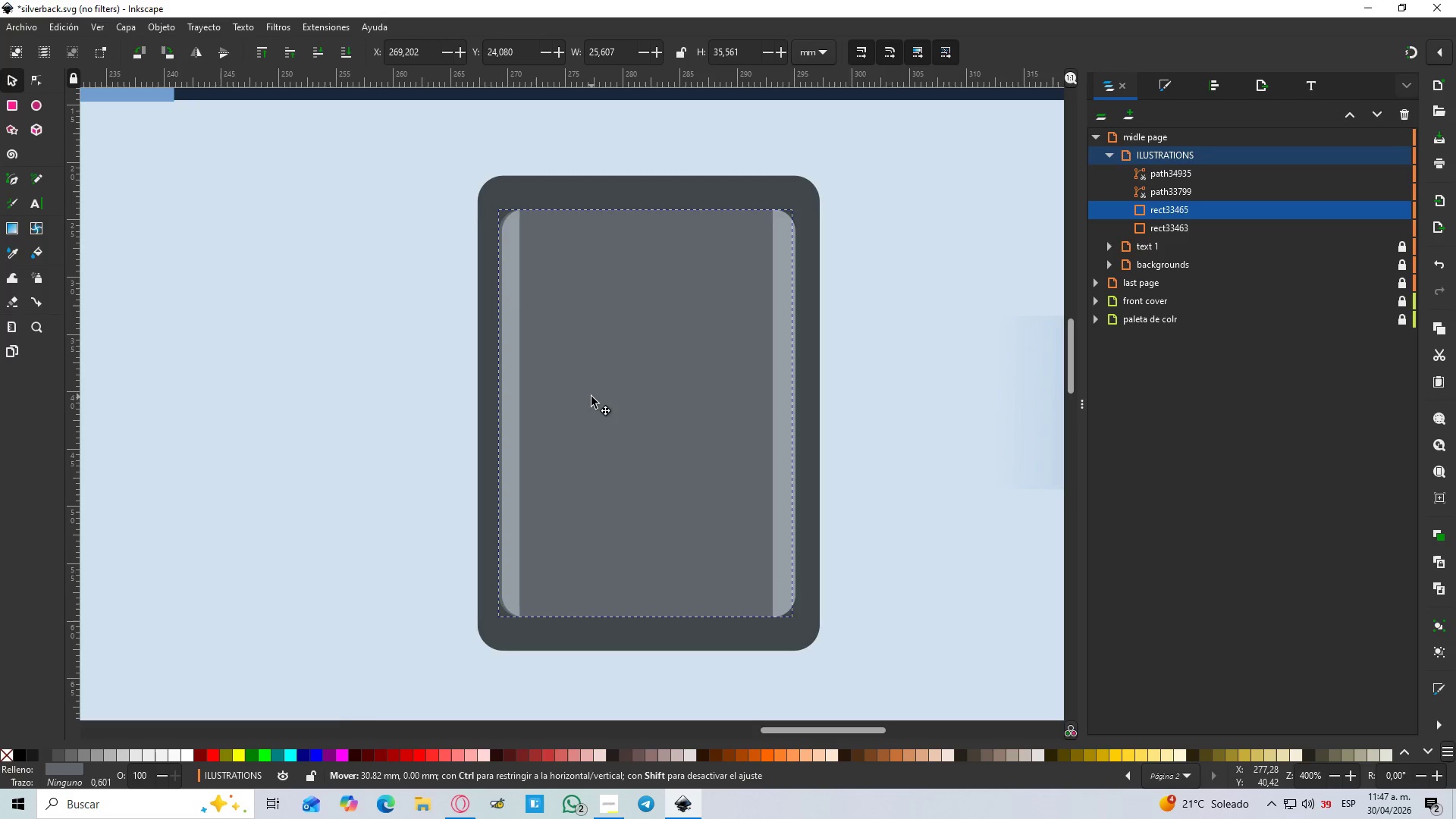 
hold_key(key=ControlLeft, duration=1.52)
 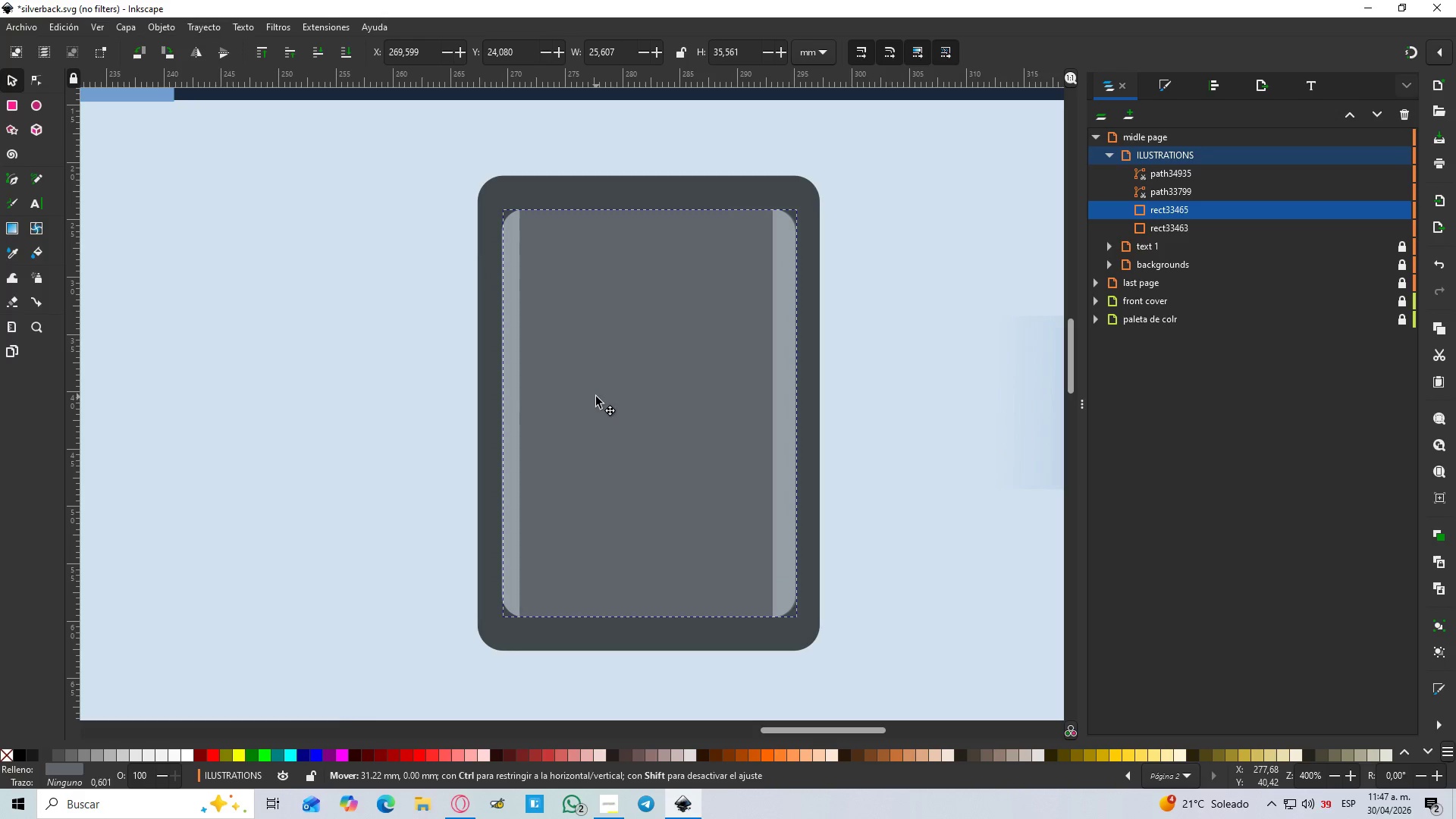 
hold_key(key=ControlLeft, duration=1.52)
 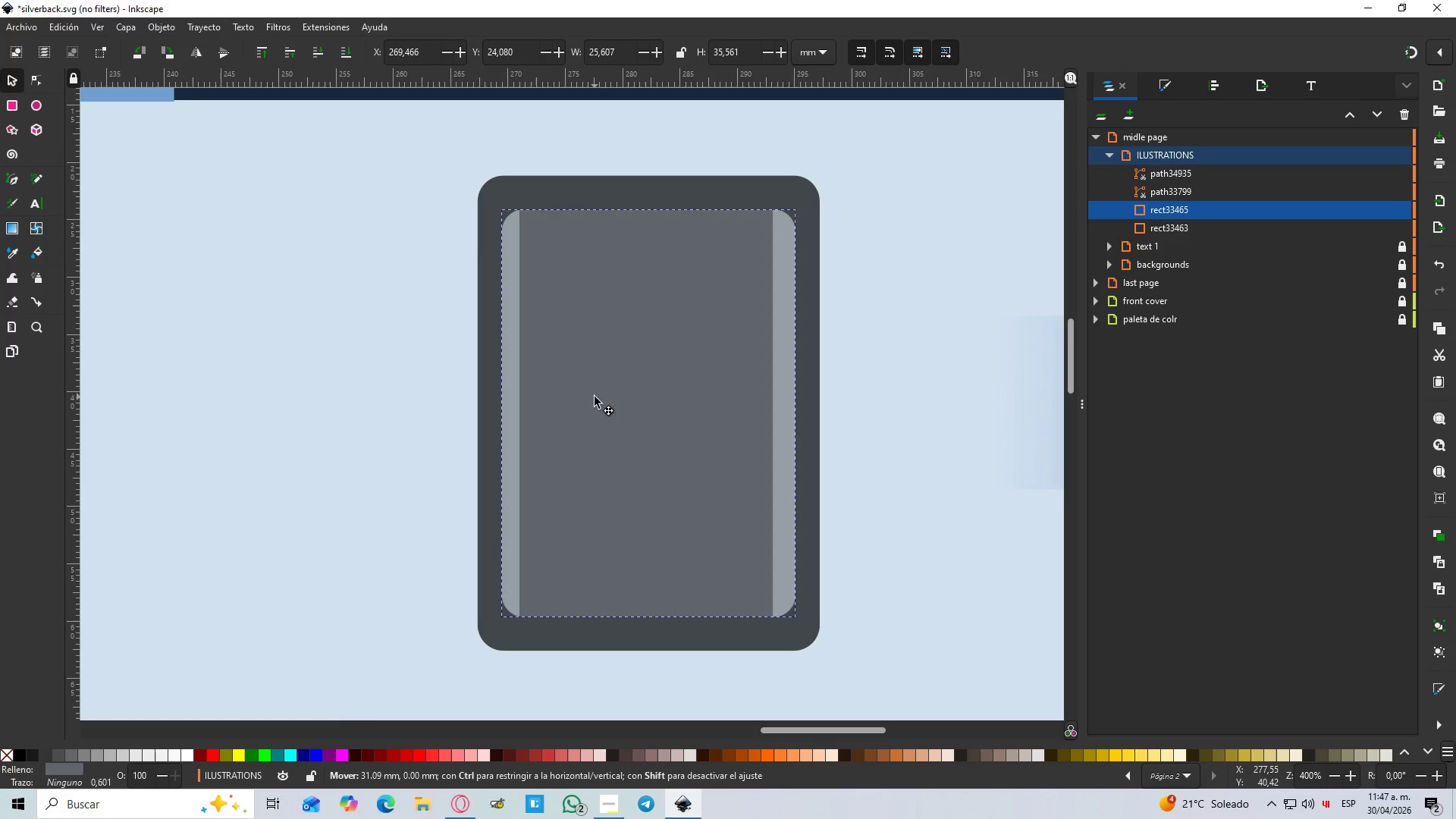 
hold_key(key=ControlLeft, duration=1.17)
 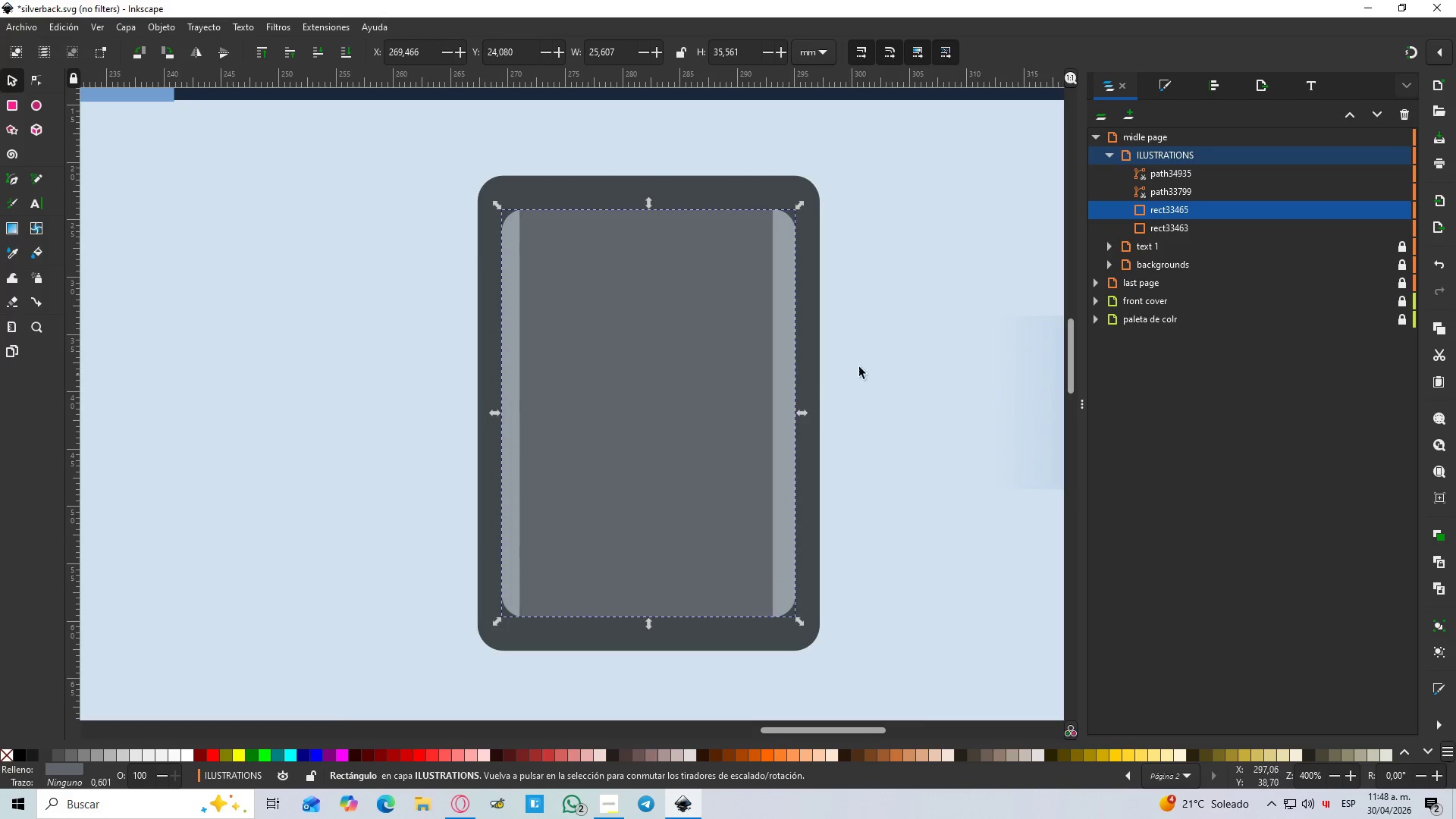 
left_click([877, 366])
 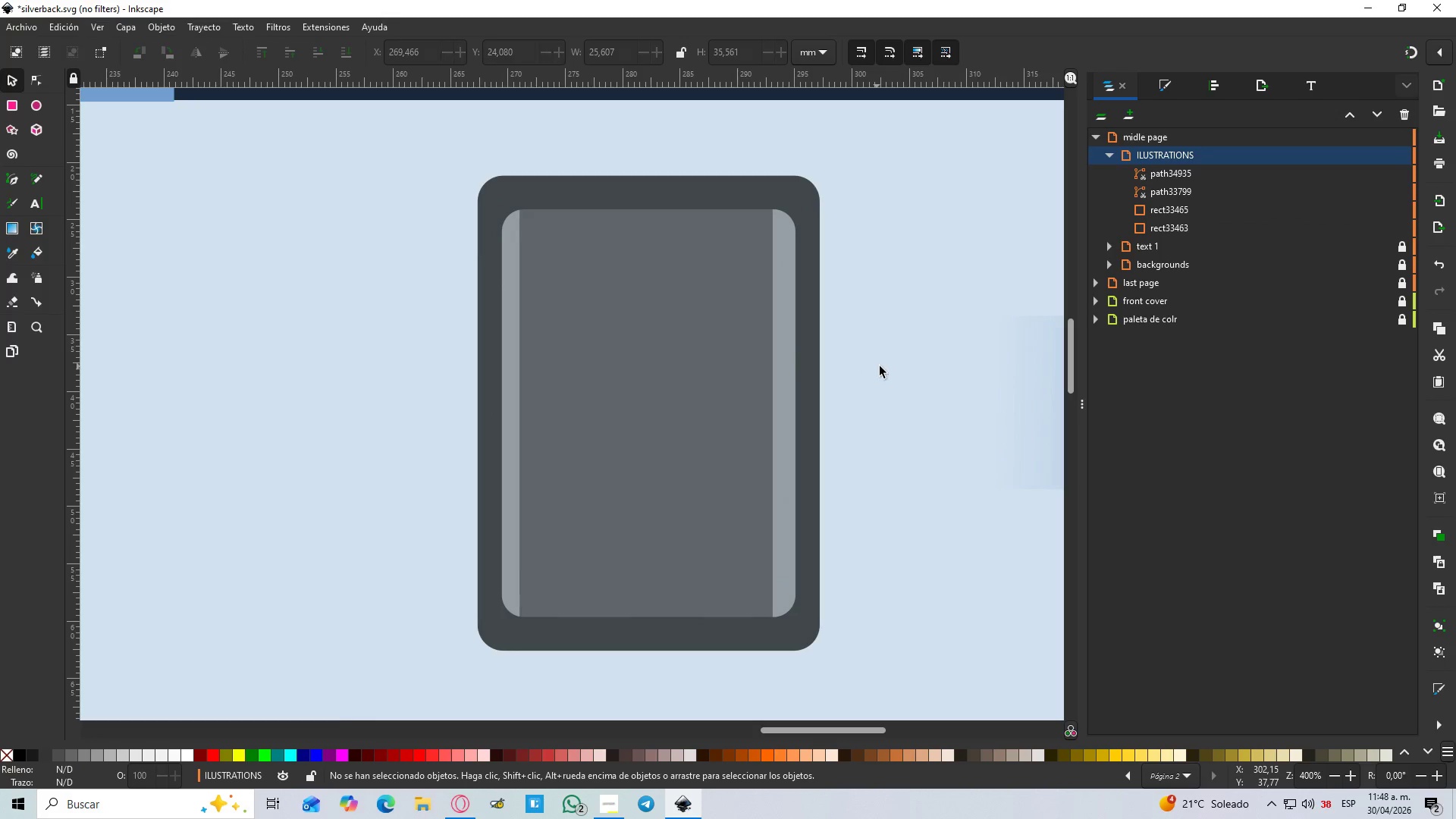 
hold_key(key=ControlLeft, duration=1.52)
scroll: coordinate [880, 366], scroll_direction: down, amount: 1.0
 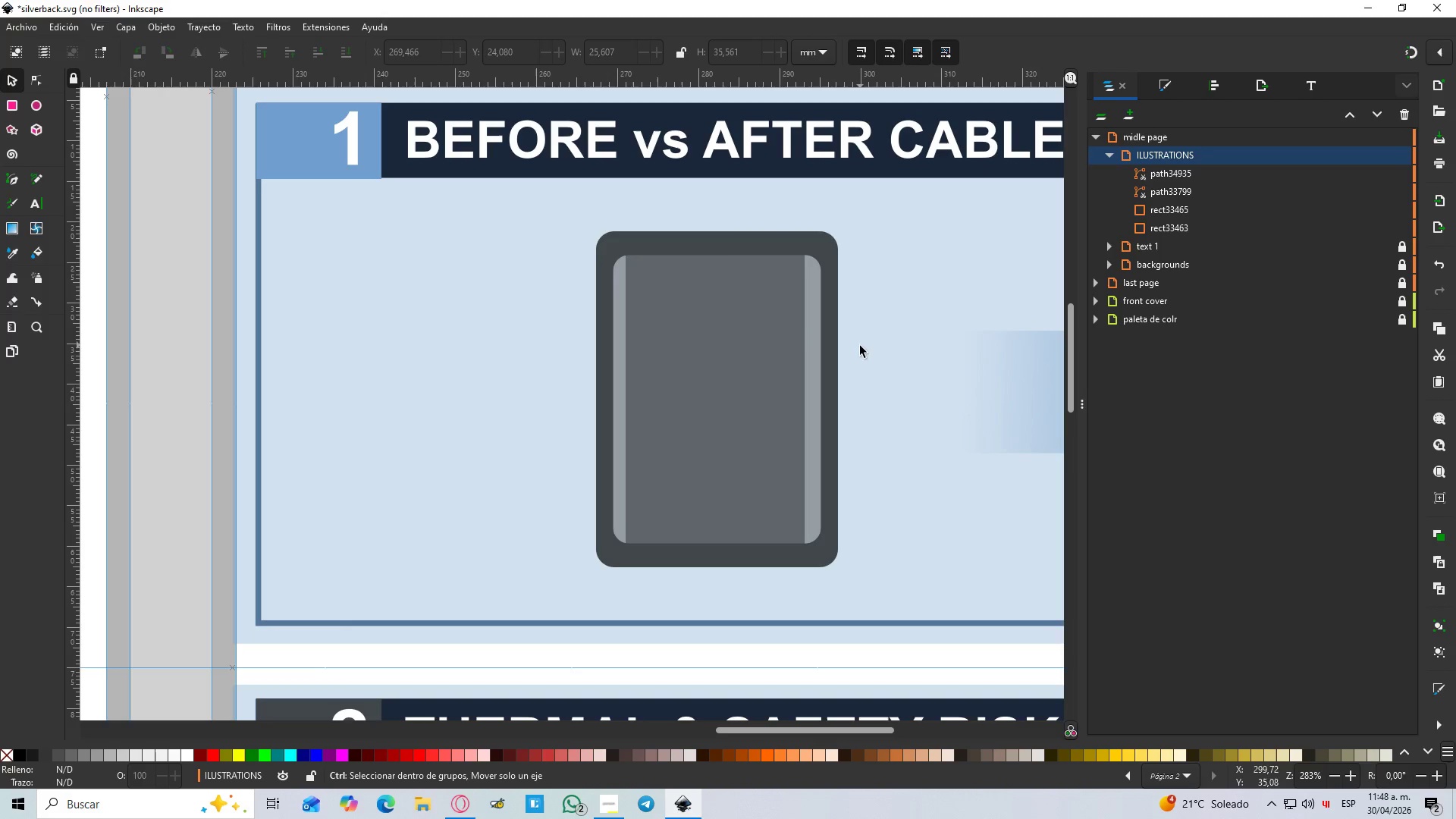 
hold_key(key=ControlLeft, duration=1.5)
scroll: coordinate [859, 349], scroll_direction: up, amount: 2.0
 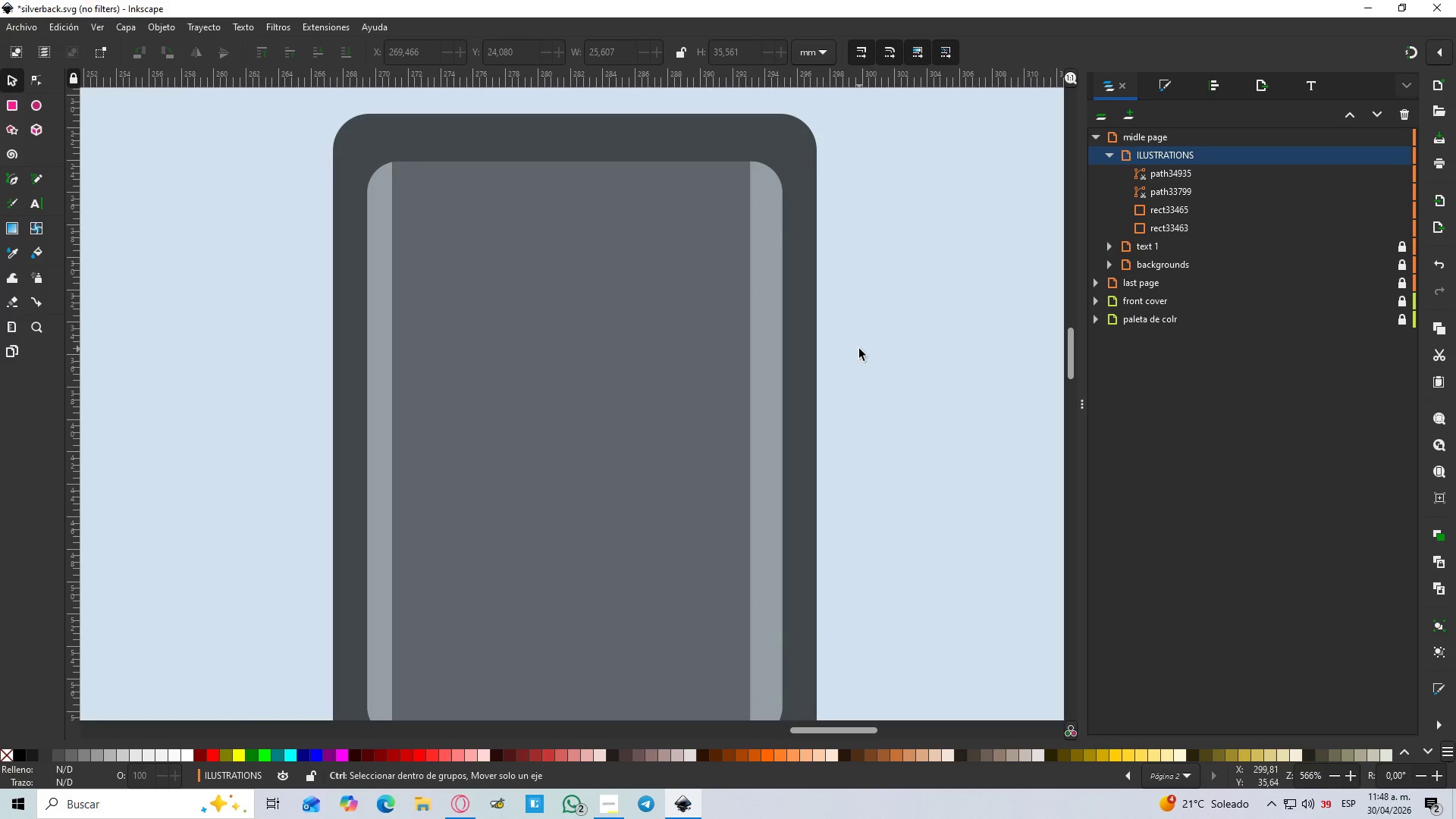 
key(Control+ControlLeft)
 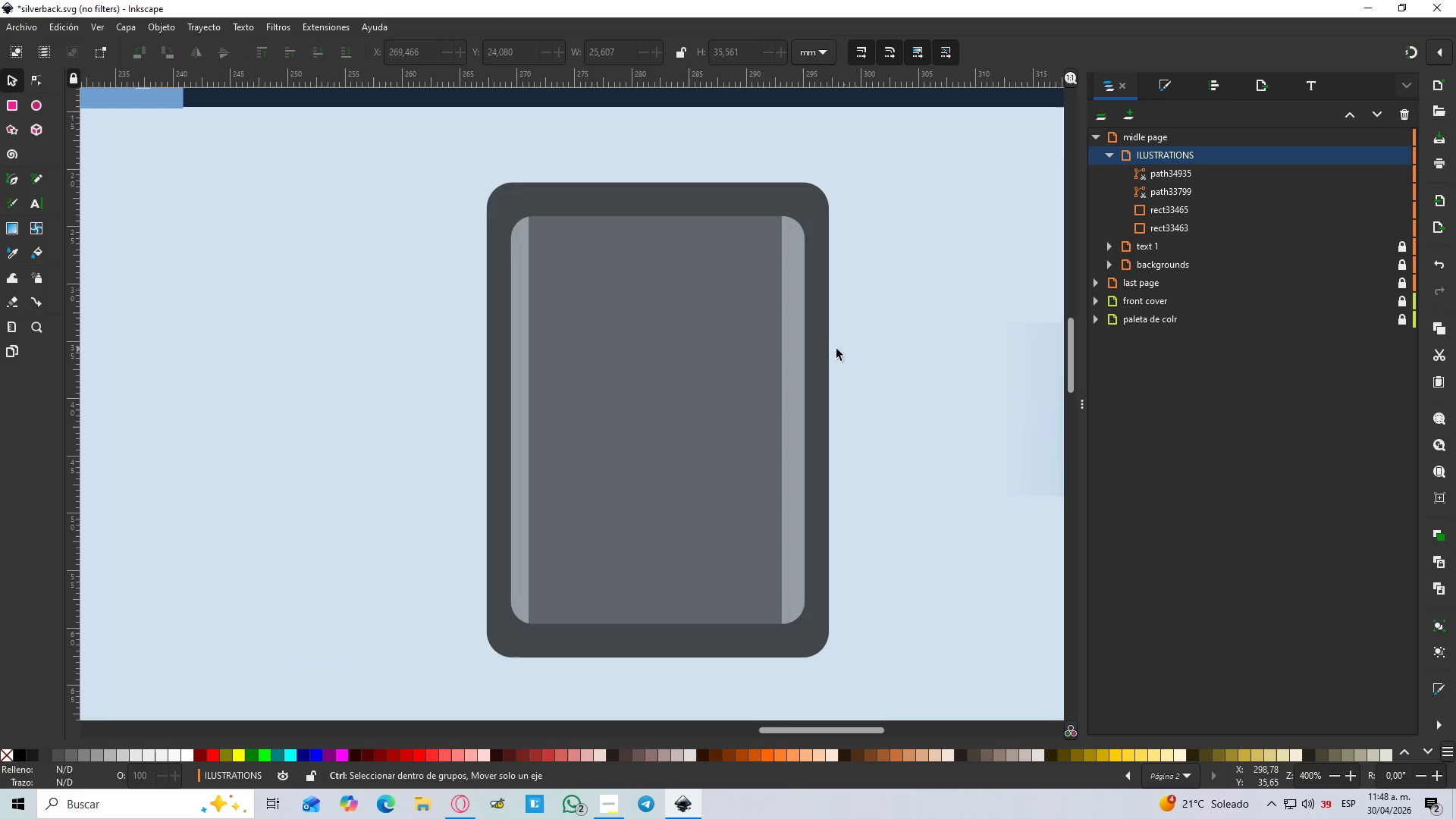 
key(Control+ControlLeft)
 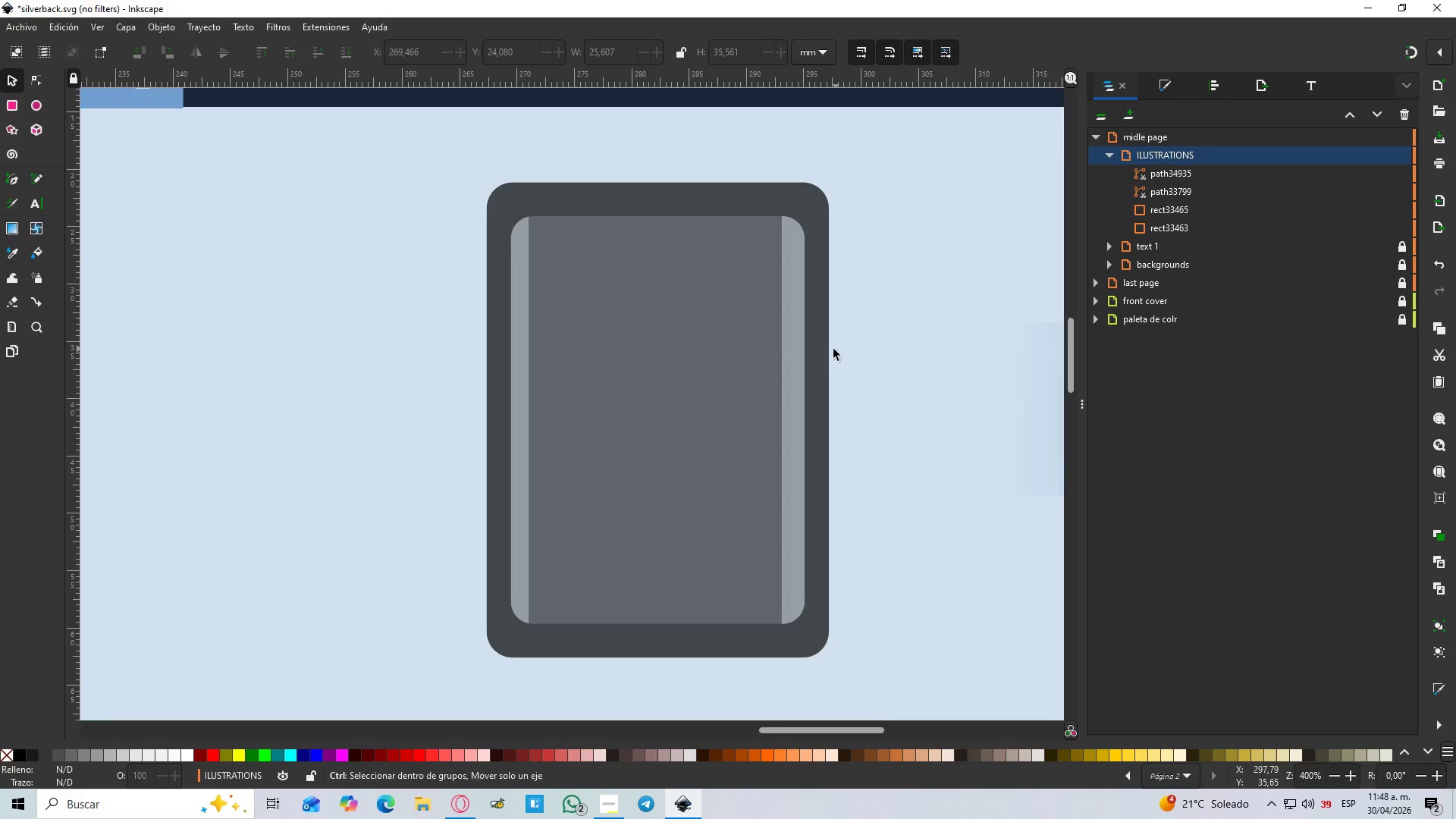 
key(Control+ControlLeft)
 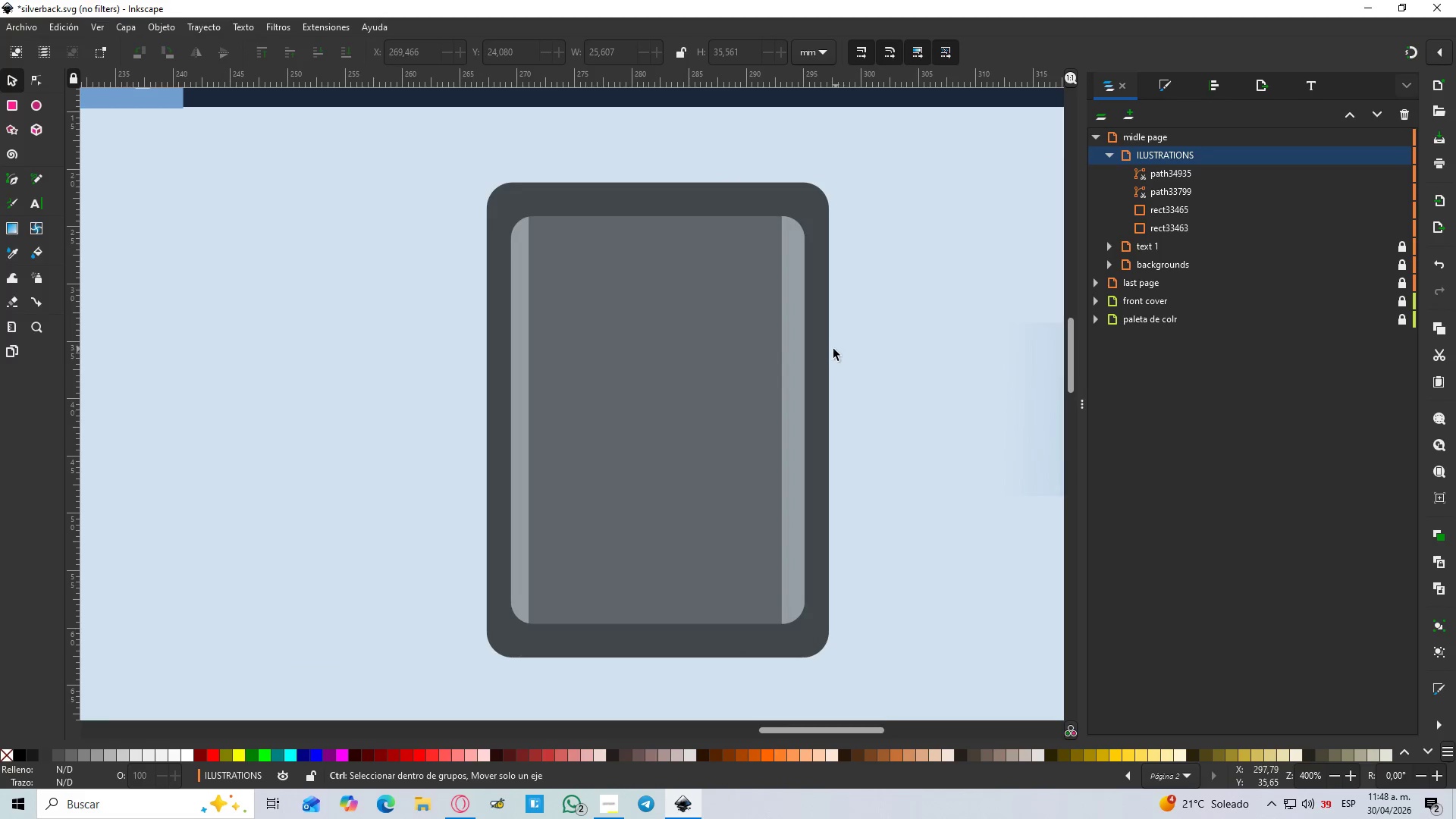 
key(Control+ControlLeft)
 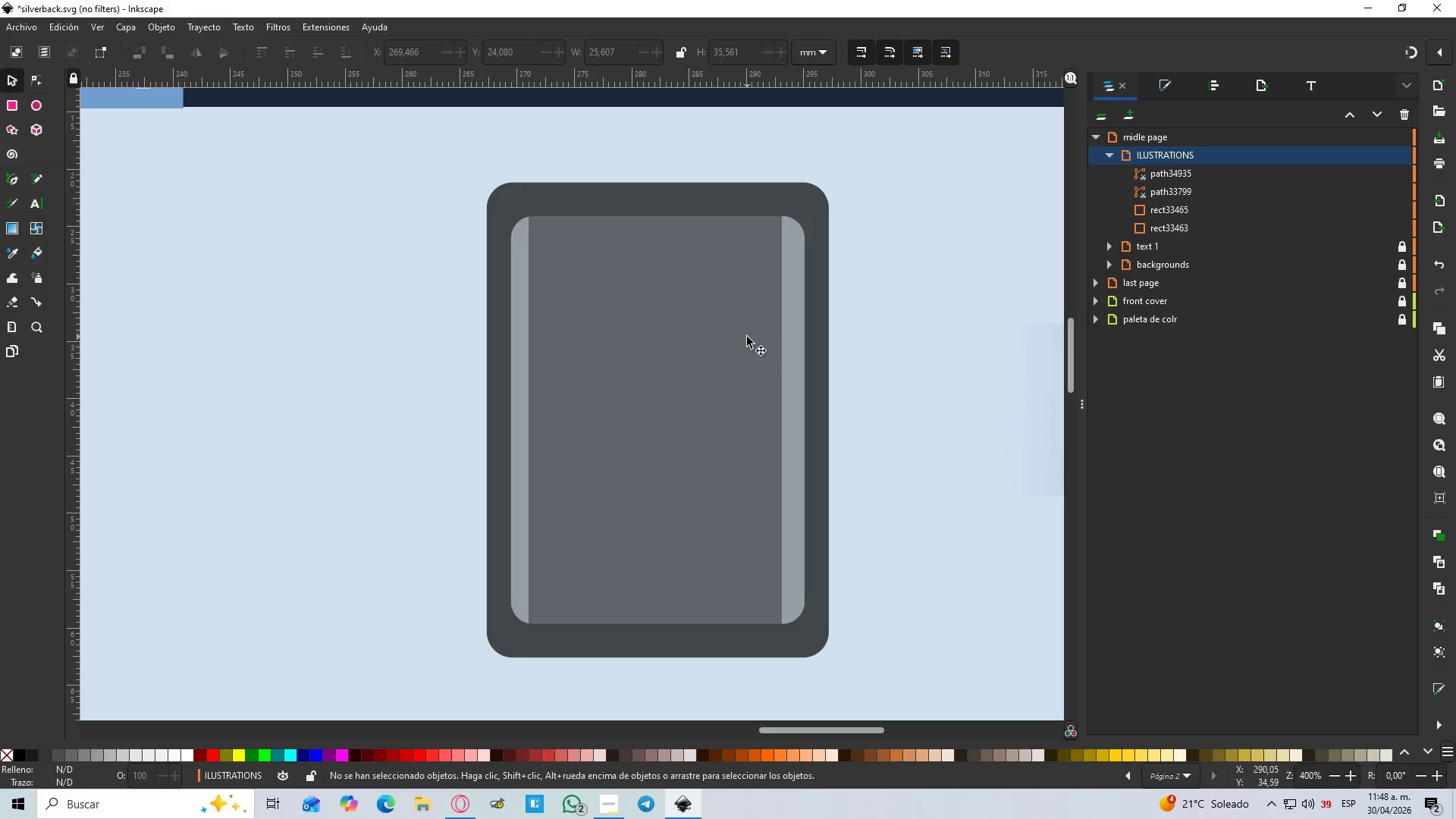 
scroll: coordinate [859, 349], scroll_direction: down, amount: 1.0
 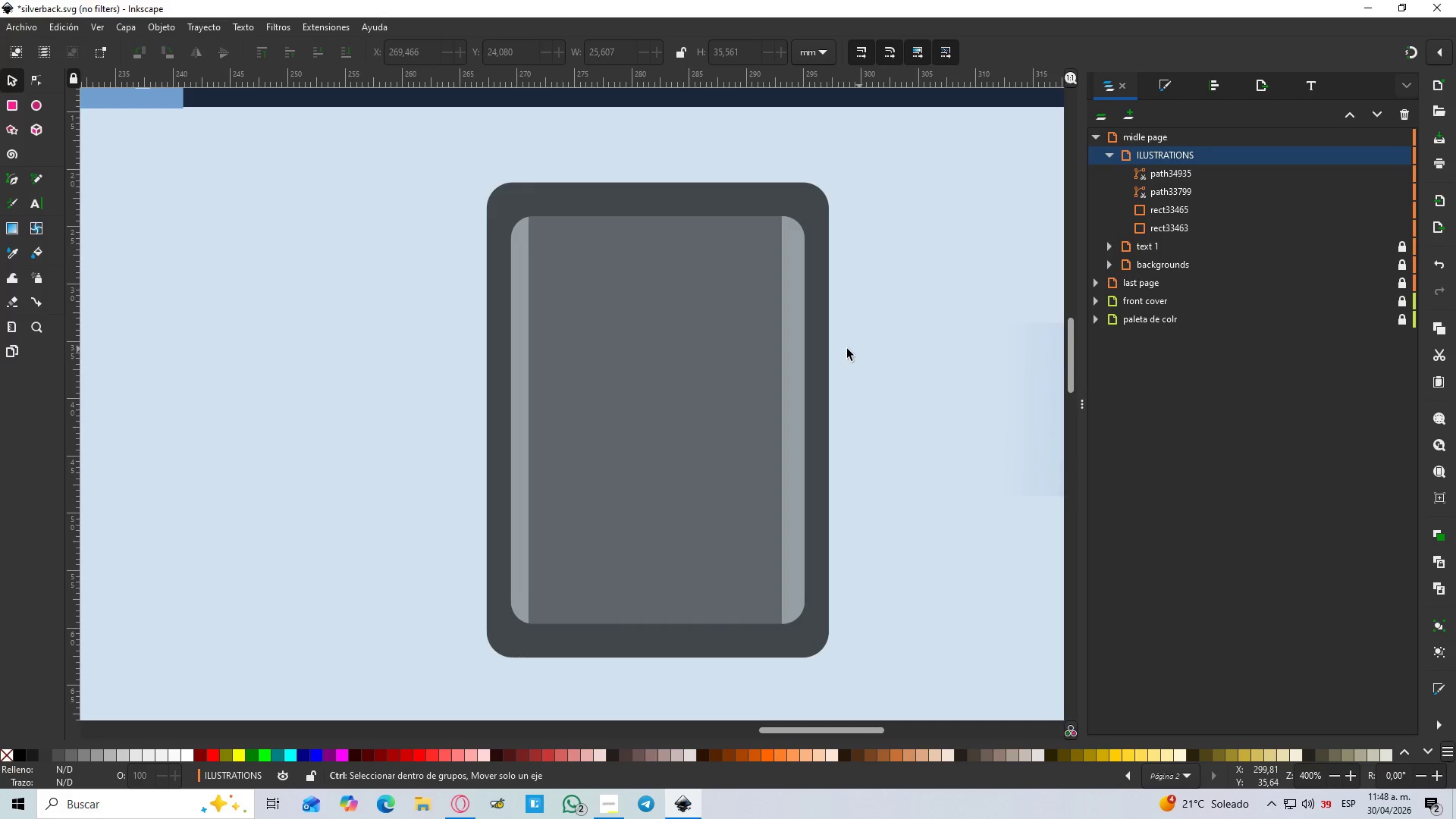 
hold_key(key=ControlLeft, duration=1.53)
hold_key(key=ControlLeft, duration=0.92)
scroll: coordinate [635, 231], scroll_direction: up, amount: 1.0
 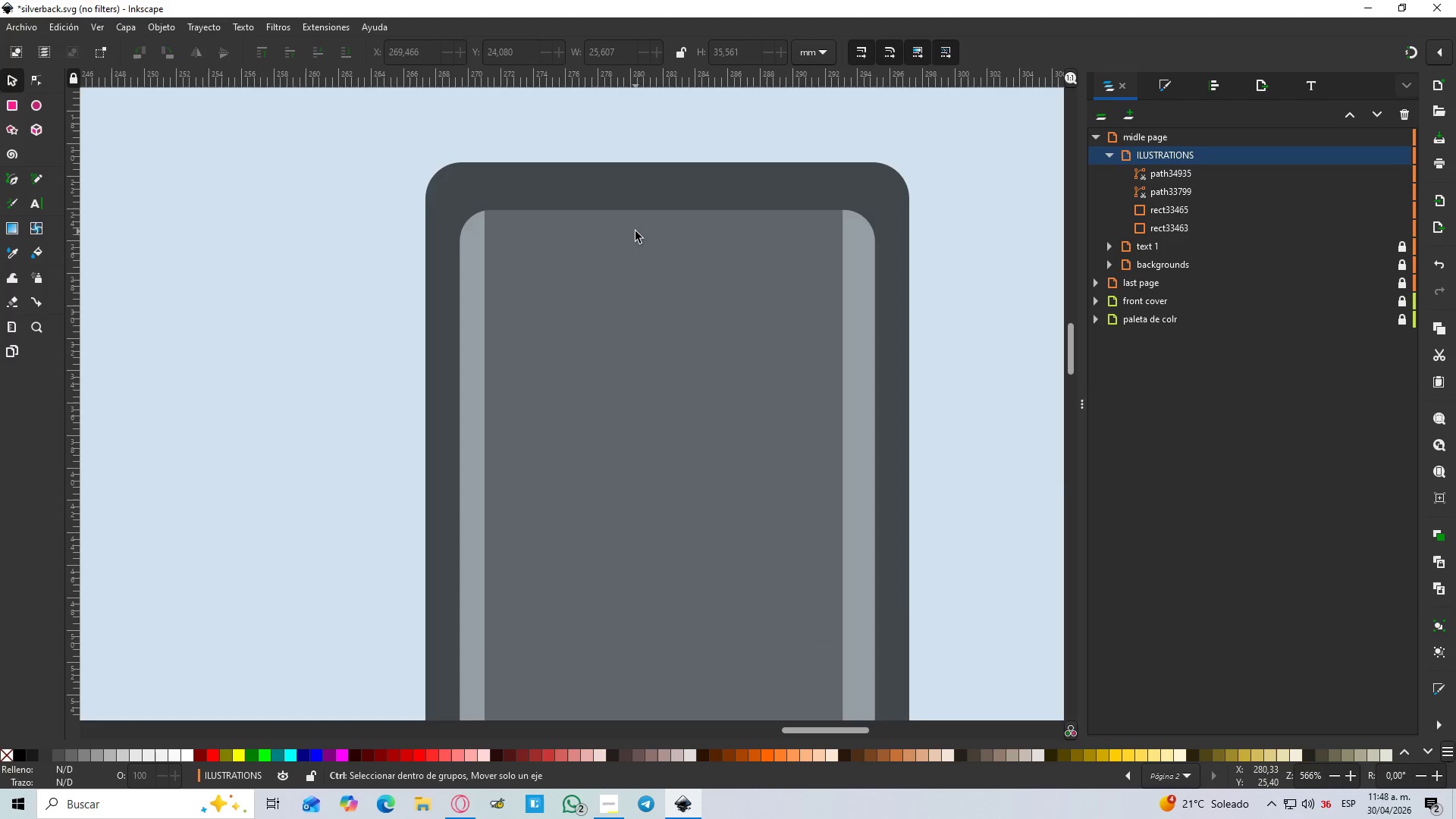 
key(B)
 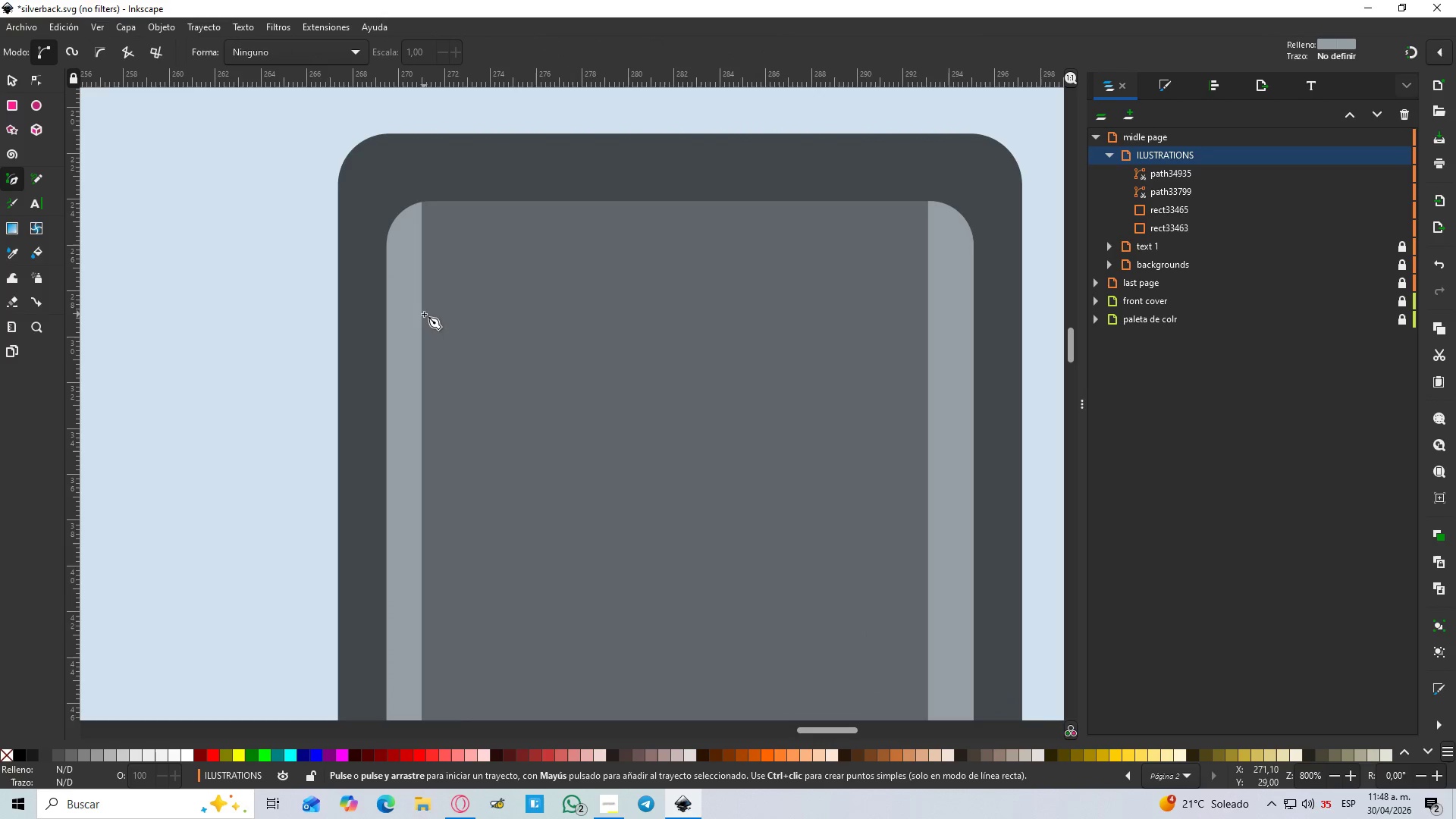 
left_click([423, 317])
 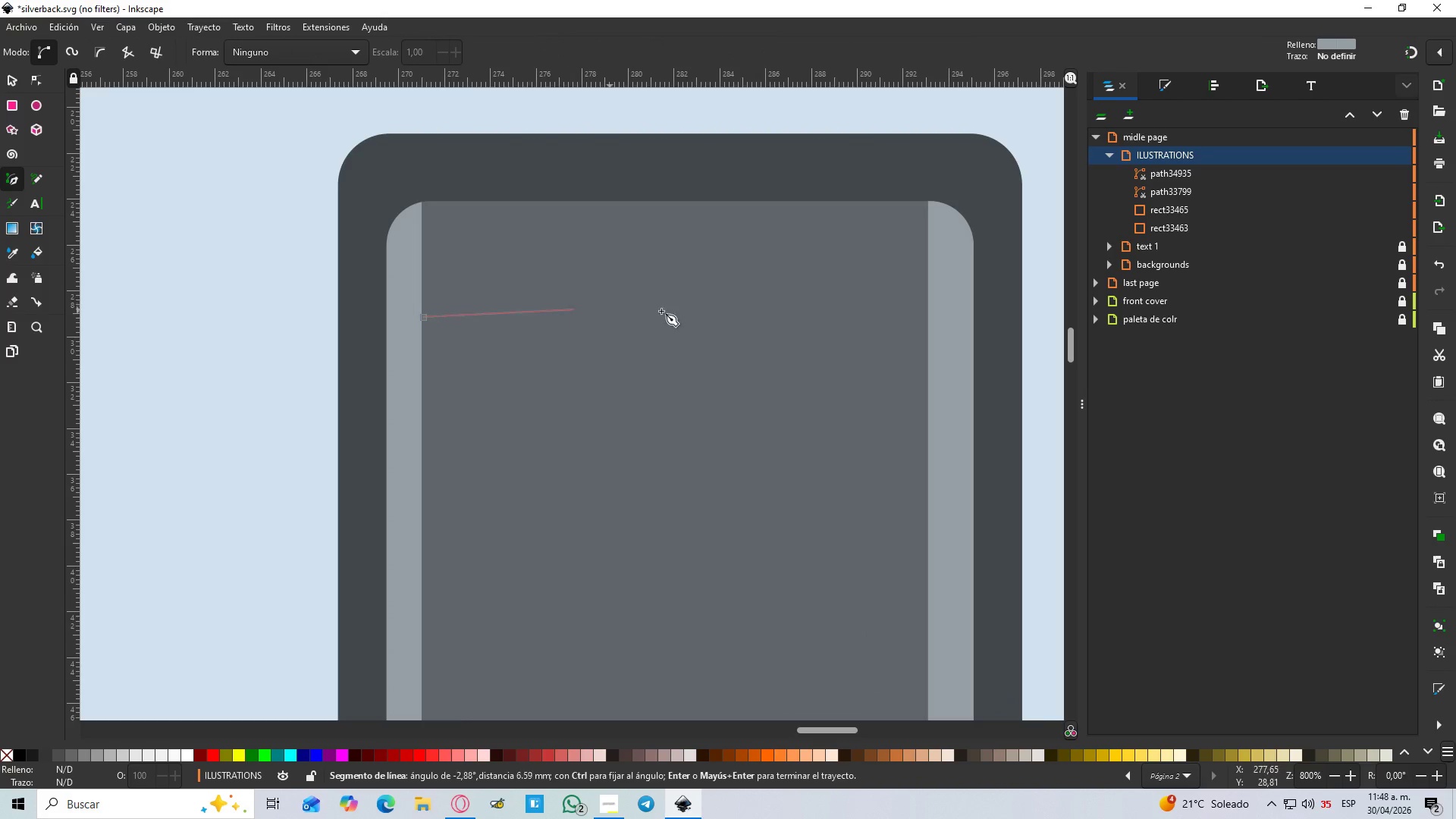 
hold_key(key=ControlLeft, duration=1.5)
 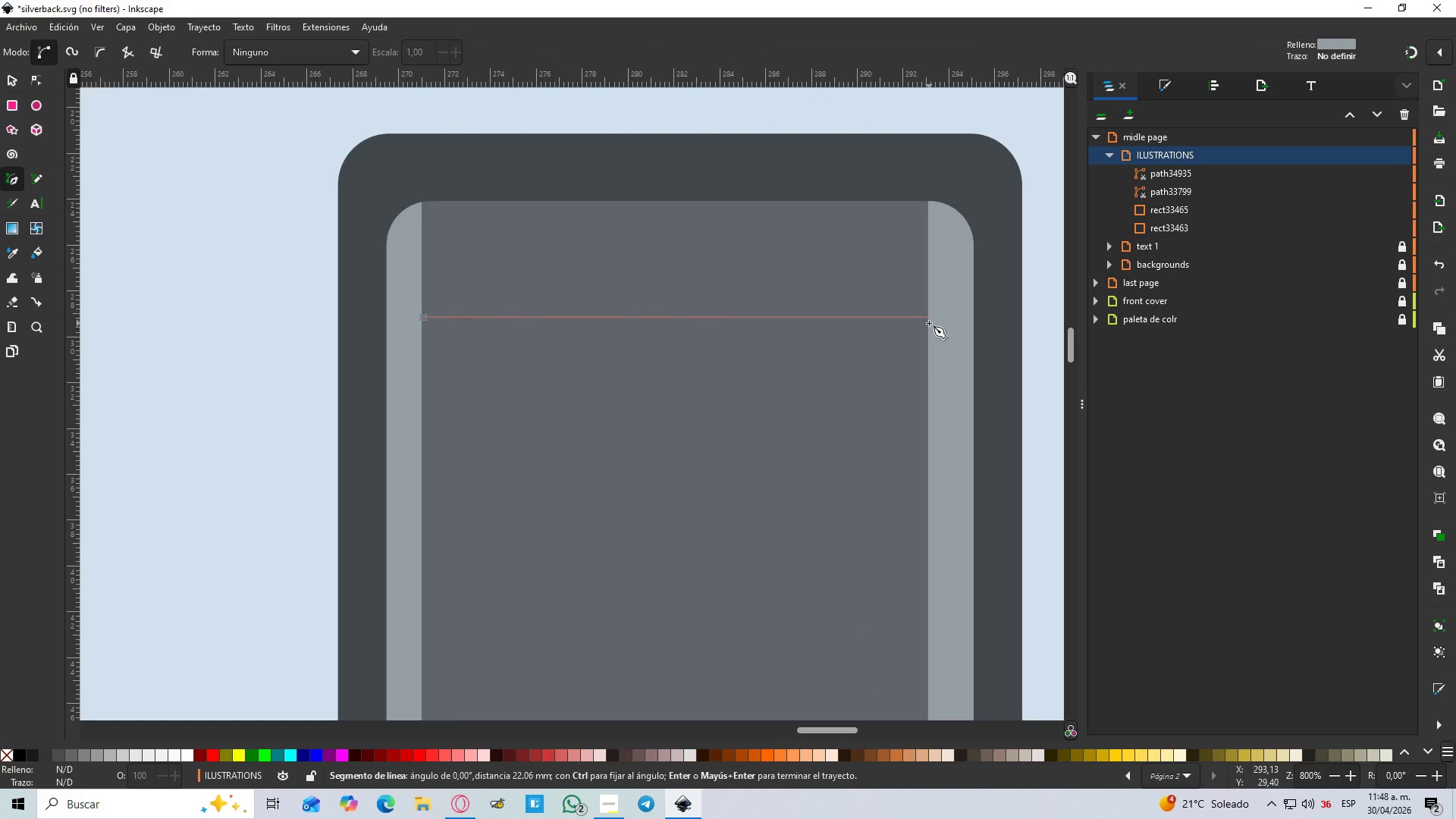 
hold_key(key=ControlLeft, duration=1.33)
left_click([927, 323])
 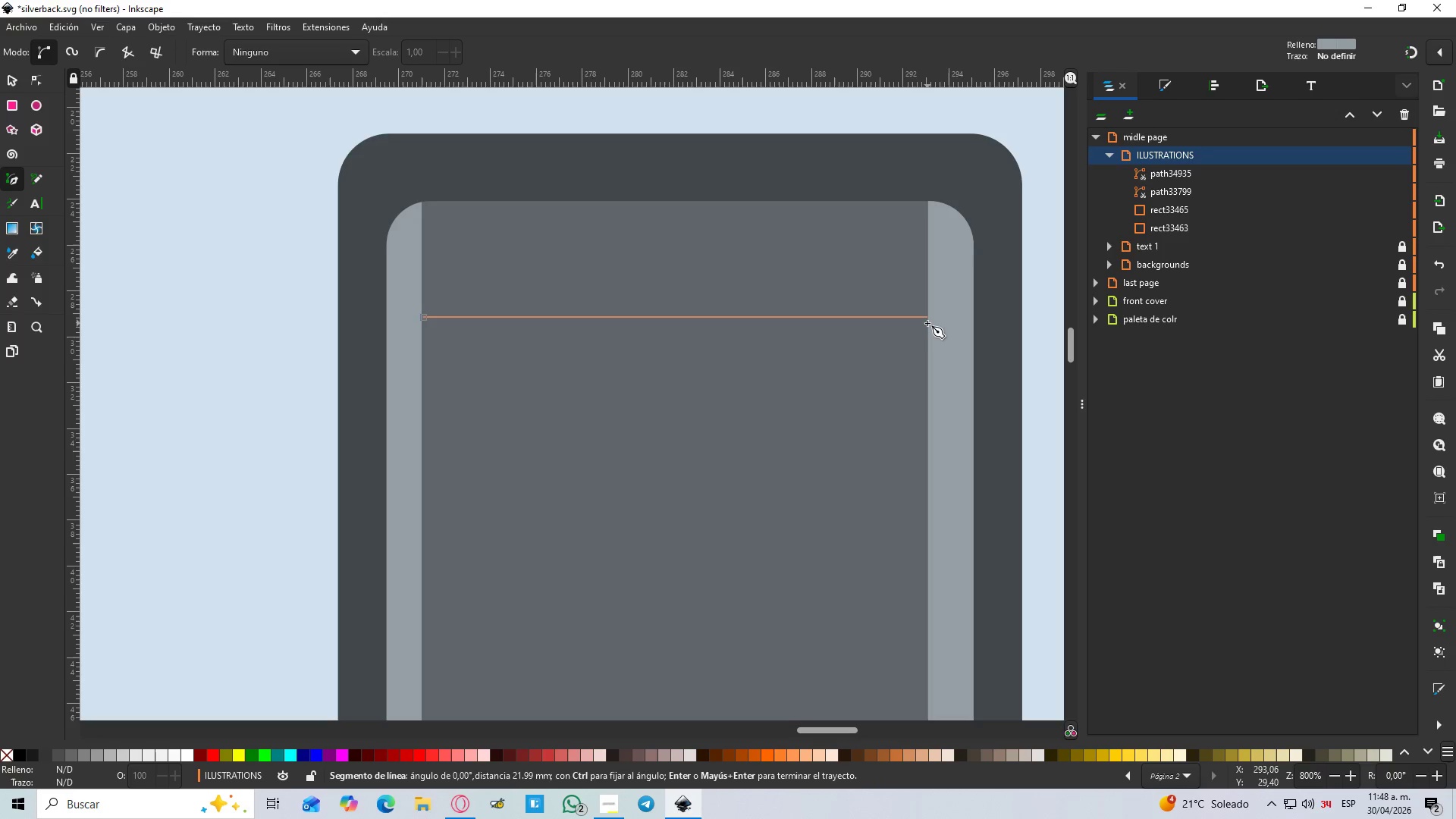 
key(Enter)
 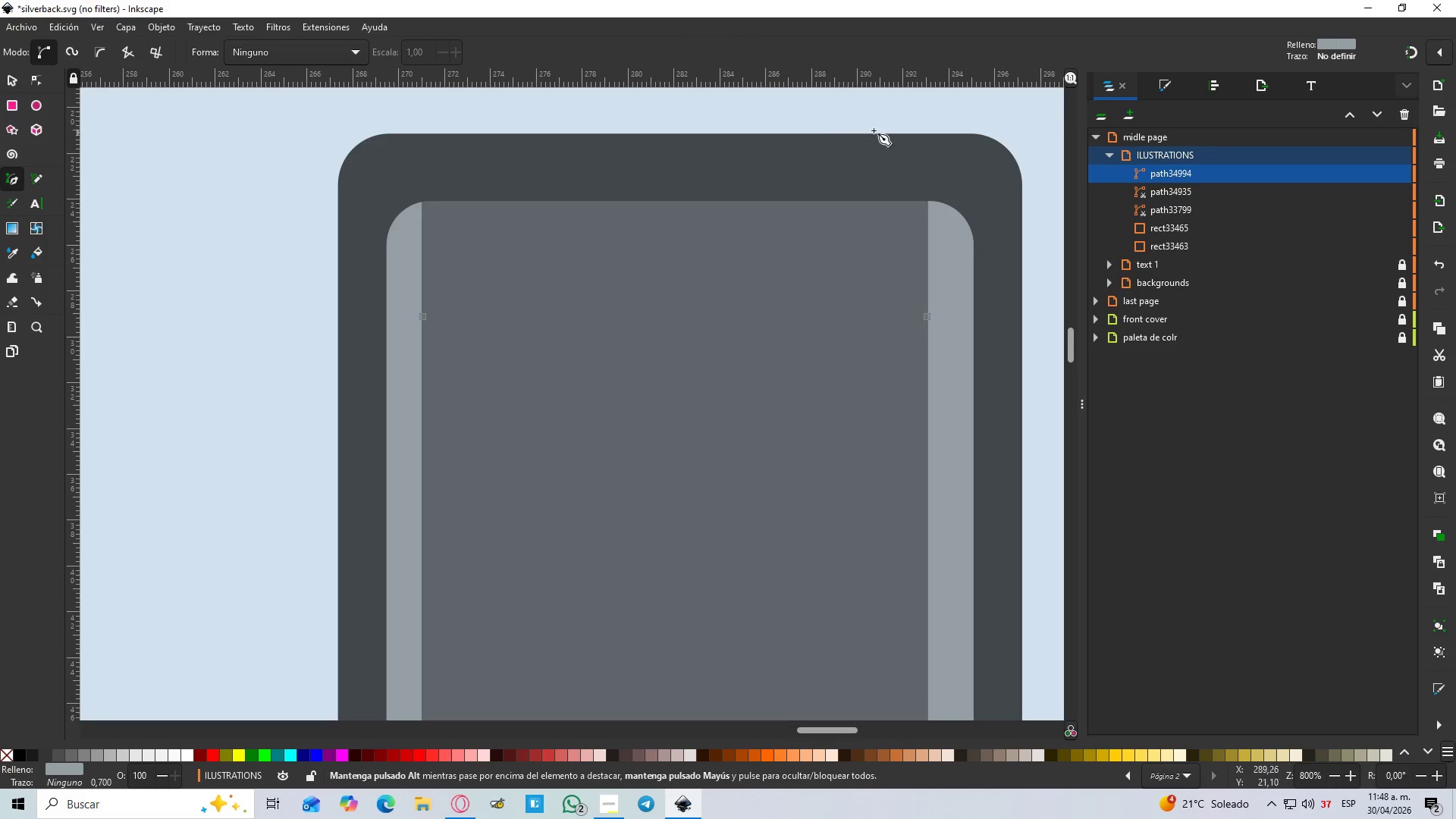 
left_click([1164, 90])
 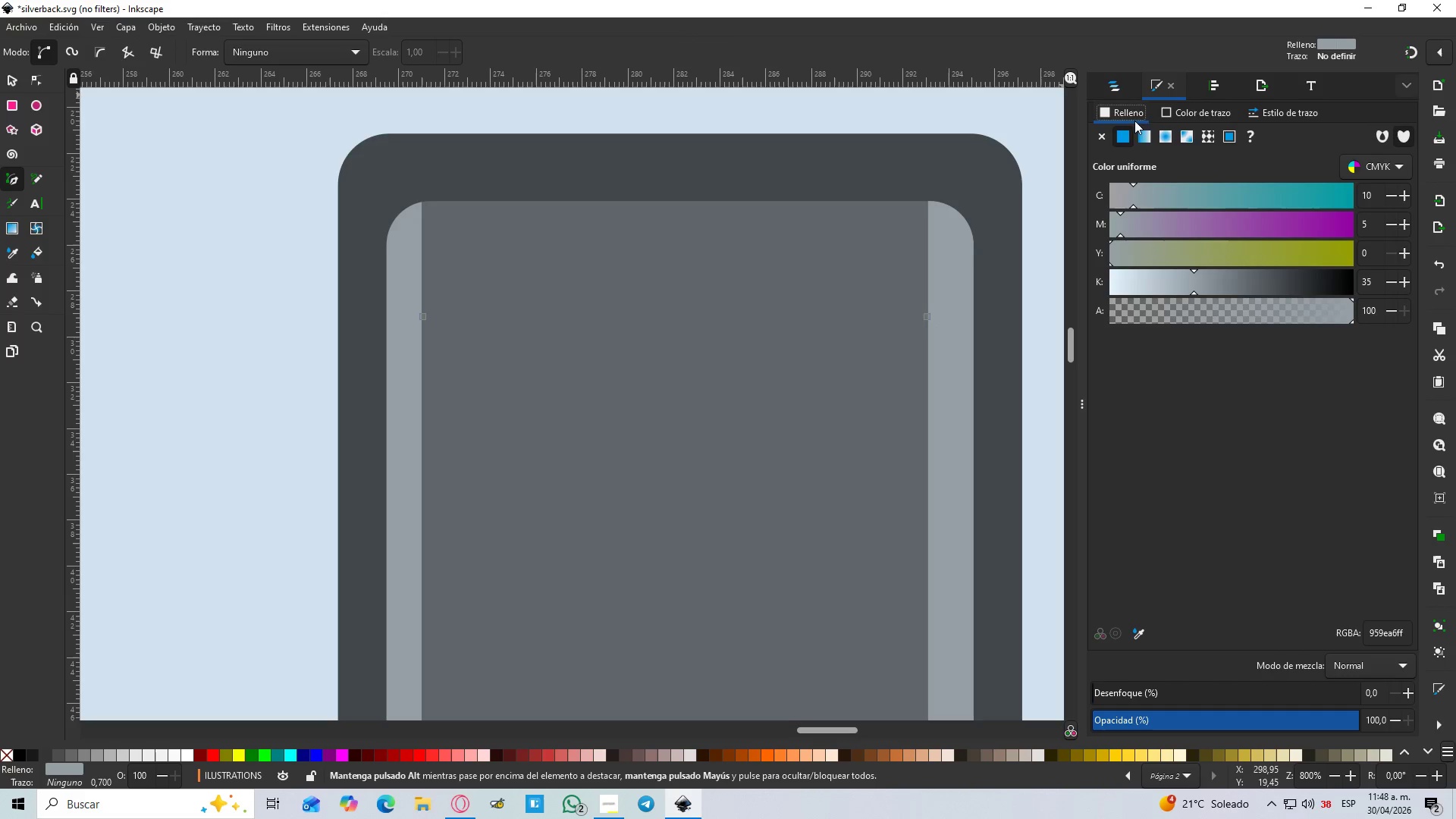 
left_click([1104, 135])
 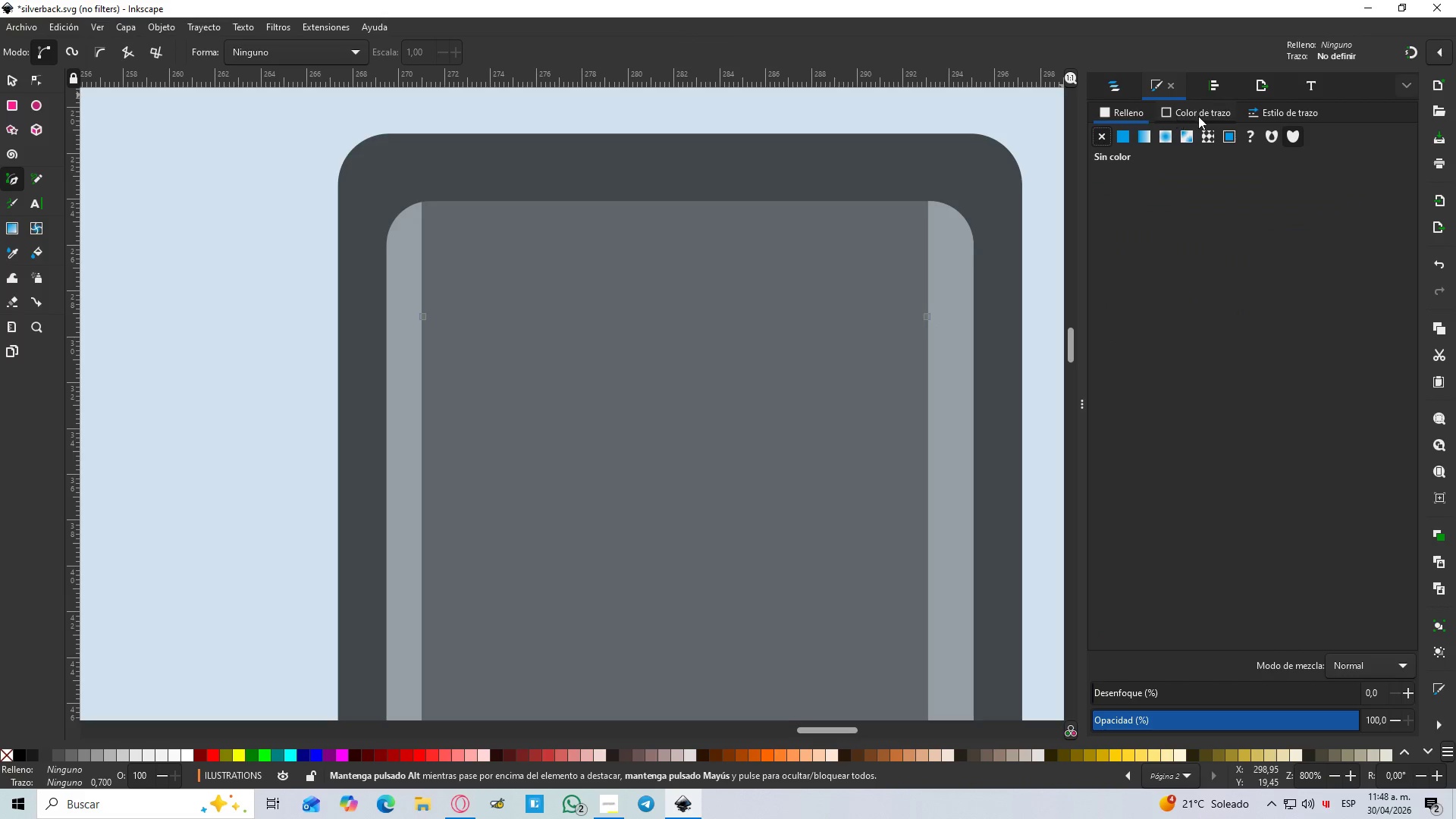 
left_click([1198, 116])
 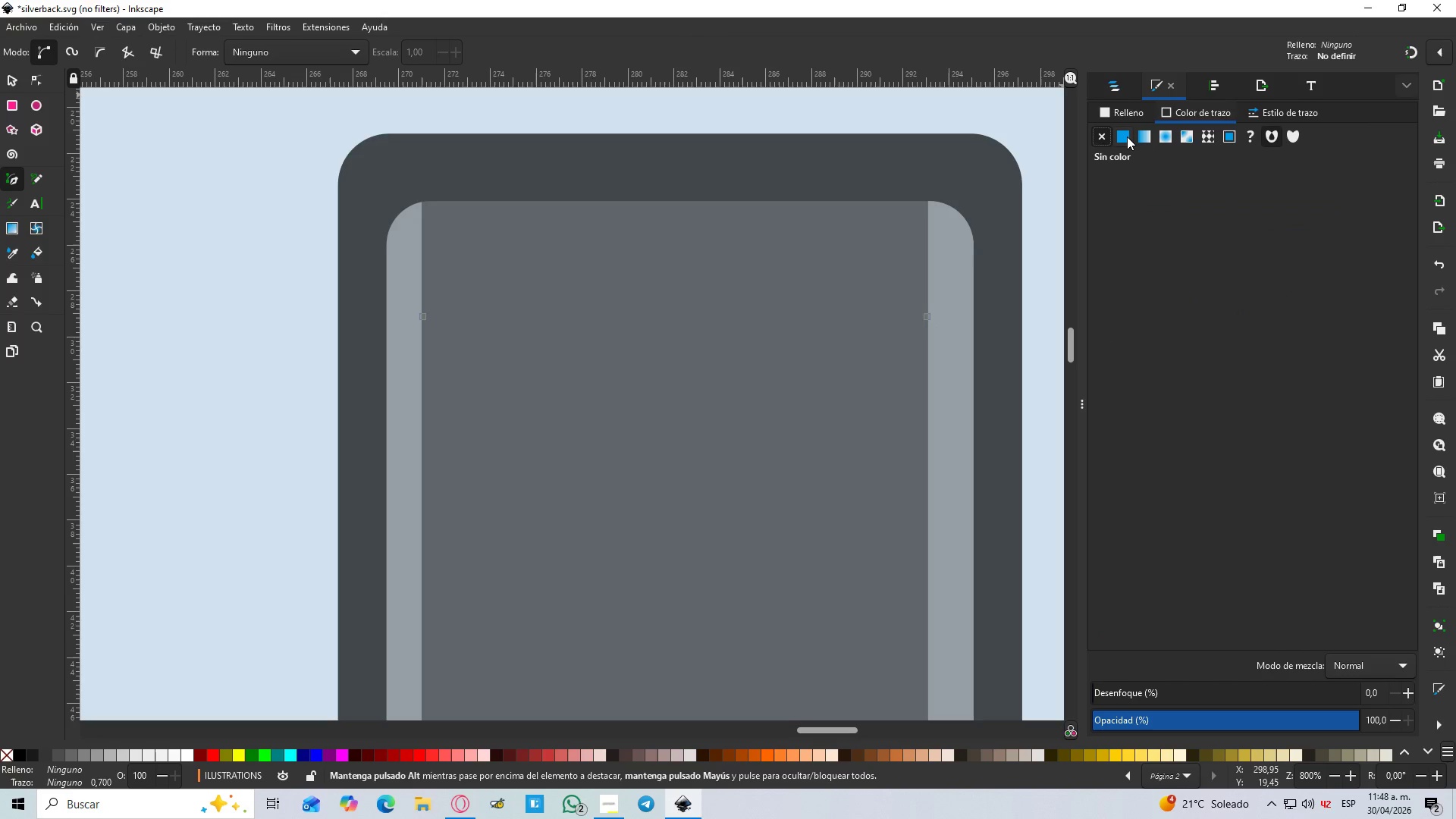 
left_click([1127, 136])
 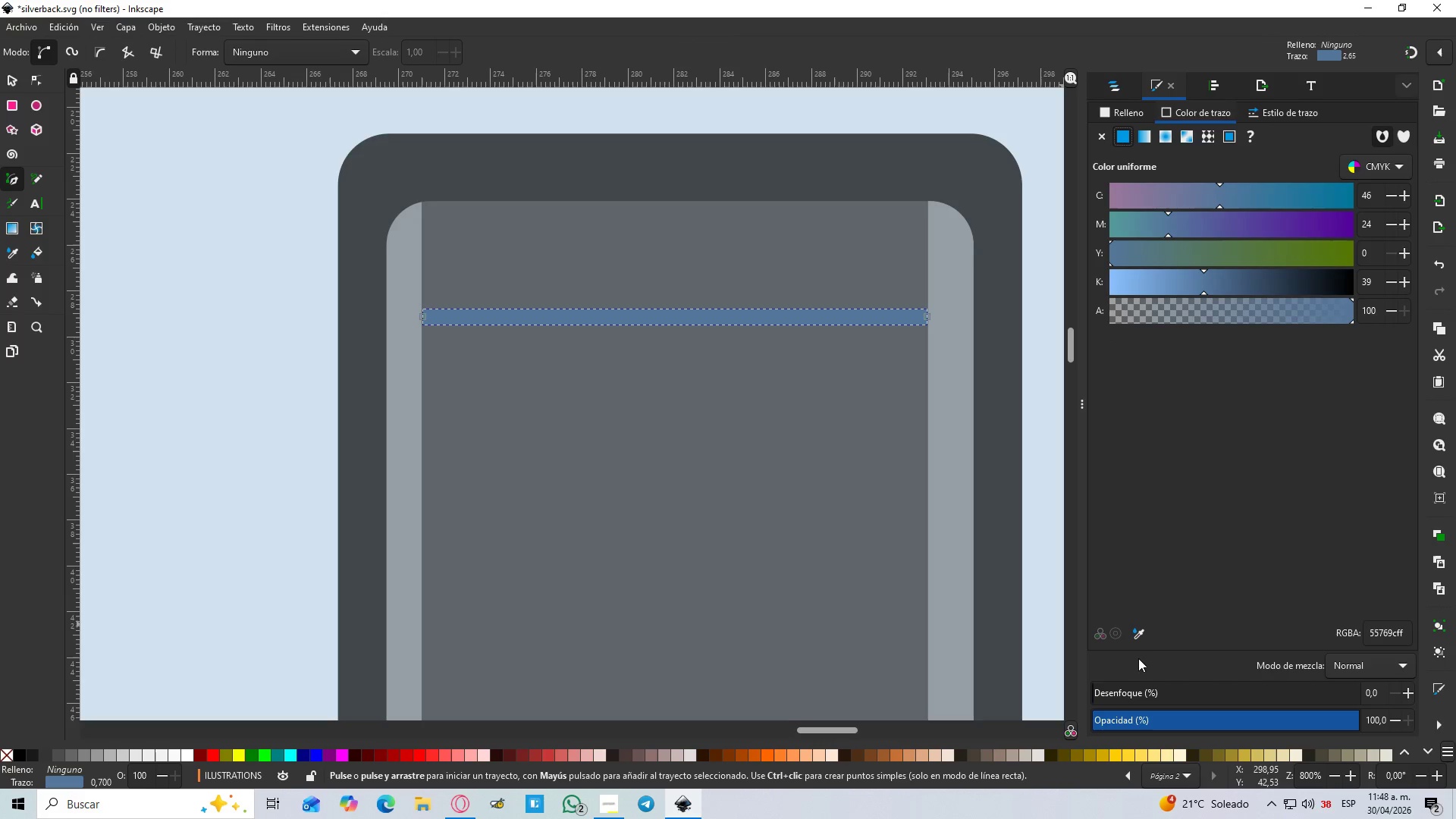 
wait(5.06)
 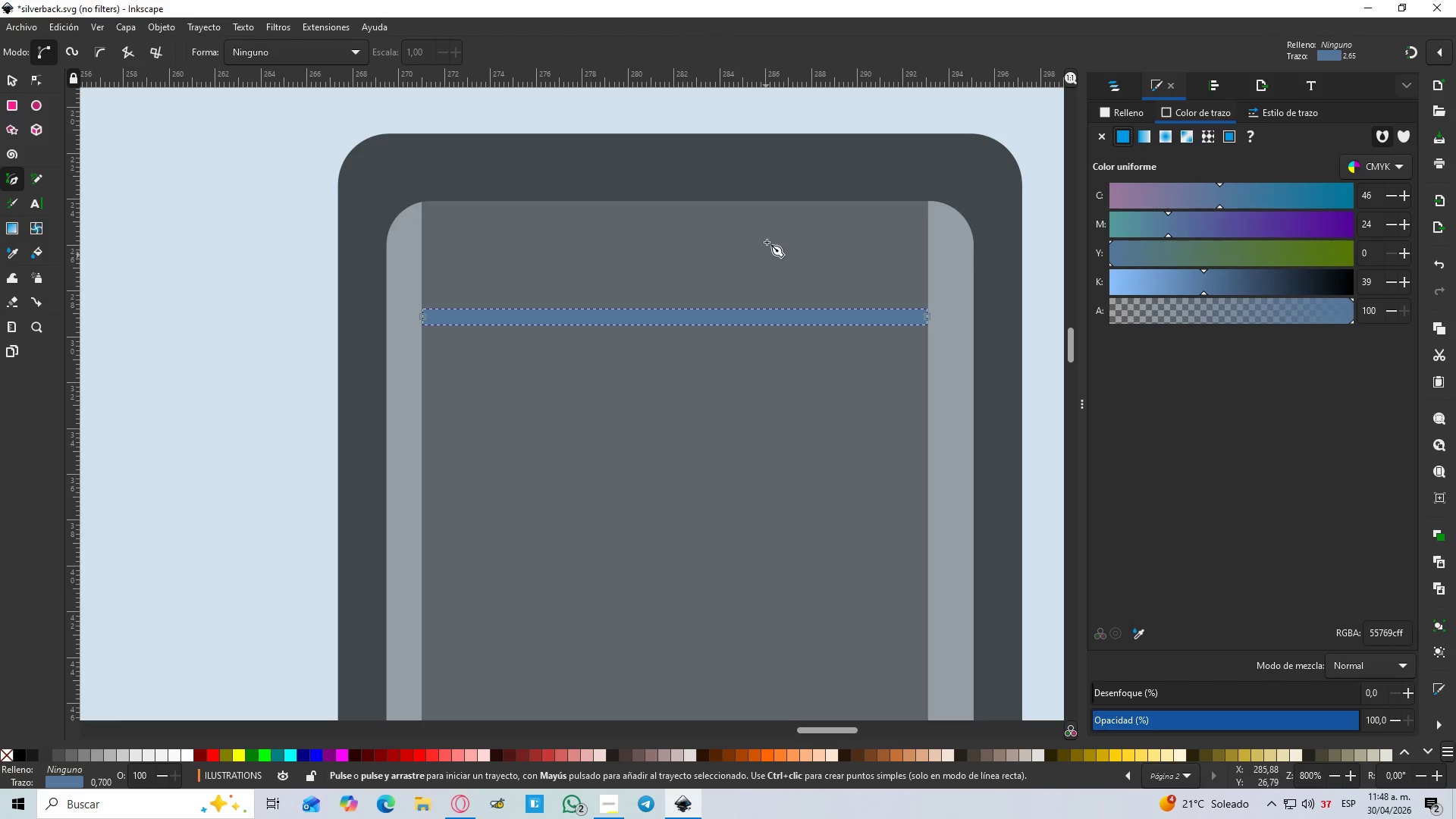 
left_click([791, 165])
 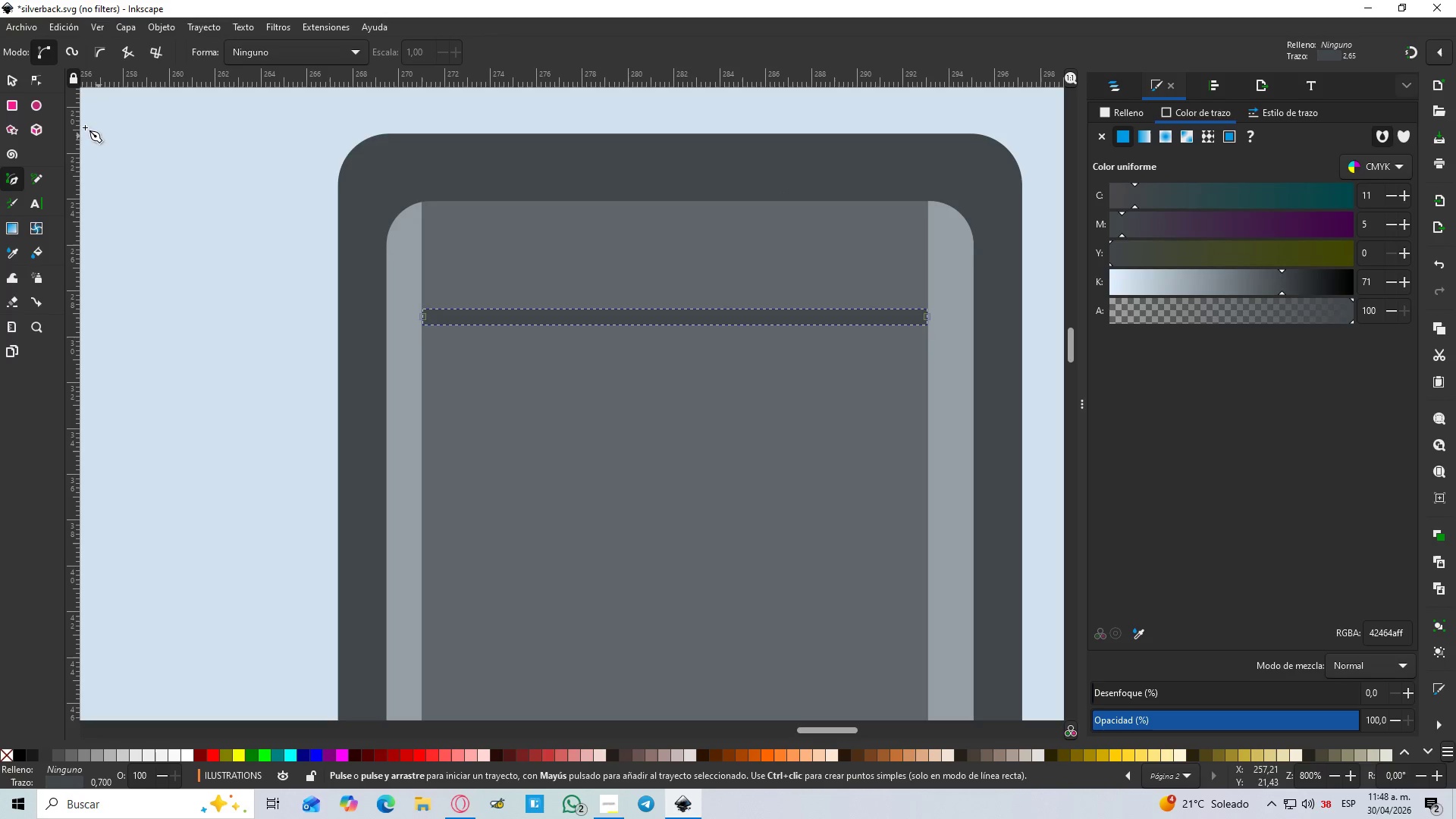 
left_click([5, 83])
 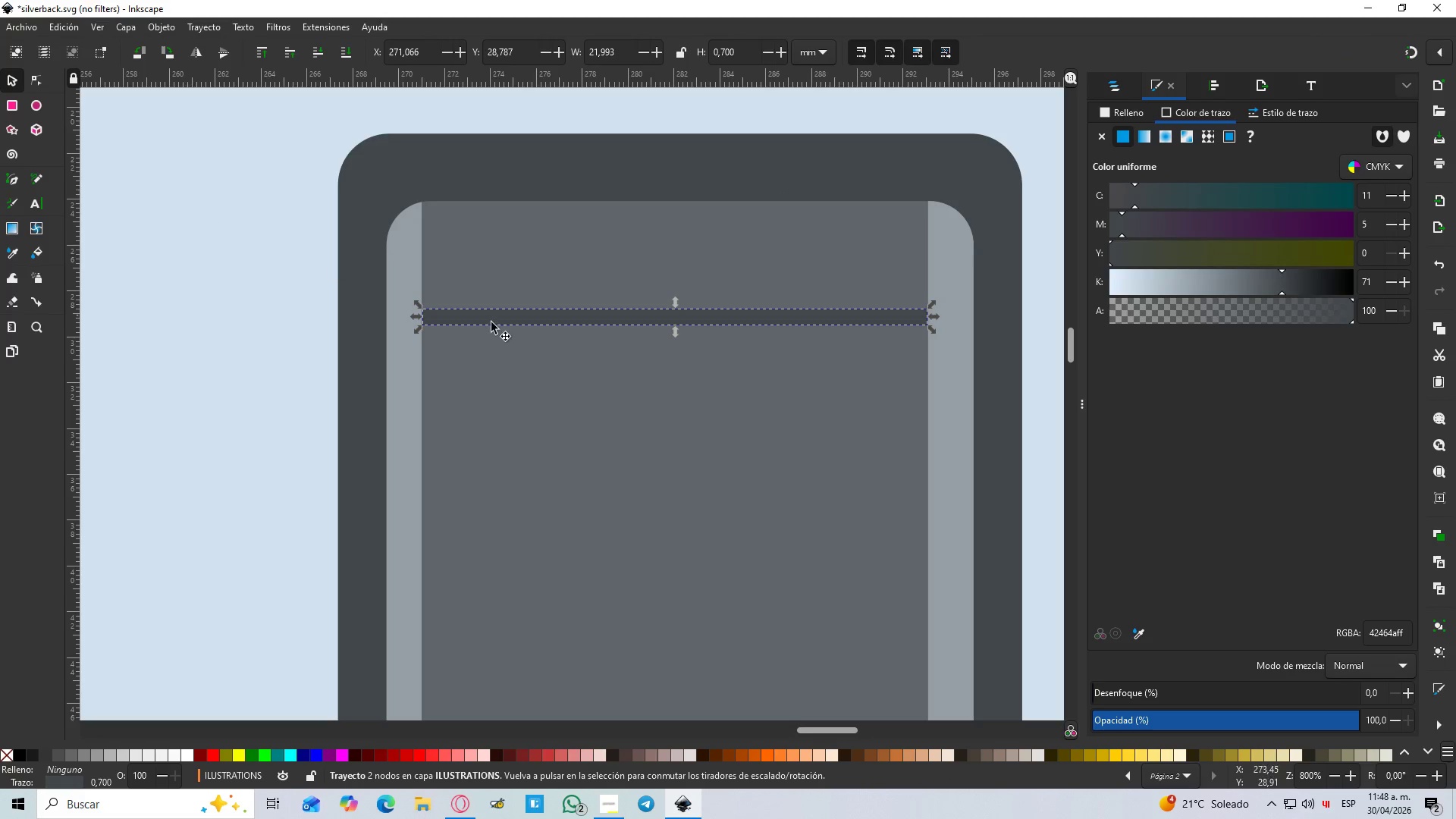 
left_click([496, 334])
 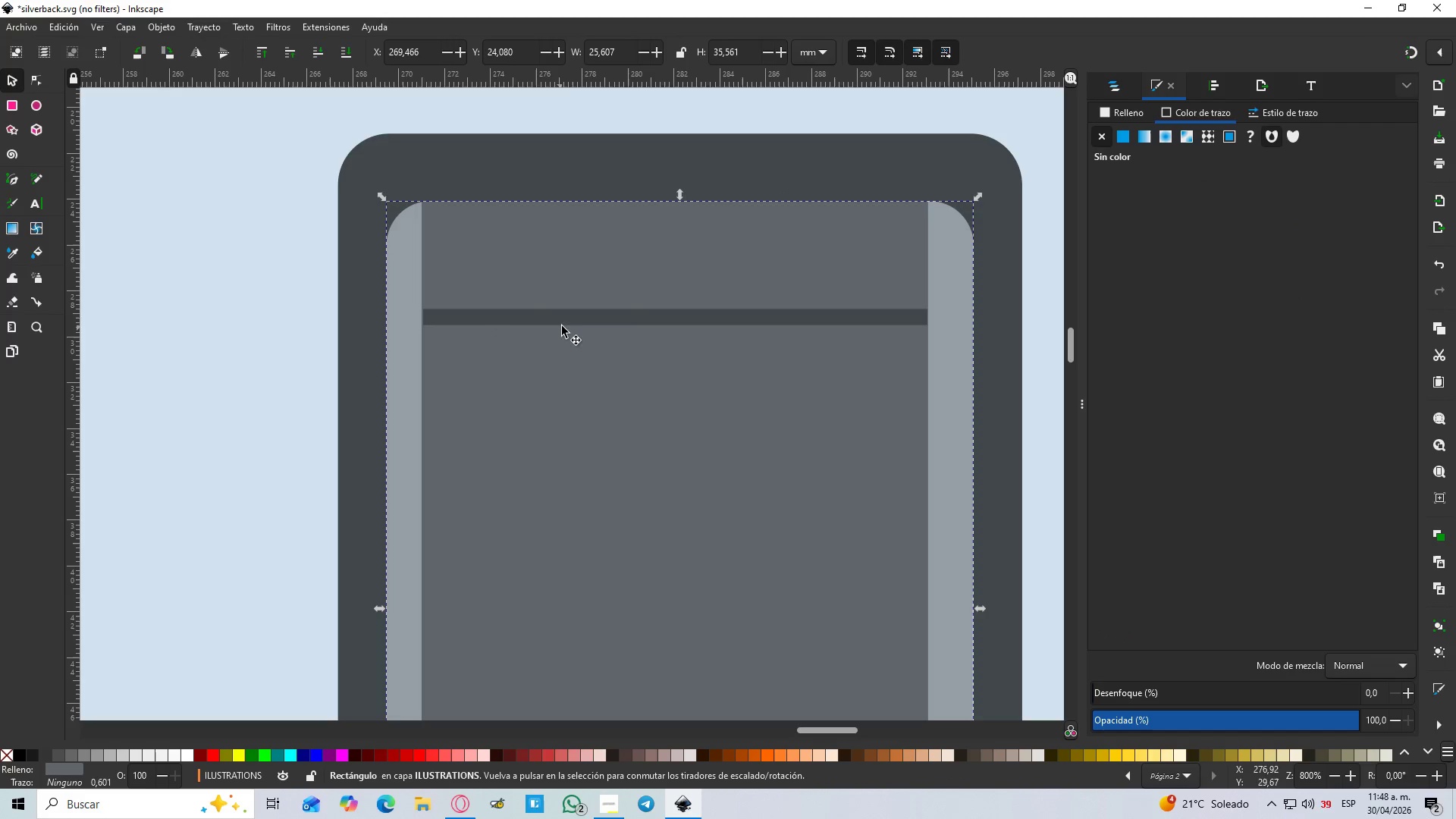 
left_click([569, 319])
 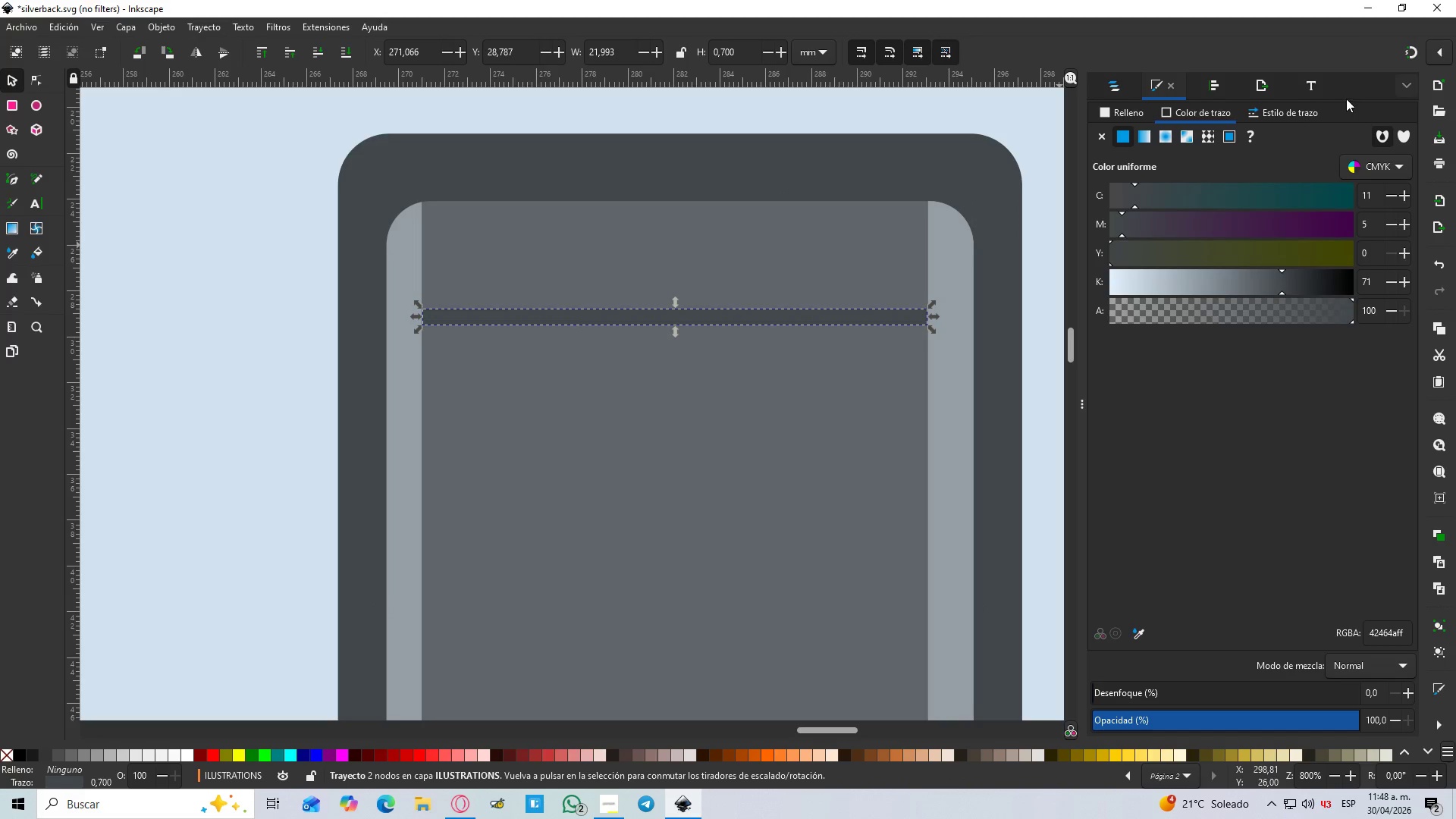 
left_click([1284, 110])
 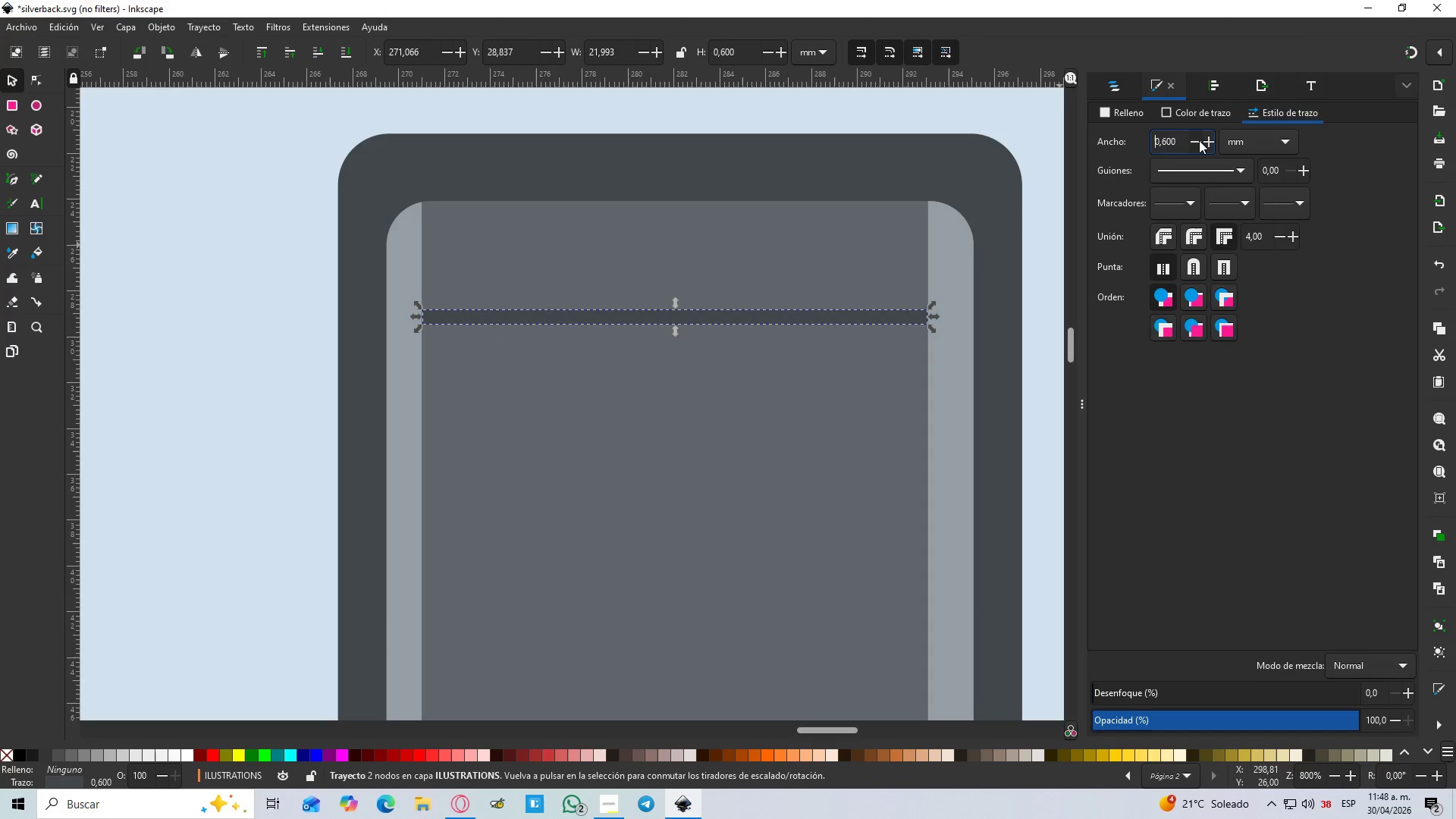 
double_click([1199, 140])
 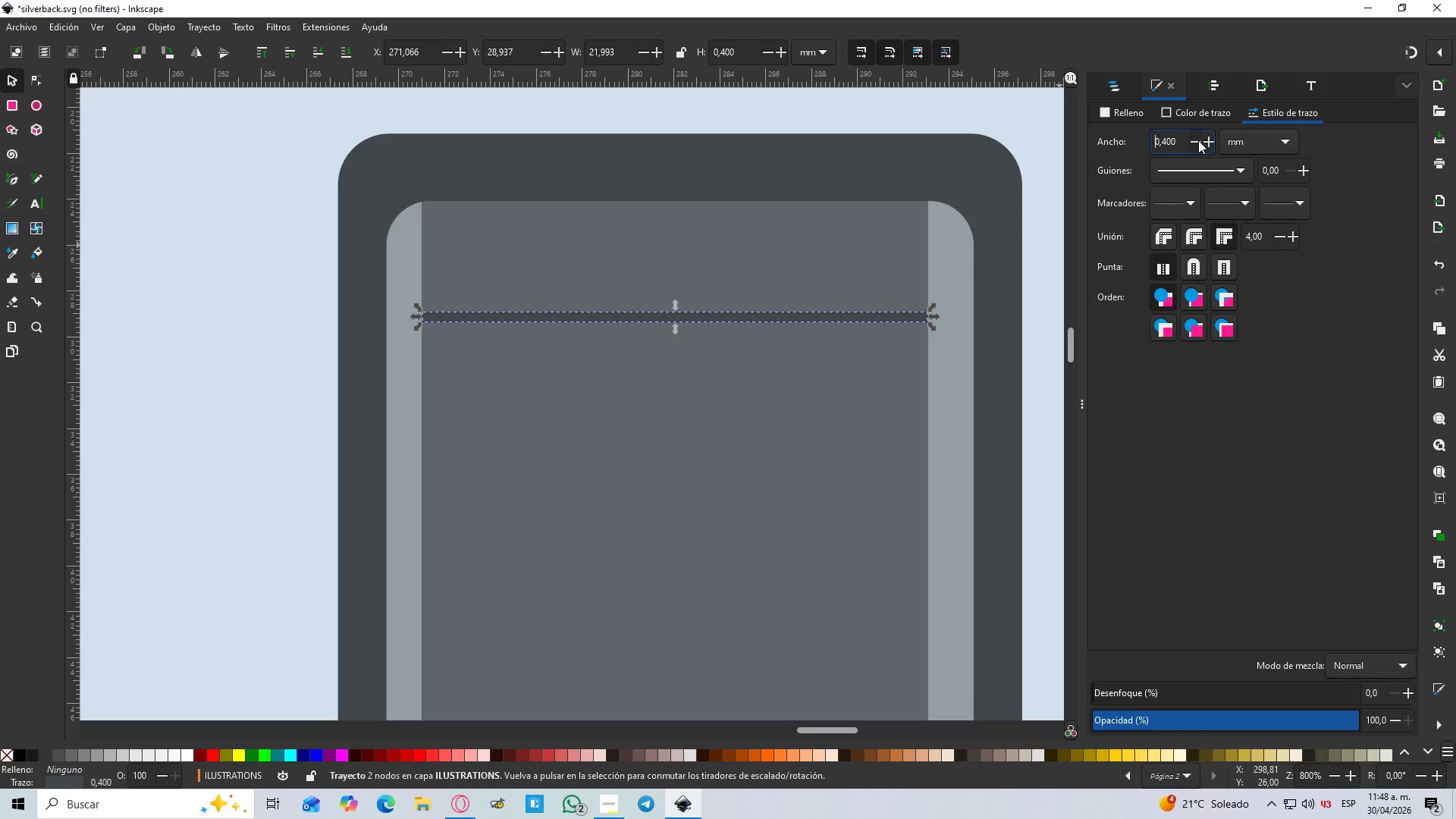 
triple_click([1198, 140])
 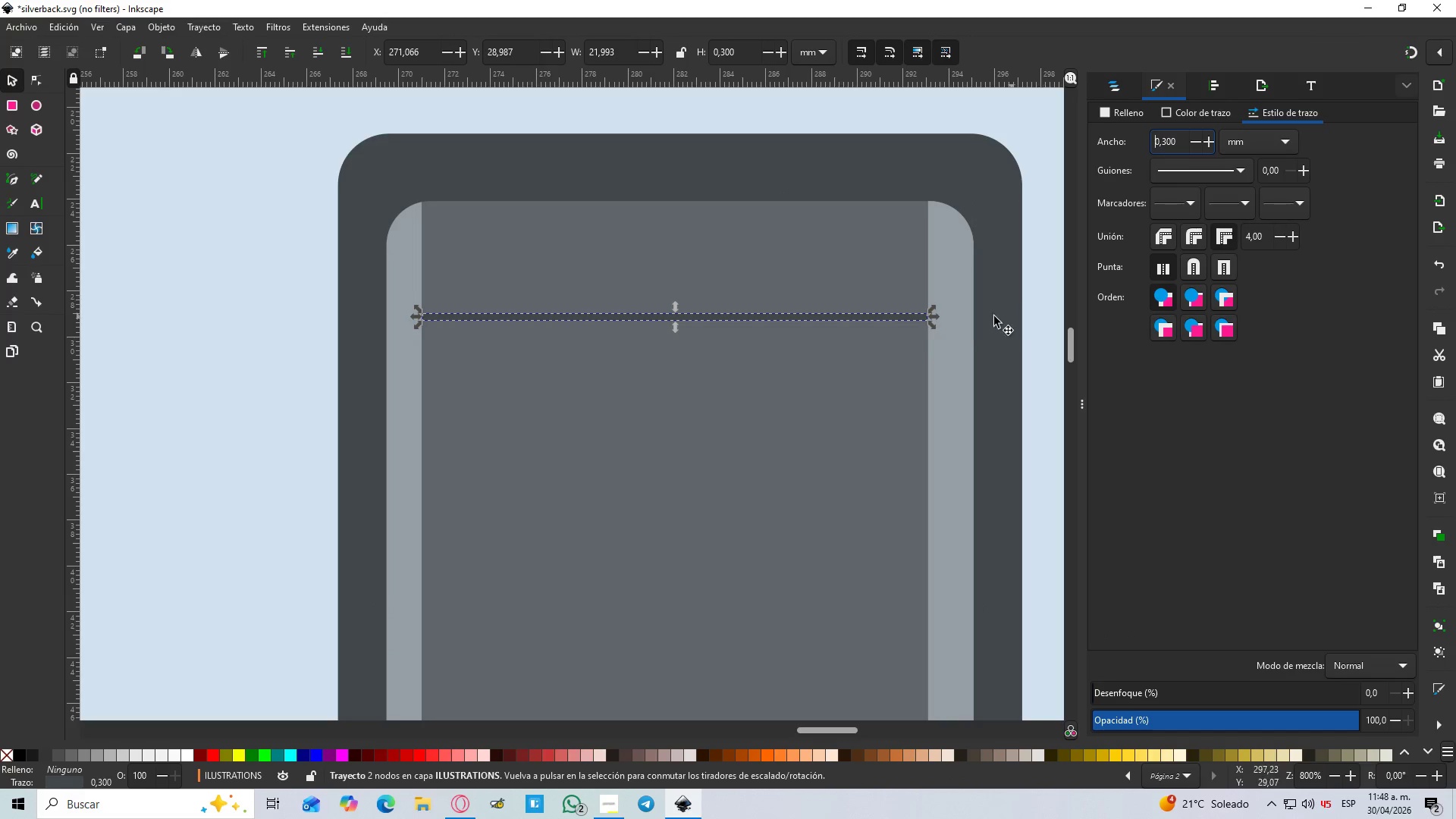 
hold_key(key=ControlLeft, duration=0.45)
scroll: coordinate [961, 318], scroll_direction: up, amount: 3.0
 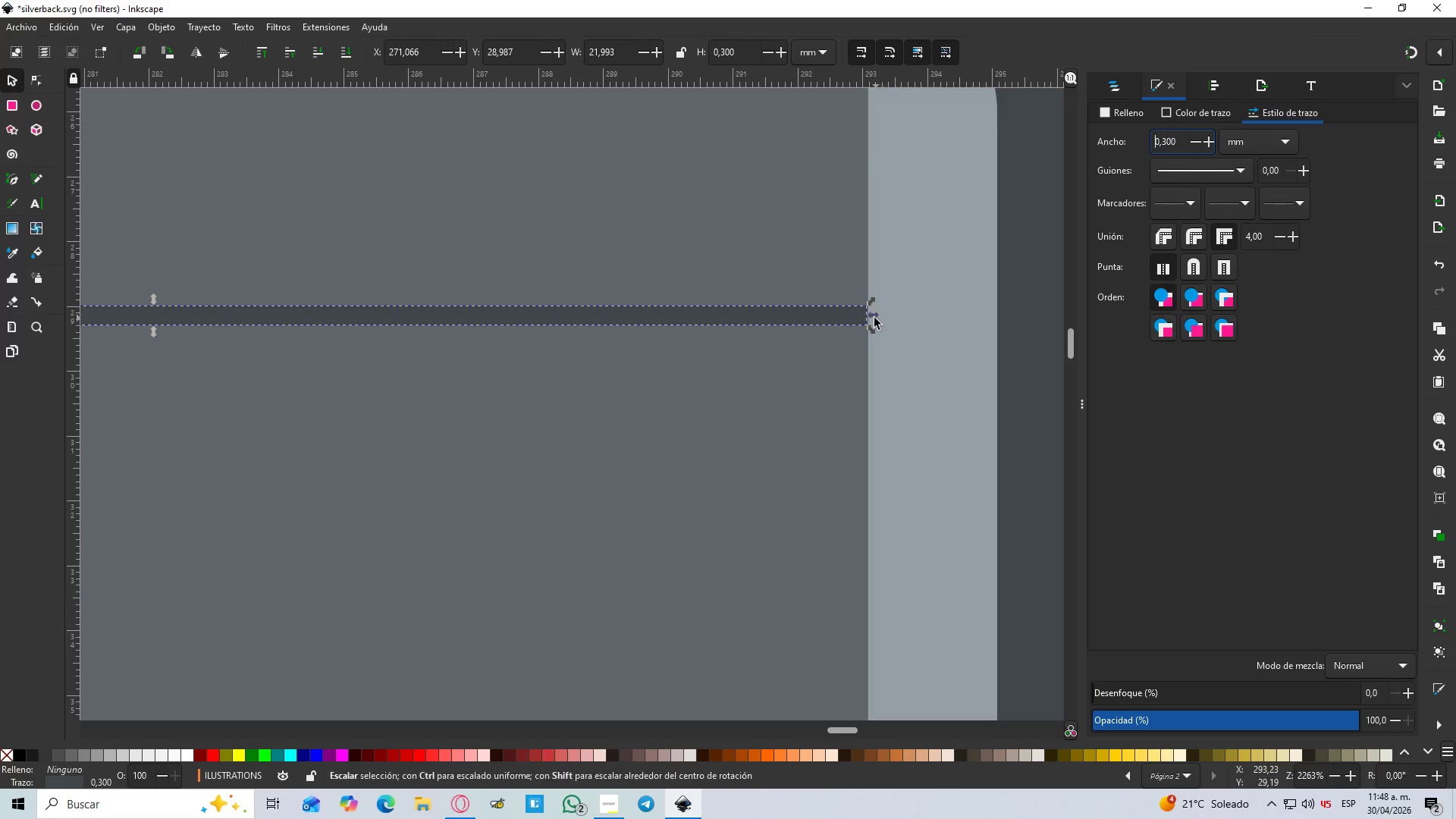 
left_click_drag(start_coordinate=[872, 318], to_coordinate=[880, 318])
 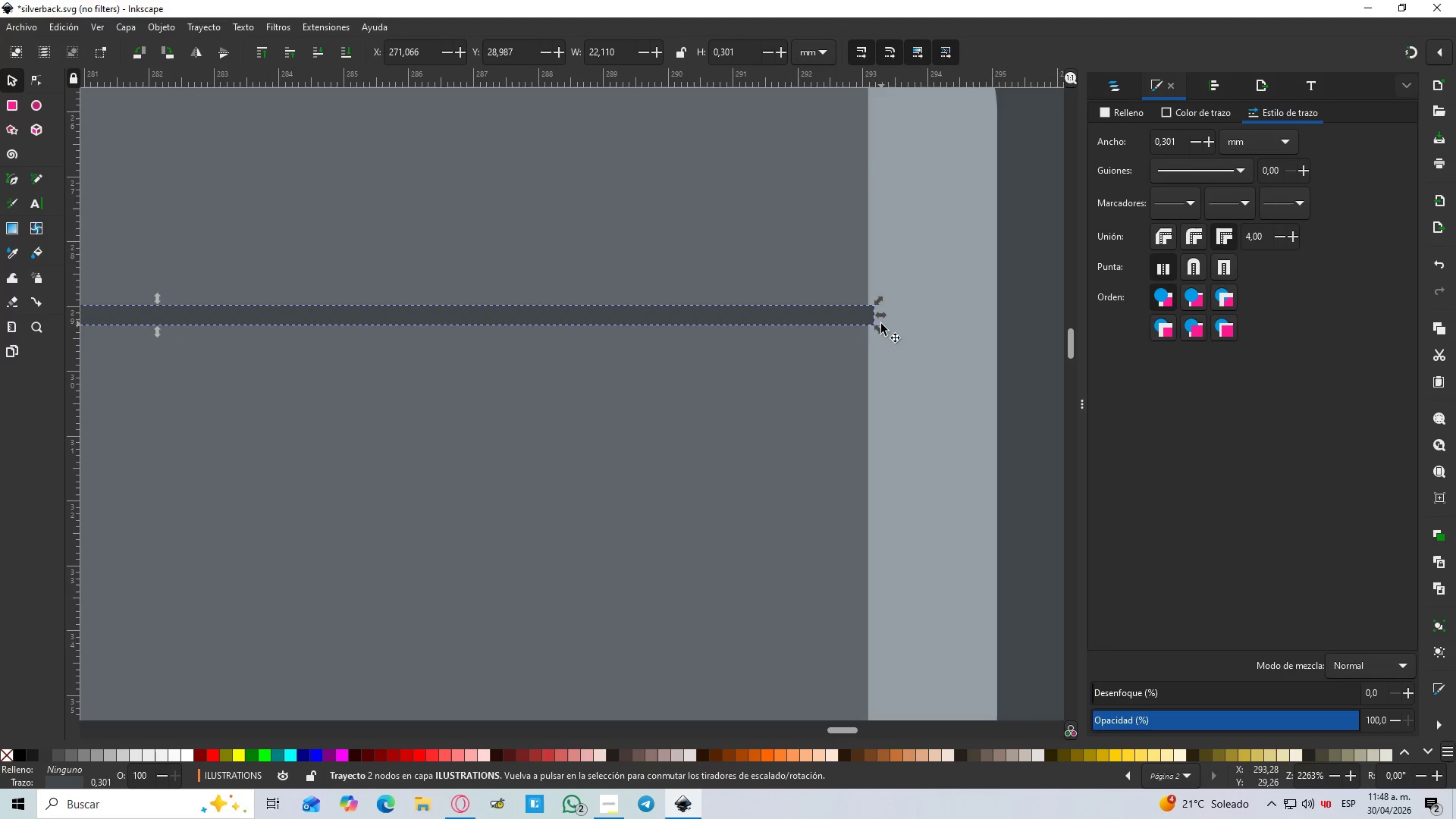 
hold_key(key=ControlLeft, duration=0.5)
scroll: coordinate [880, 324], scroll_direction: down, amount: 2.0
 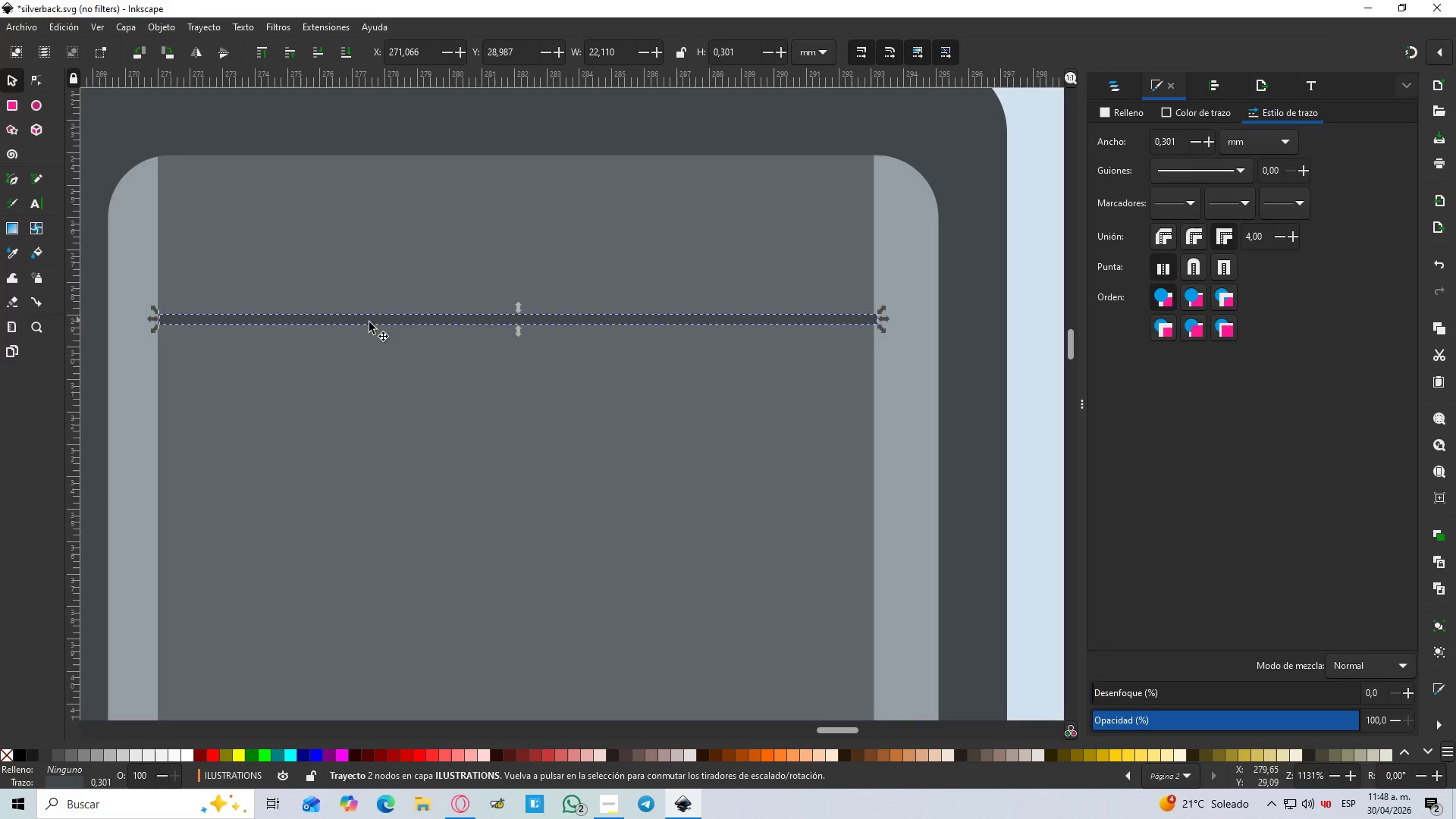 
hold_key(key=ControlLeft, duration=0.56)
scroll: coordinate [184, 325], scroll_direction: up, amount: 2.0
 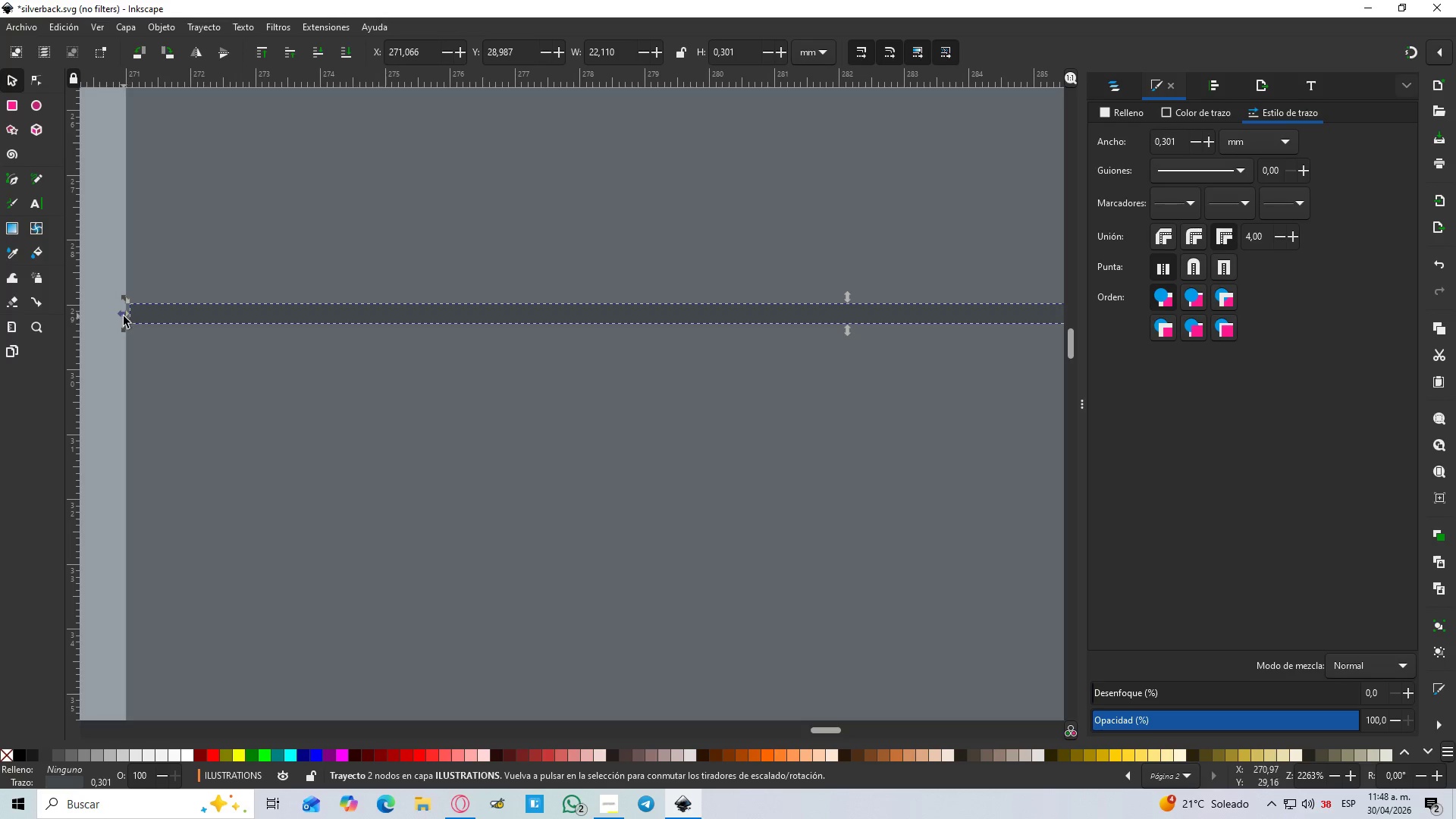 
left_click_drag(start_coordinate=[121, 316], to_coordinate=[109, 316])
 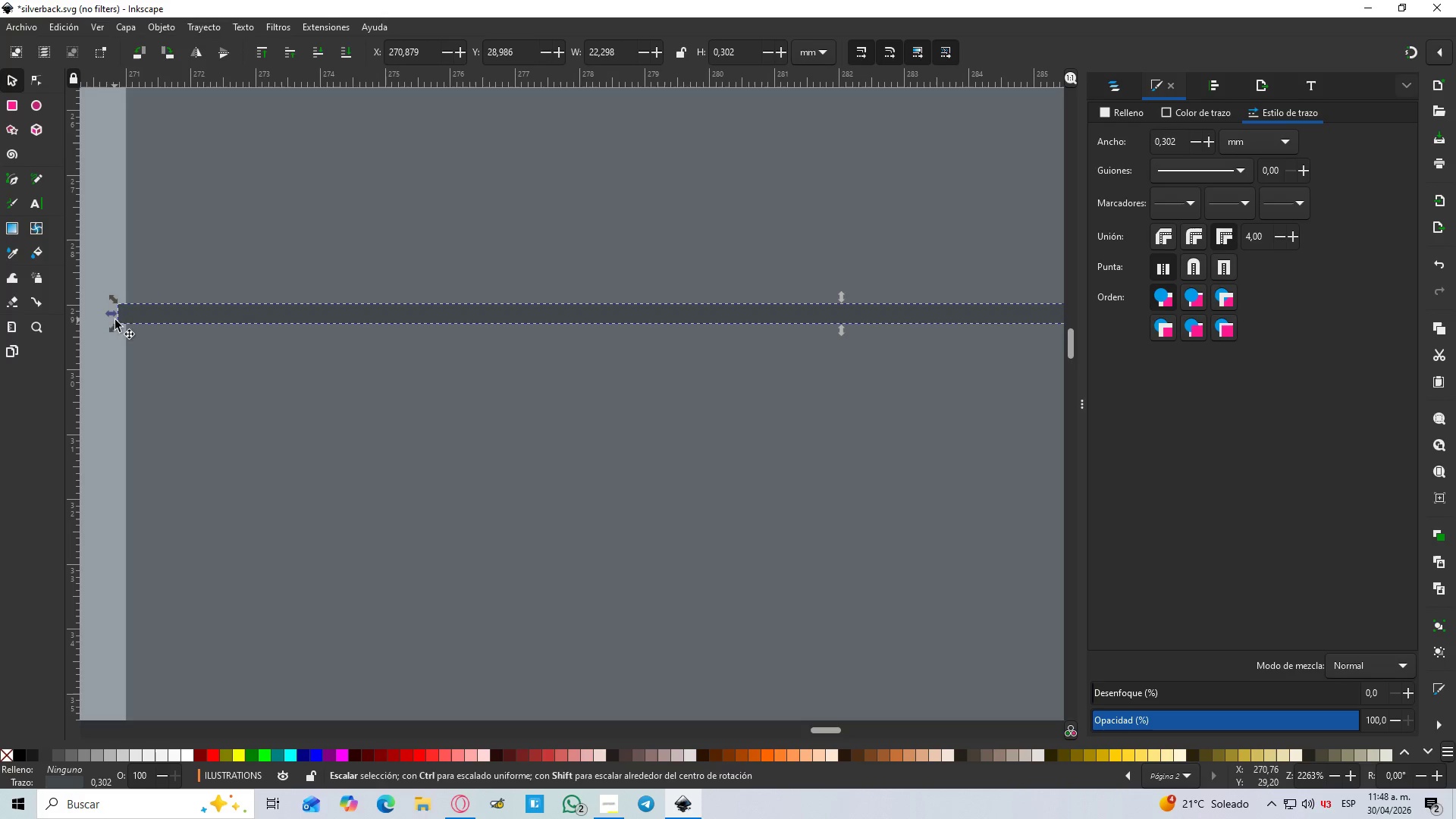 
hold_key(key=ControlLeft, duration=0.92)
scroll: coordinate [150, 318], scroll_direction: down, amount: 4.0
 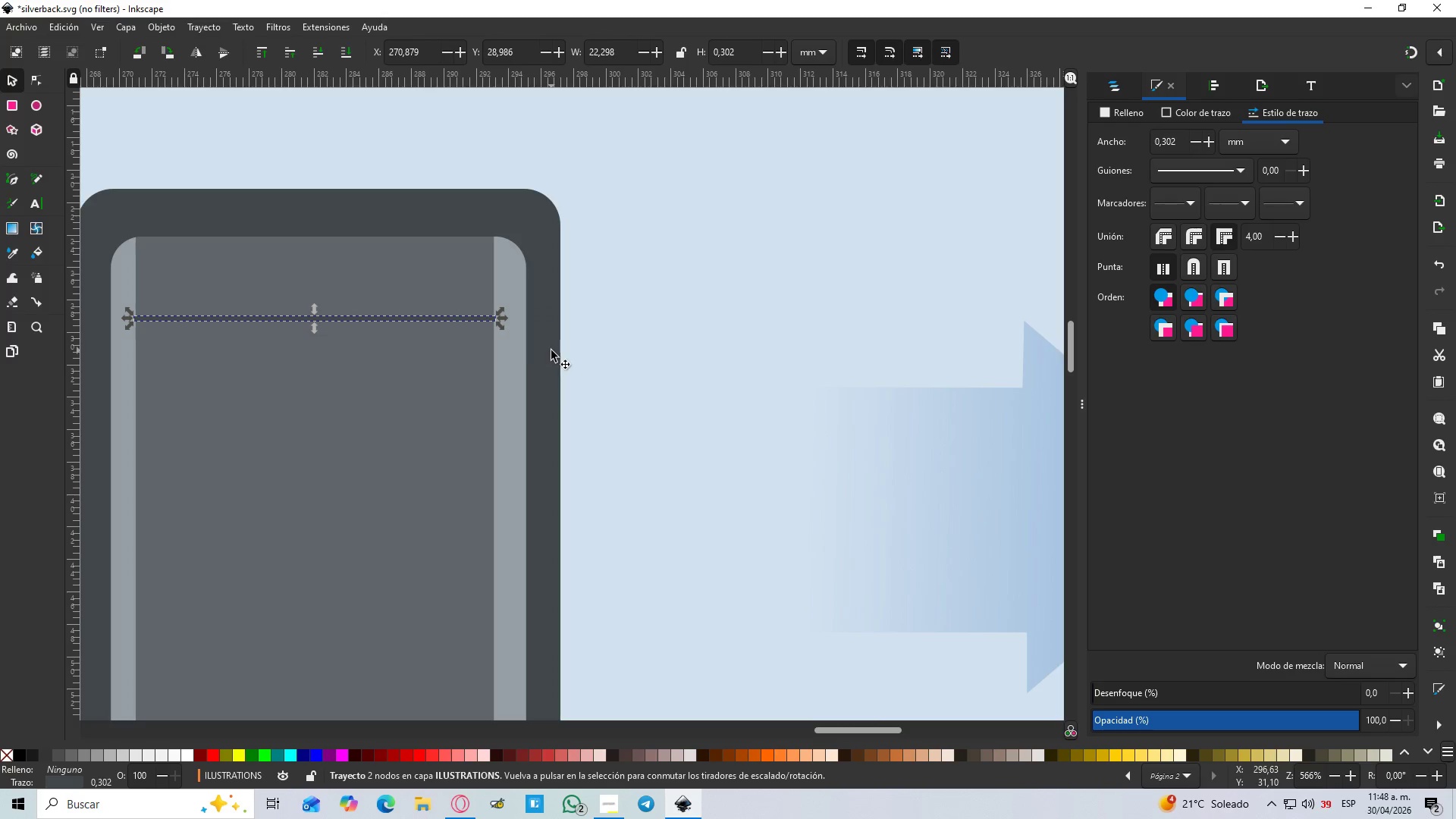 
key(B)
 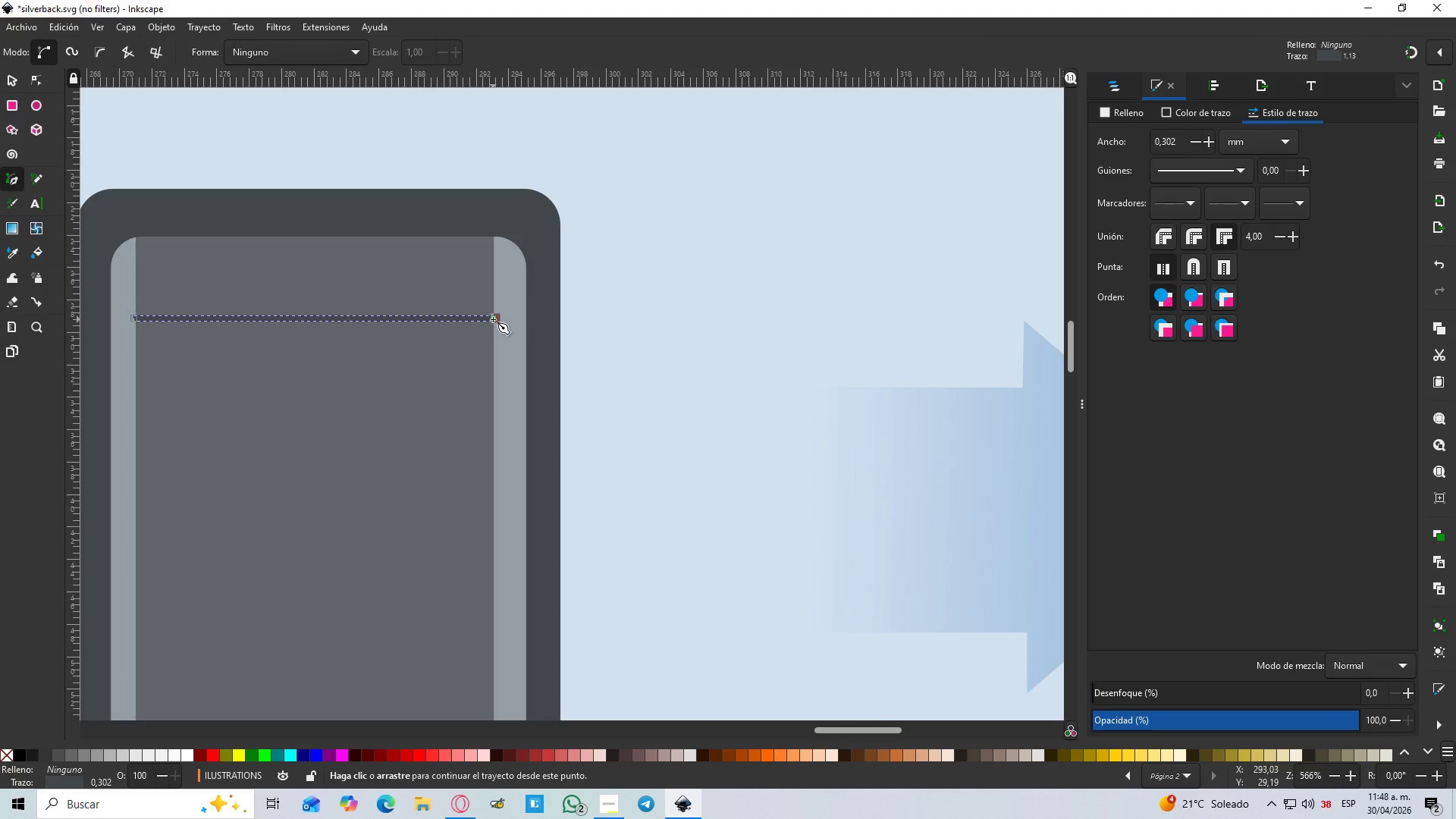 
left_click([493, 319])
 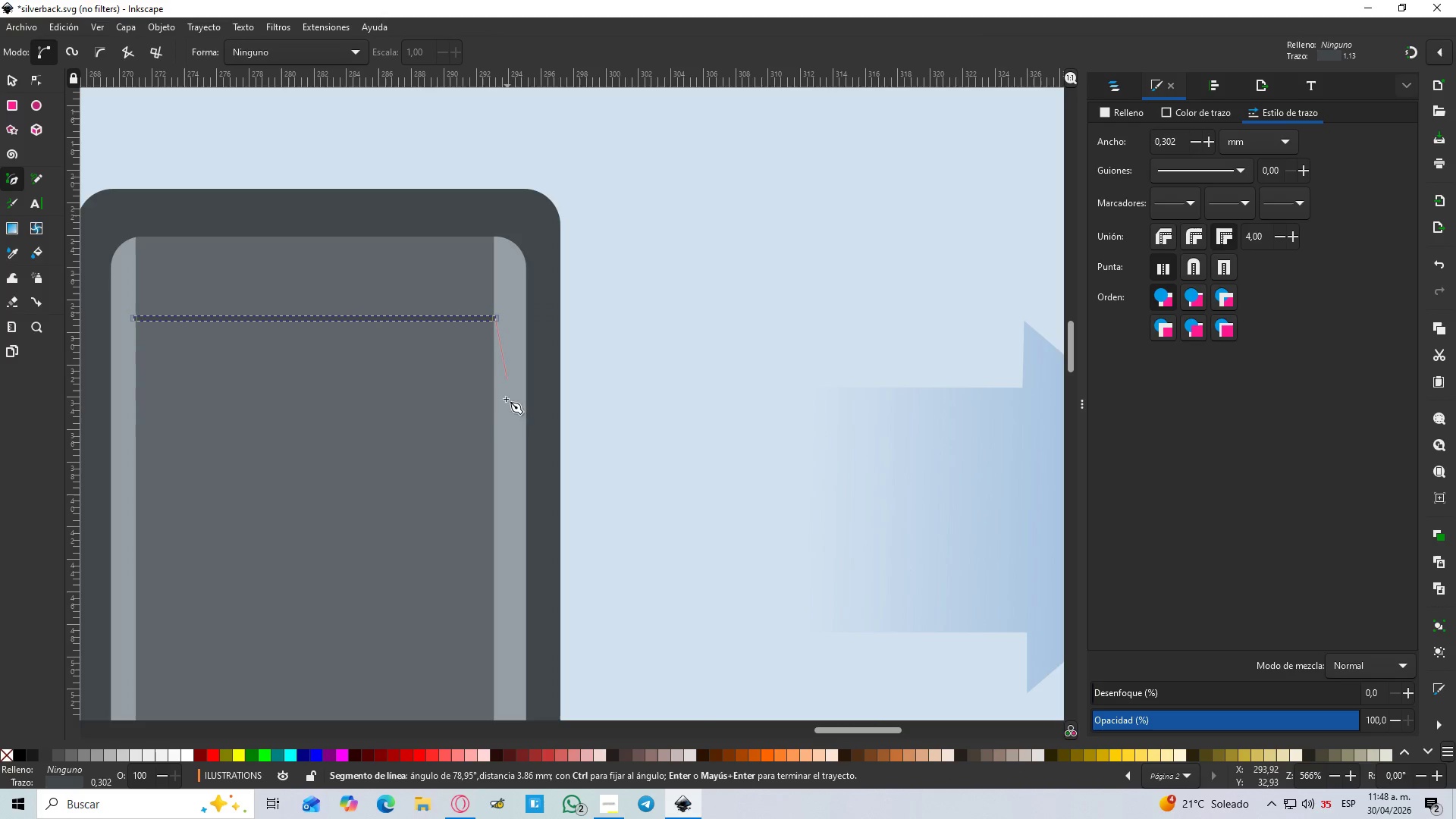 
hold_key(key=ControlLeft, duration=1.08)
 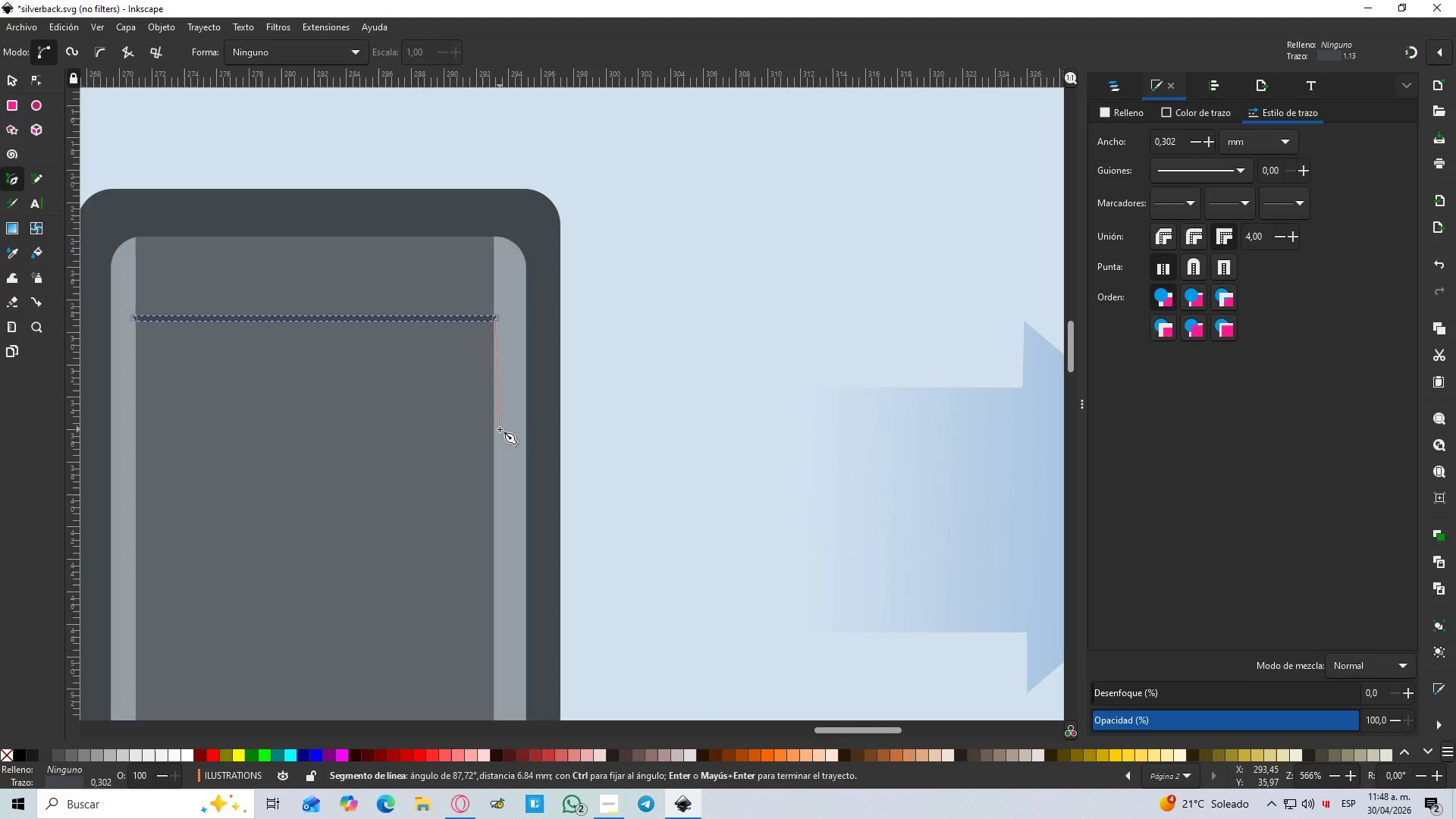 
key(Escape)
 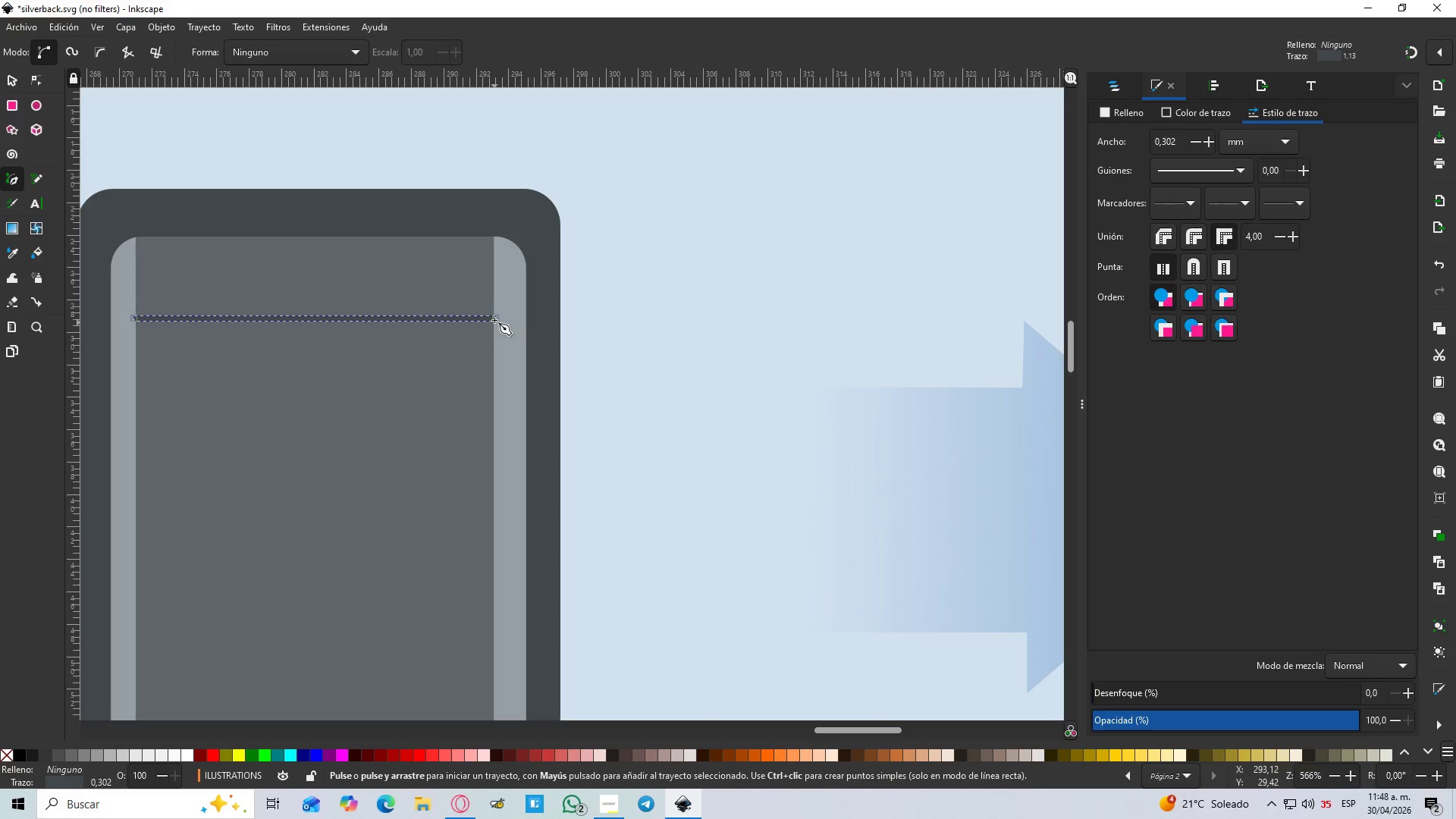 
key(S)
 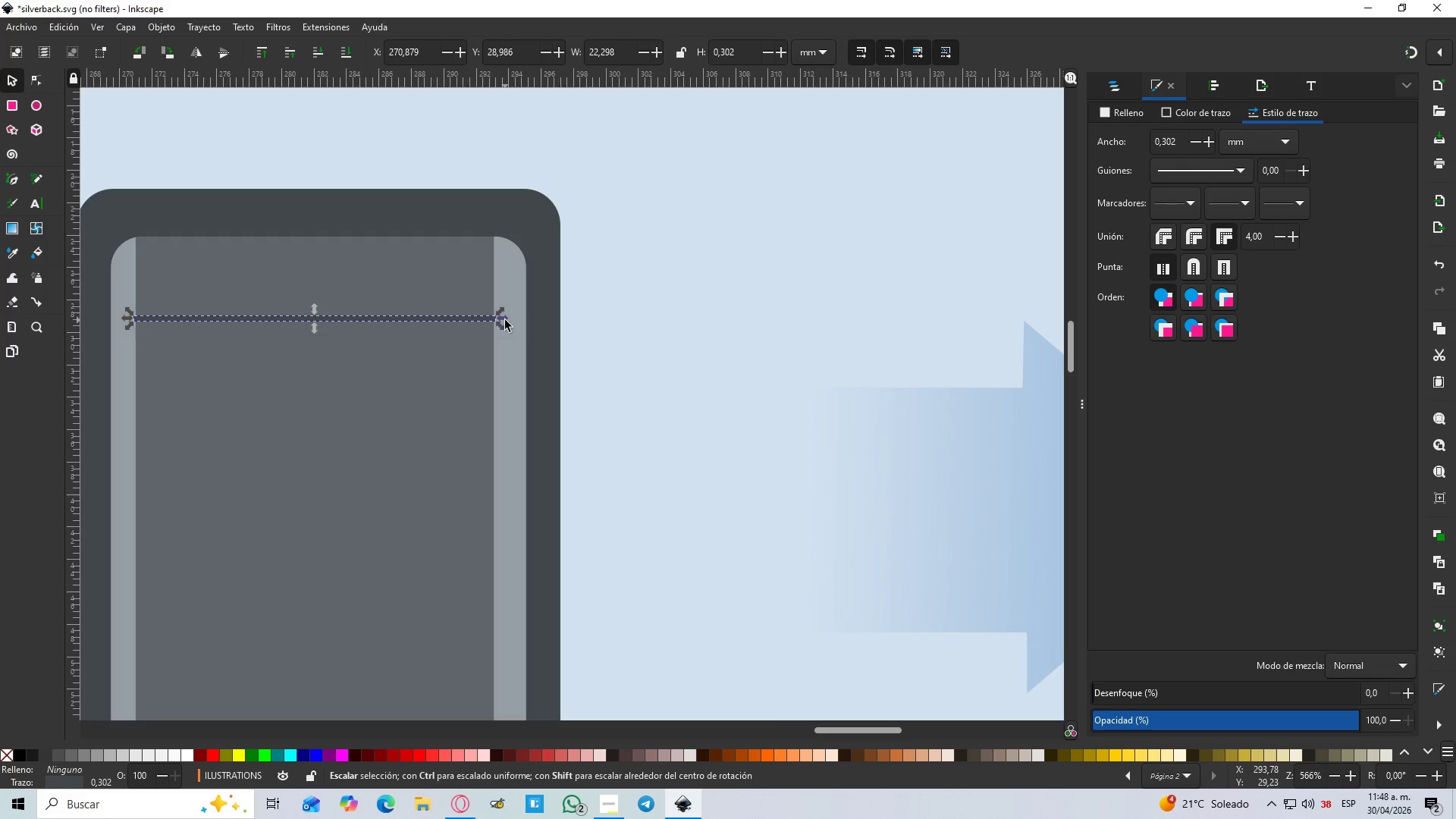 
left_click_drag(start_coordinate=[505, 320], to_coordinate=[514, 320])
 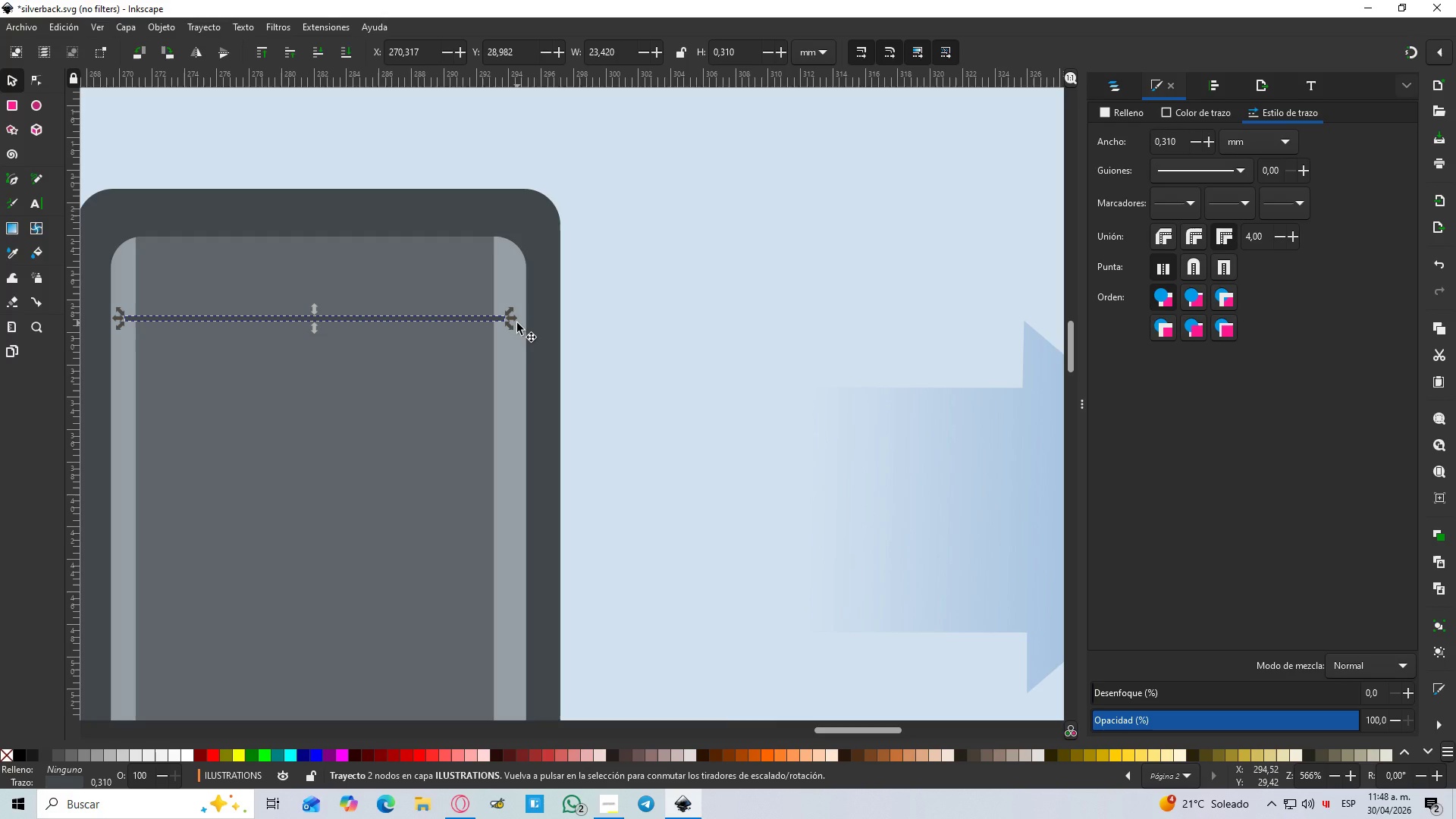 
hold_key(key=ShiftLeft, duration=1.52)
 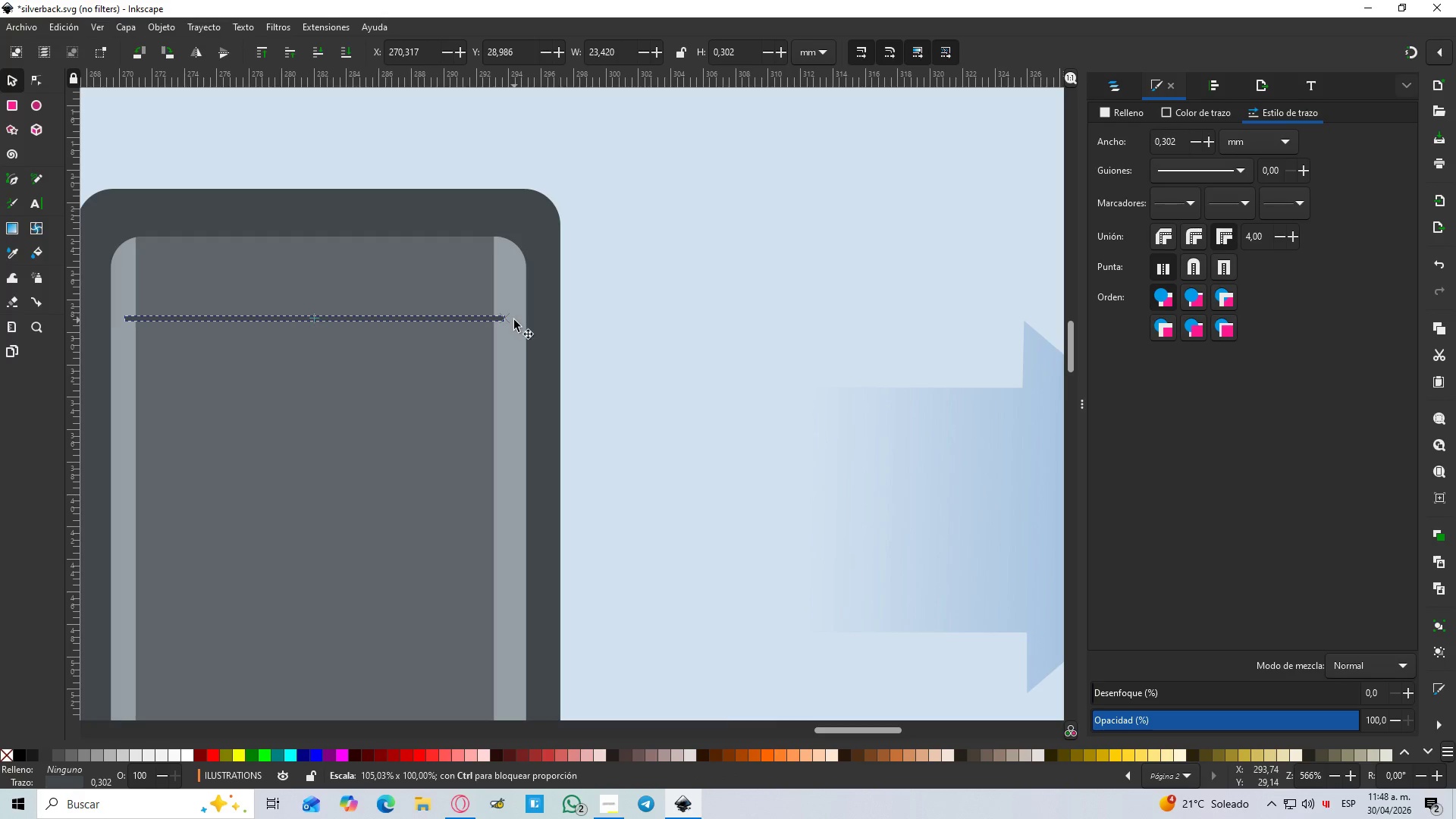 
key(Shift+ShiftLeft)
 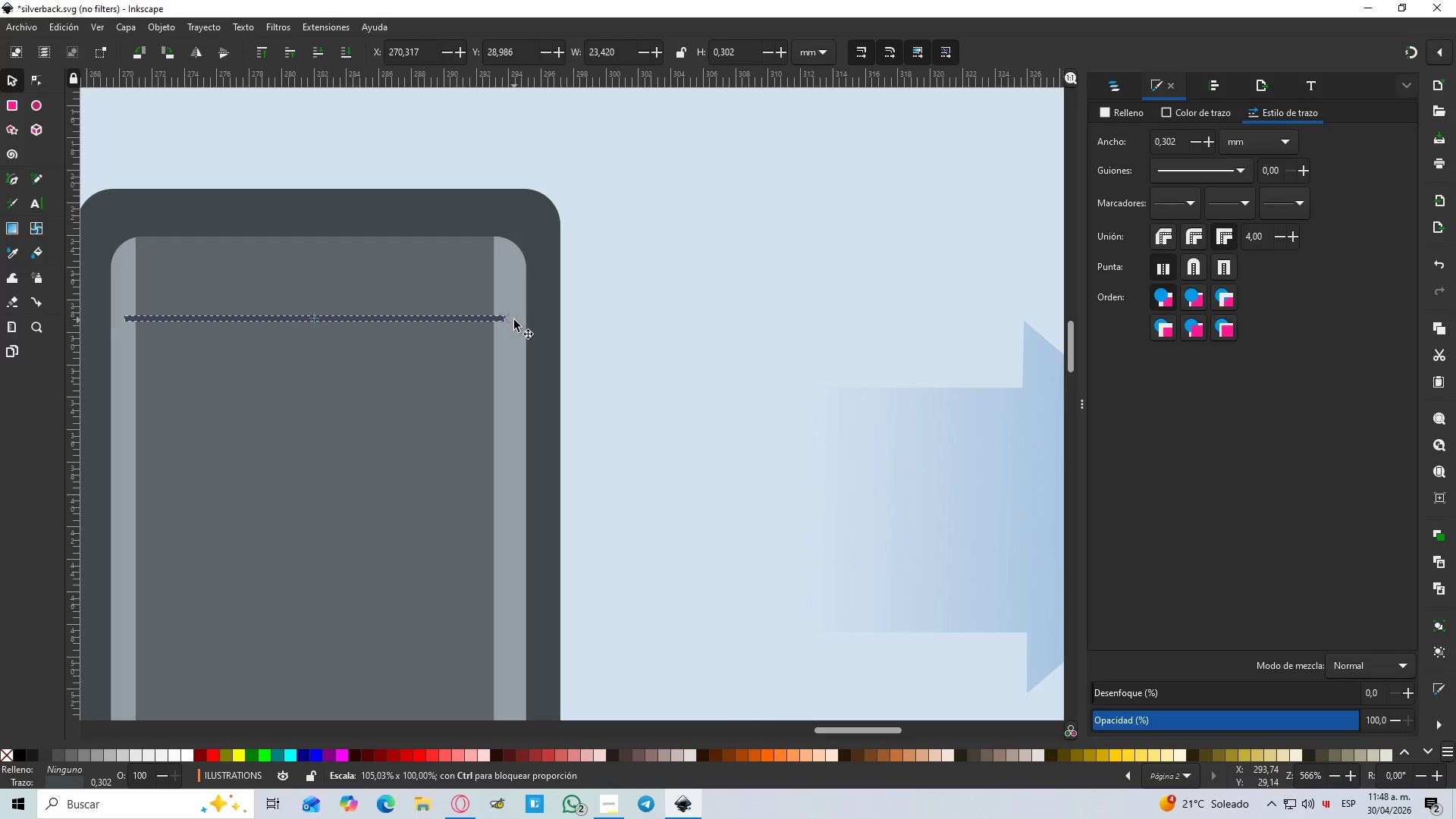 
key(Shift+ShiftLeft)
 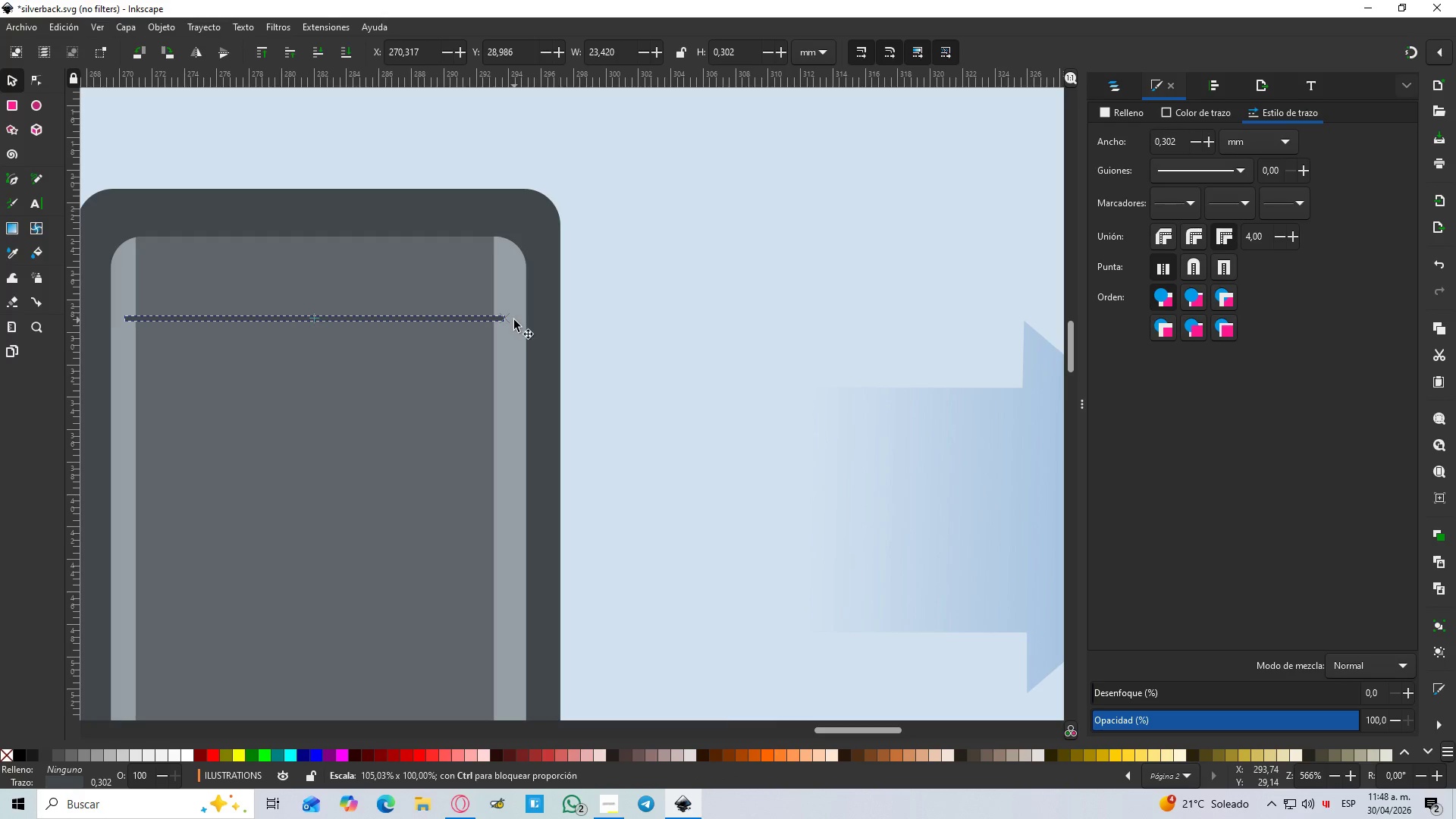 
key(Shift+ShiftLeft)
 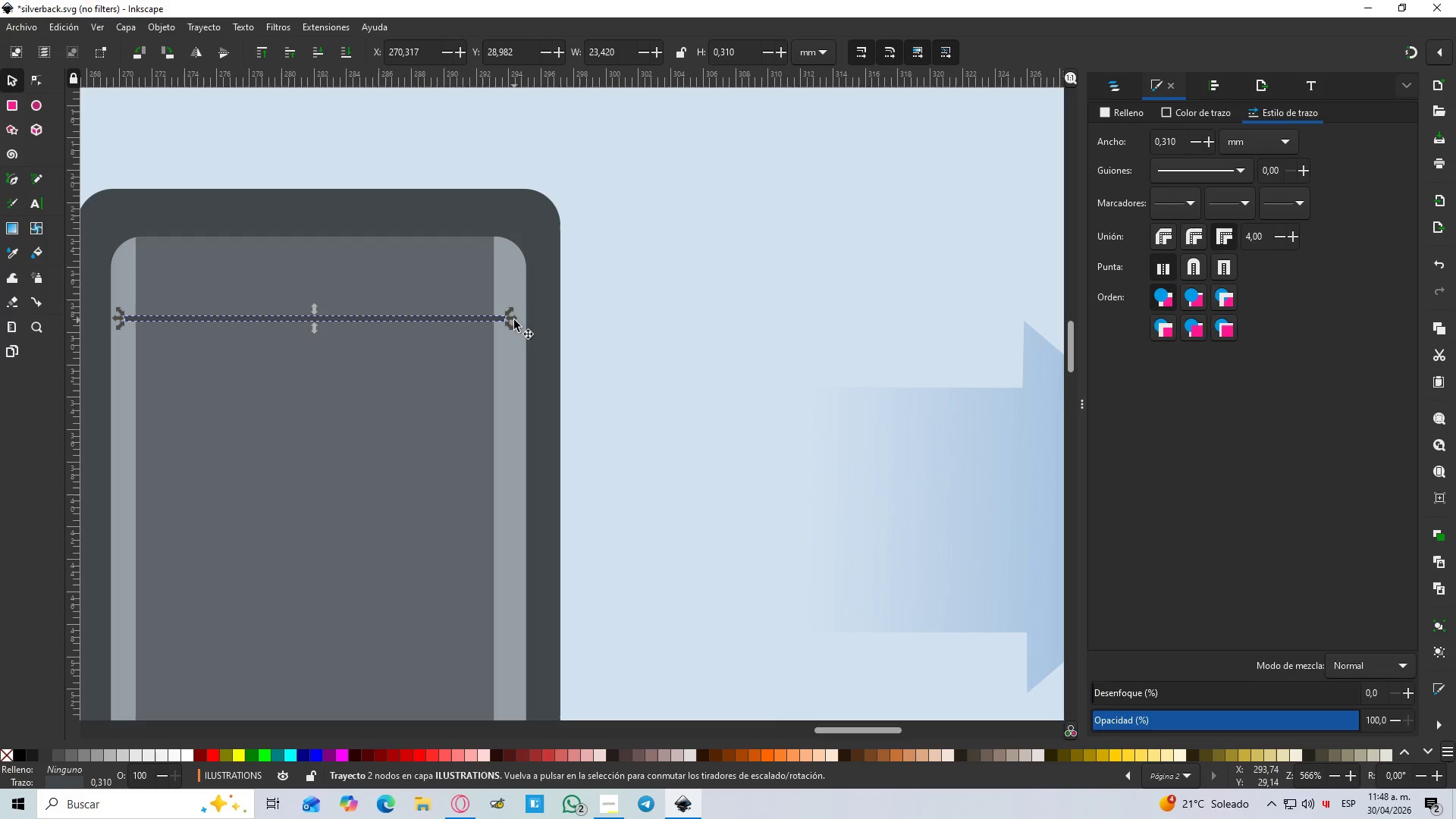 
key(Shift+ShiftLeft)
 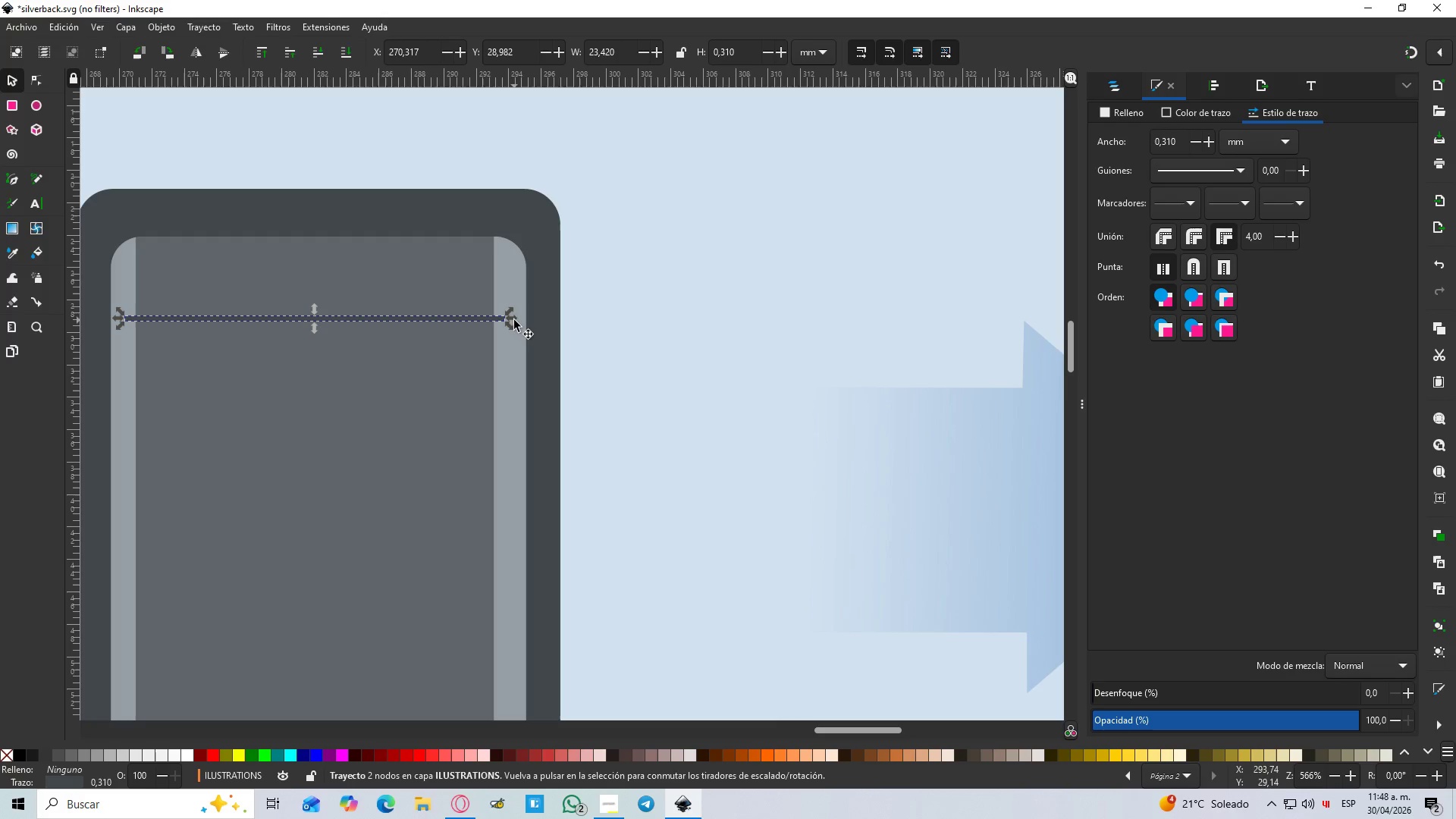 
key(Shift+ShiftLeft)
 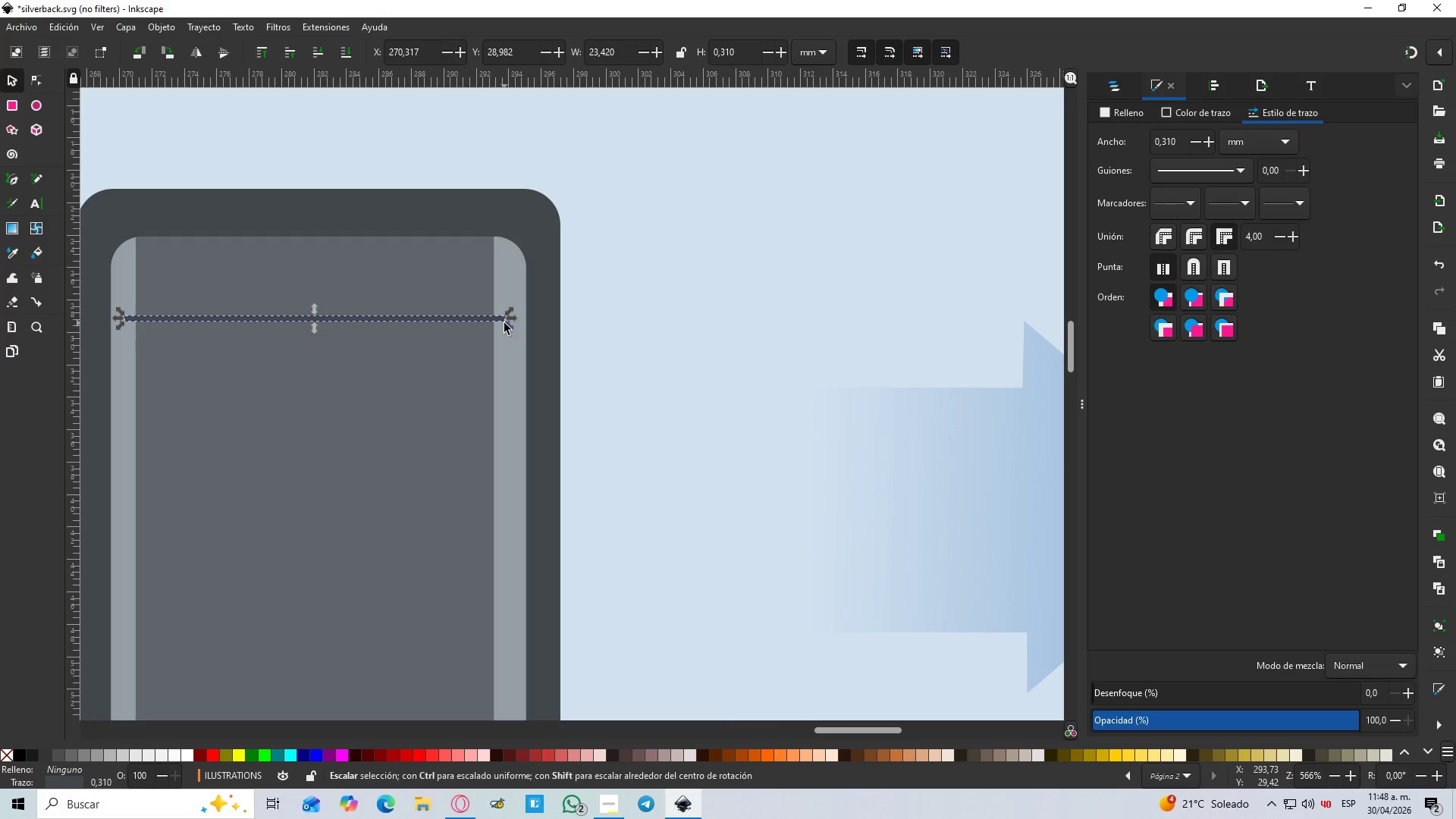 
key(B)
 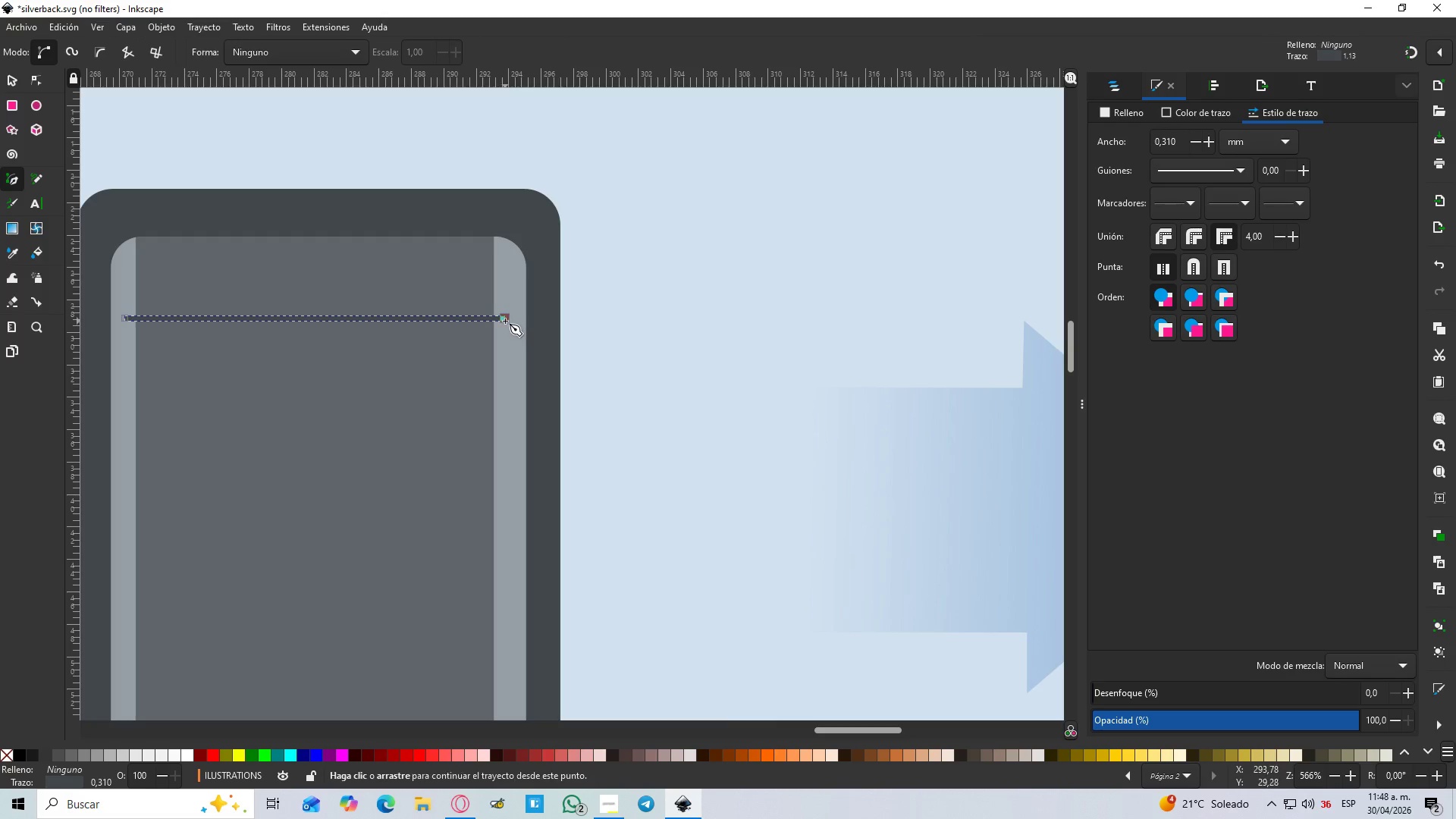 
left_click([505, 321])
 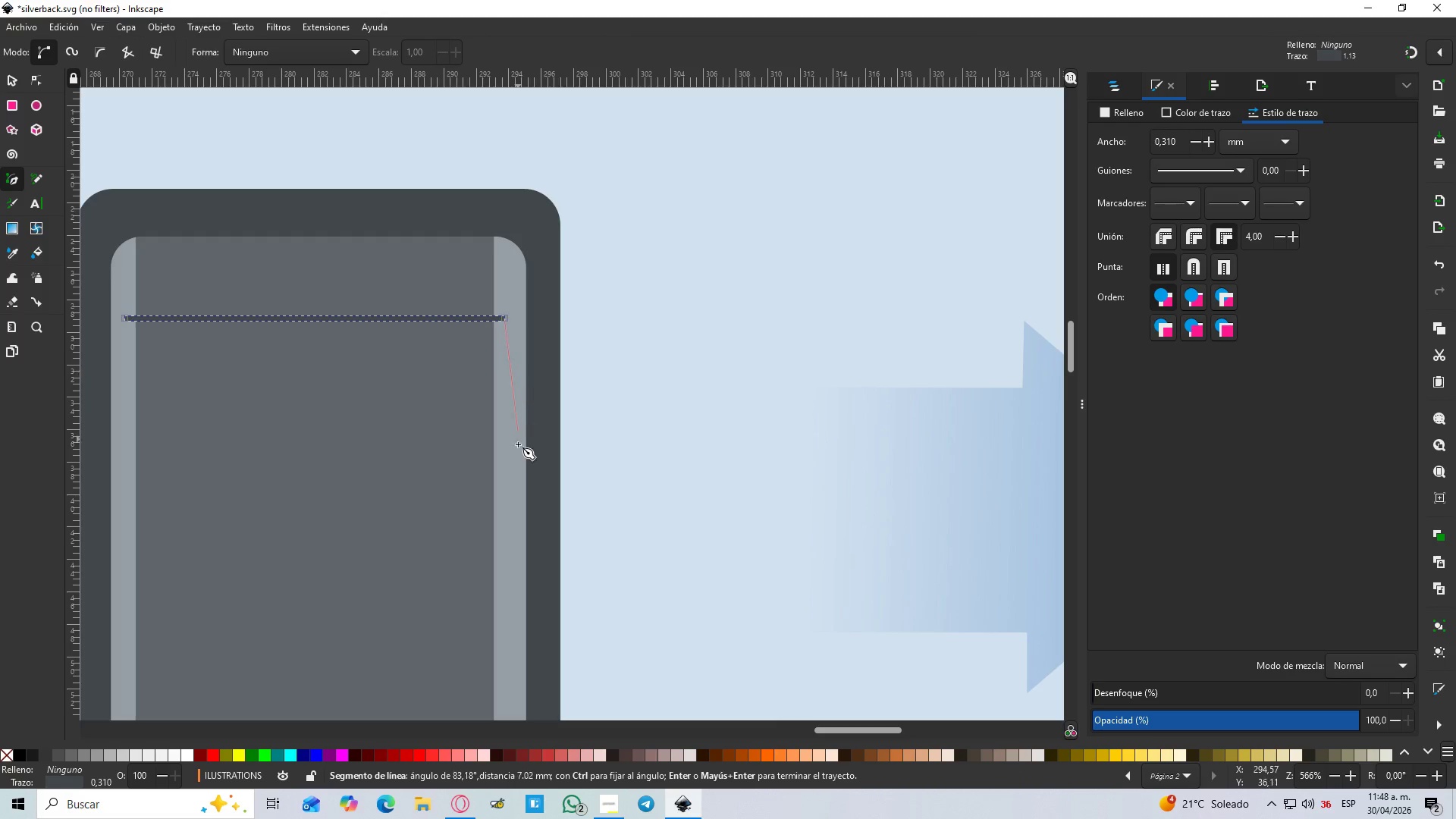 
hold_key(key=ControlLeft, duration=1.06)
left_click([503, 452])
 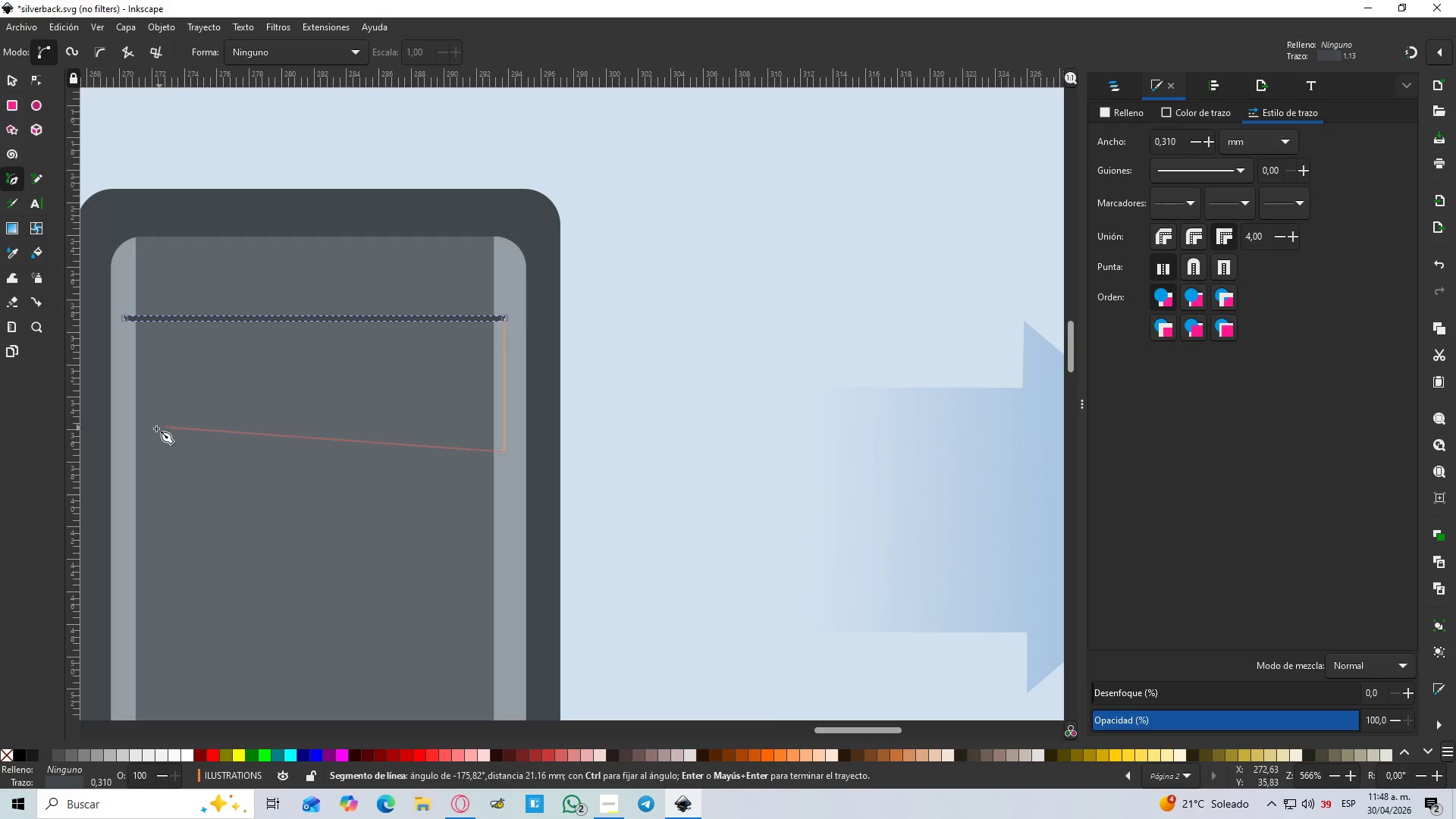 
hold_key(key=ControlLeft, duration=1.41)
 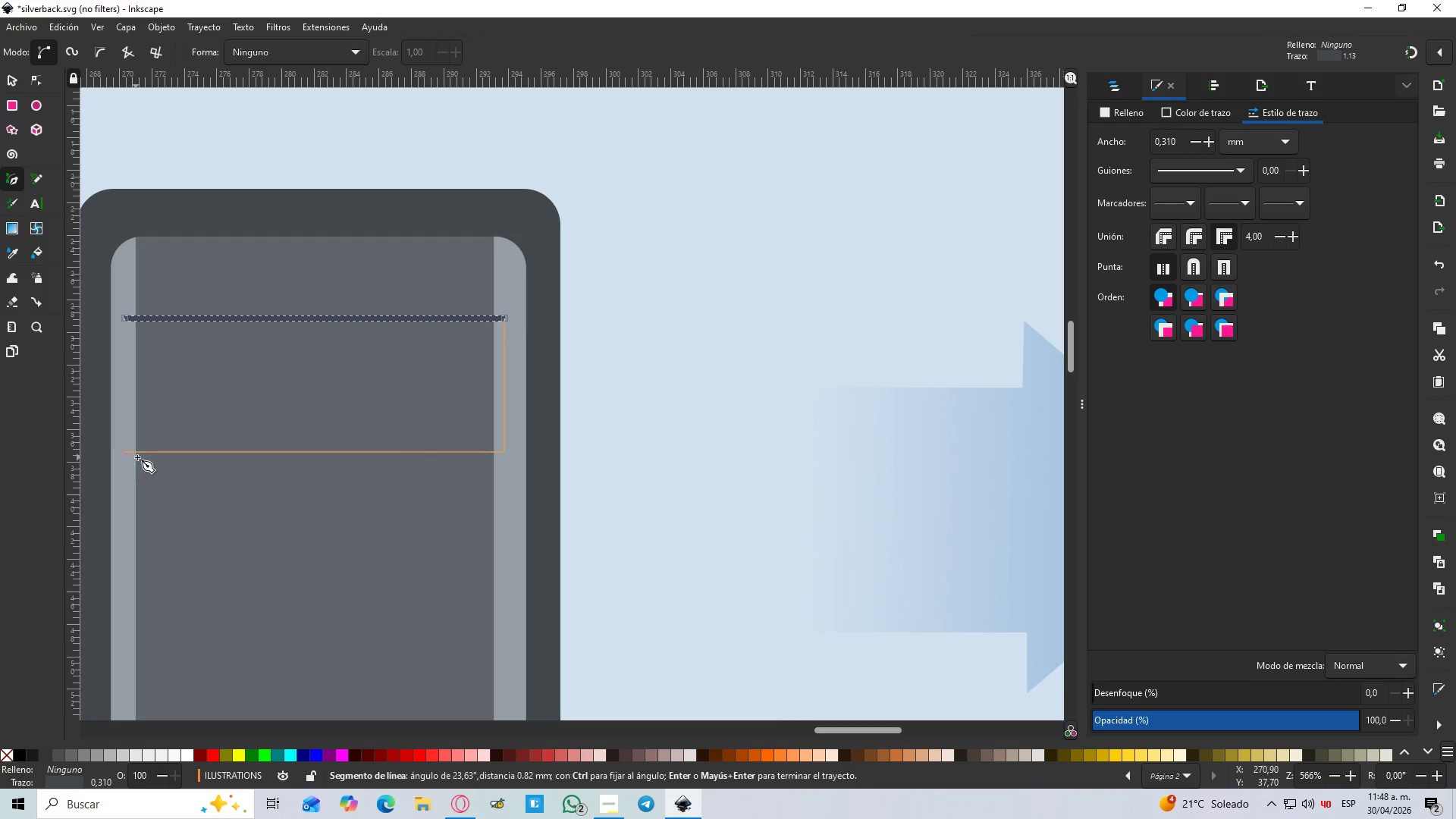 
hold_key(key=Space, duration=0.55)
 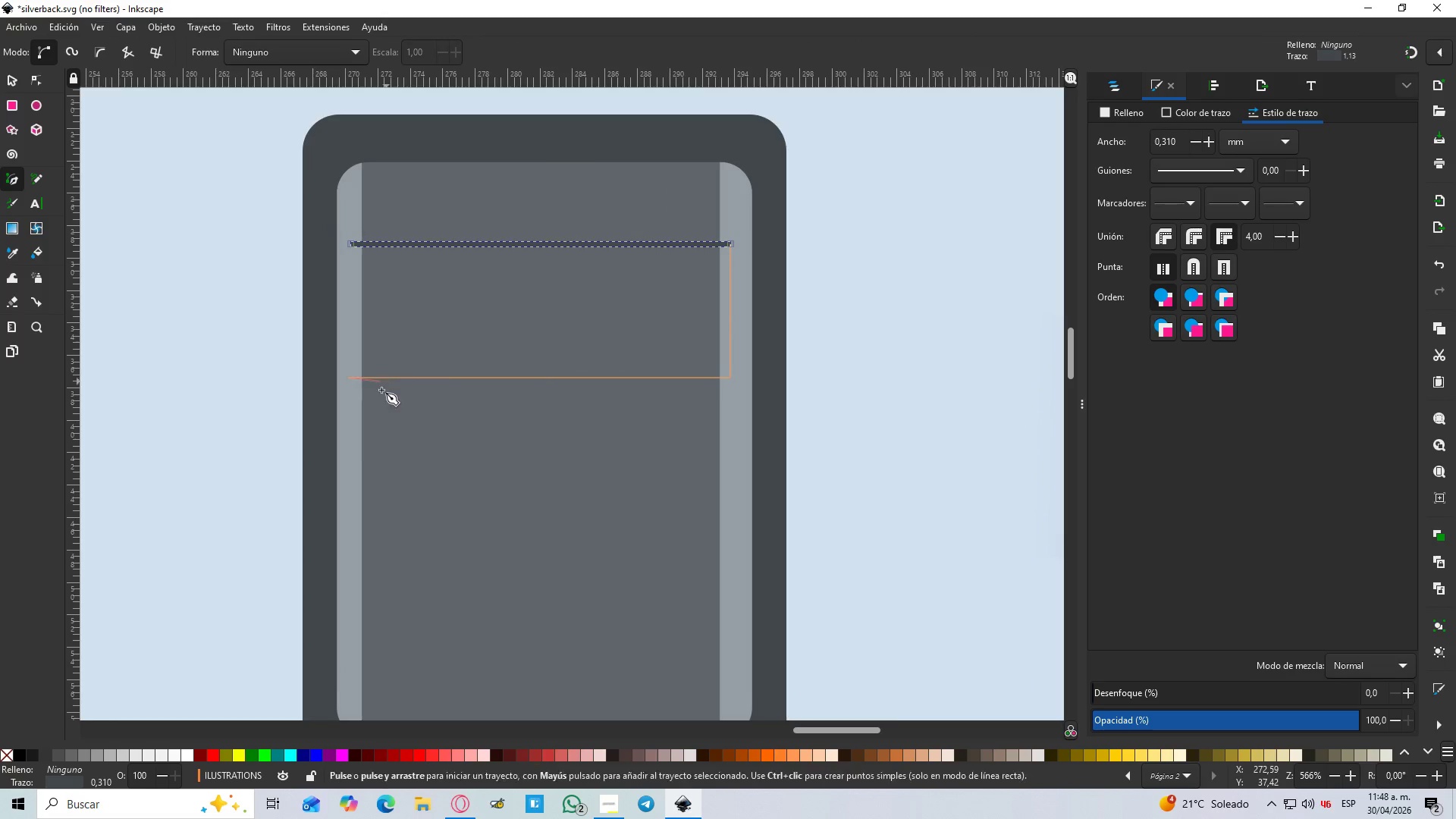 
hold_key(key=ControlLeft, duration=1.27)
 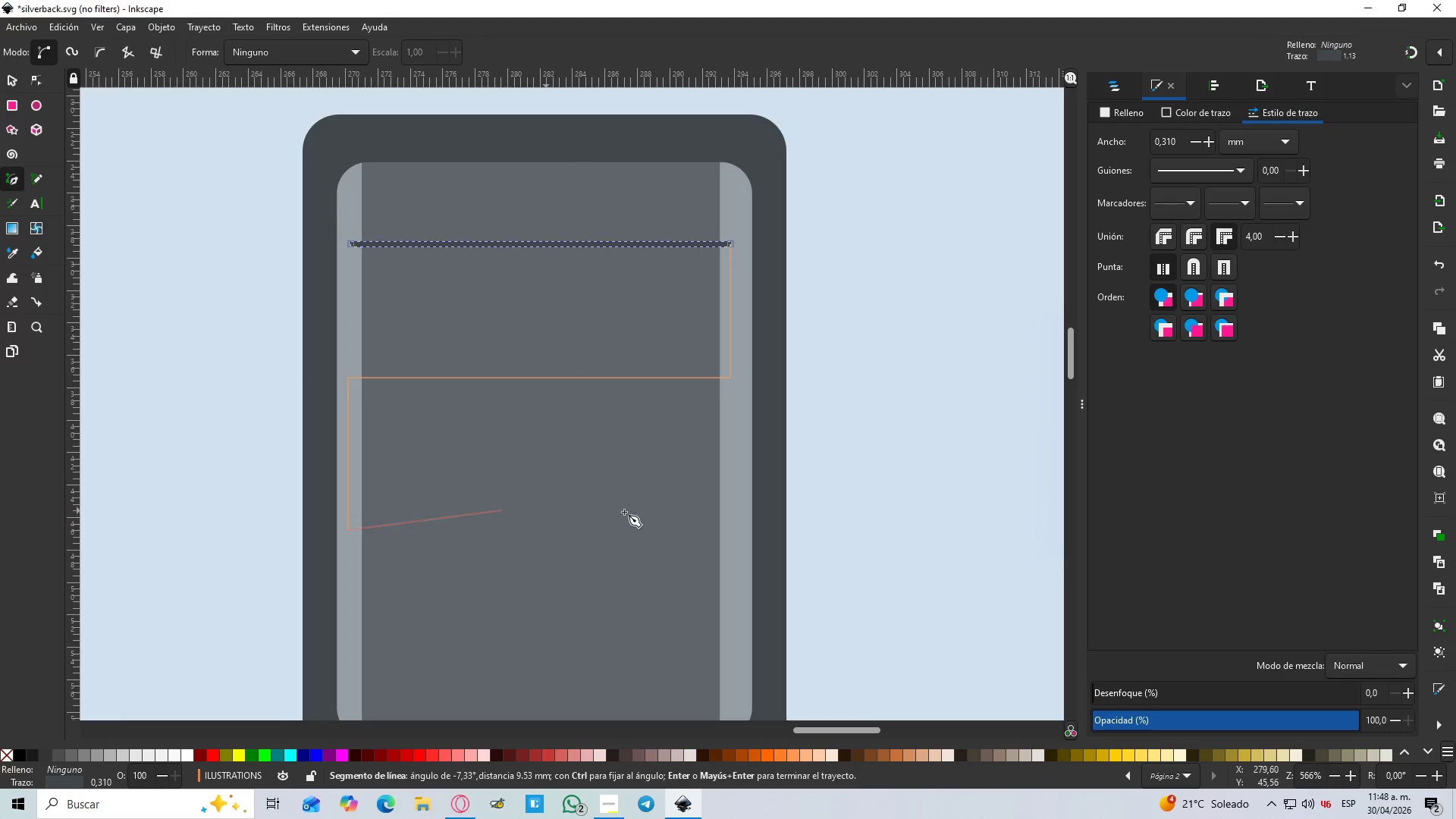 
hold_key(key=ControlLeft, duration=1.19)
left_click([730, 533])
 